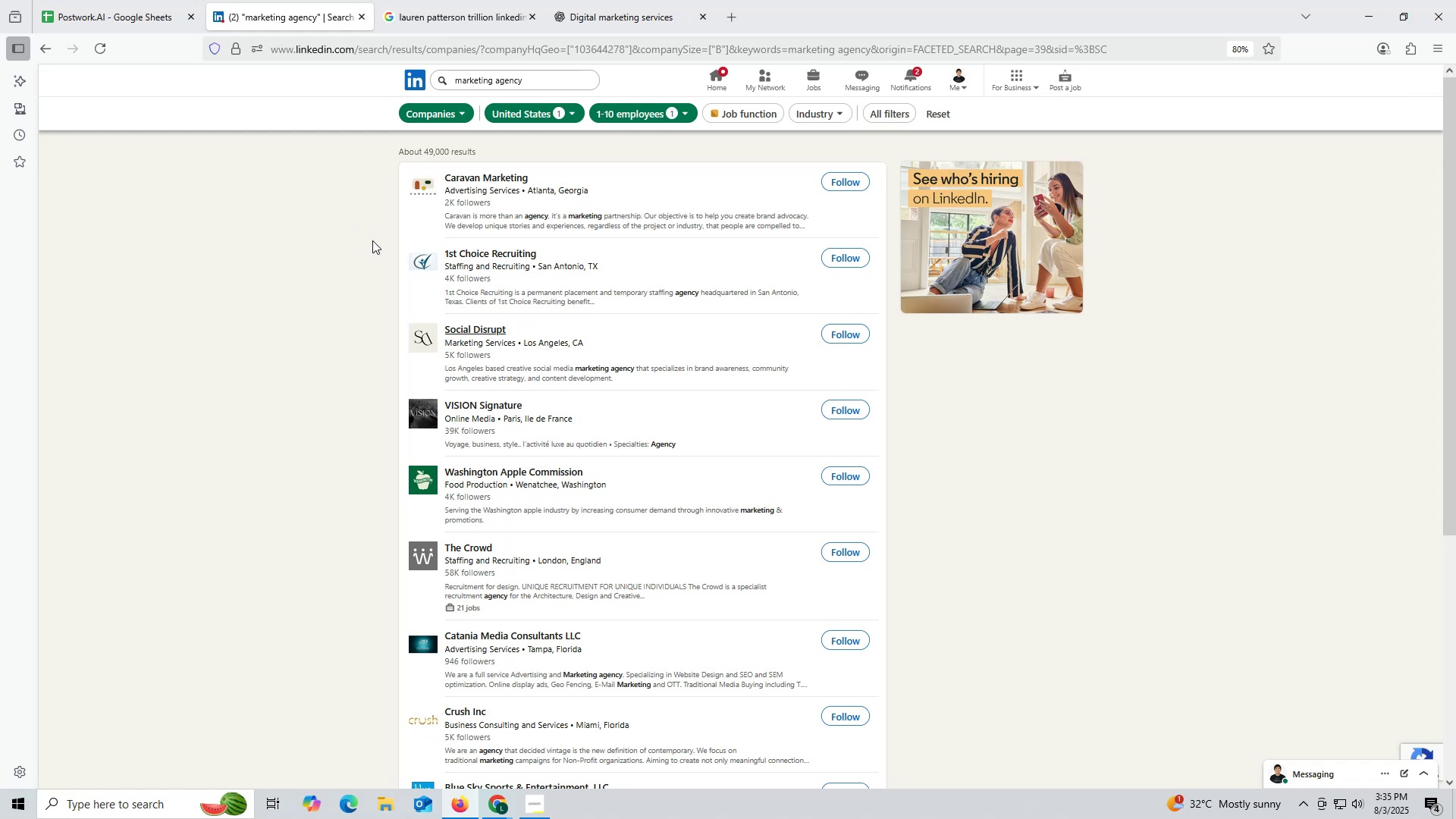 
wait(6.0)
 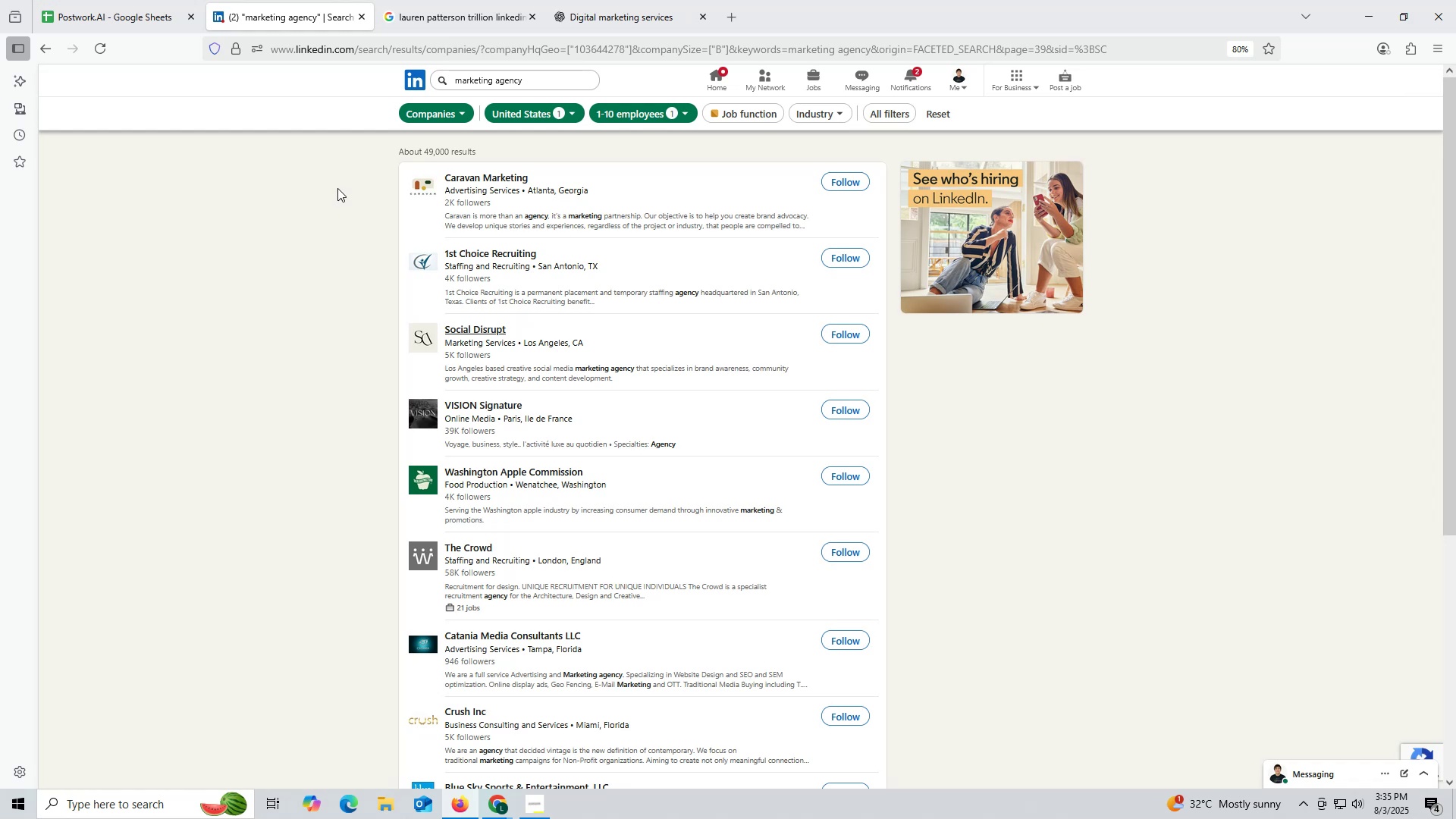 
right_click([472, 177])
 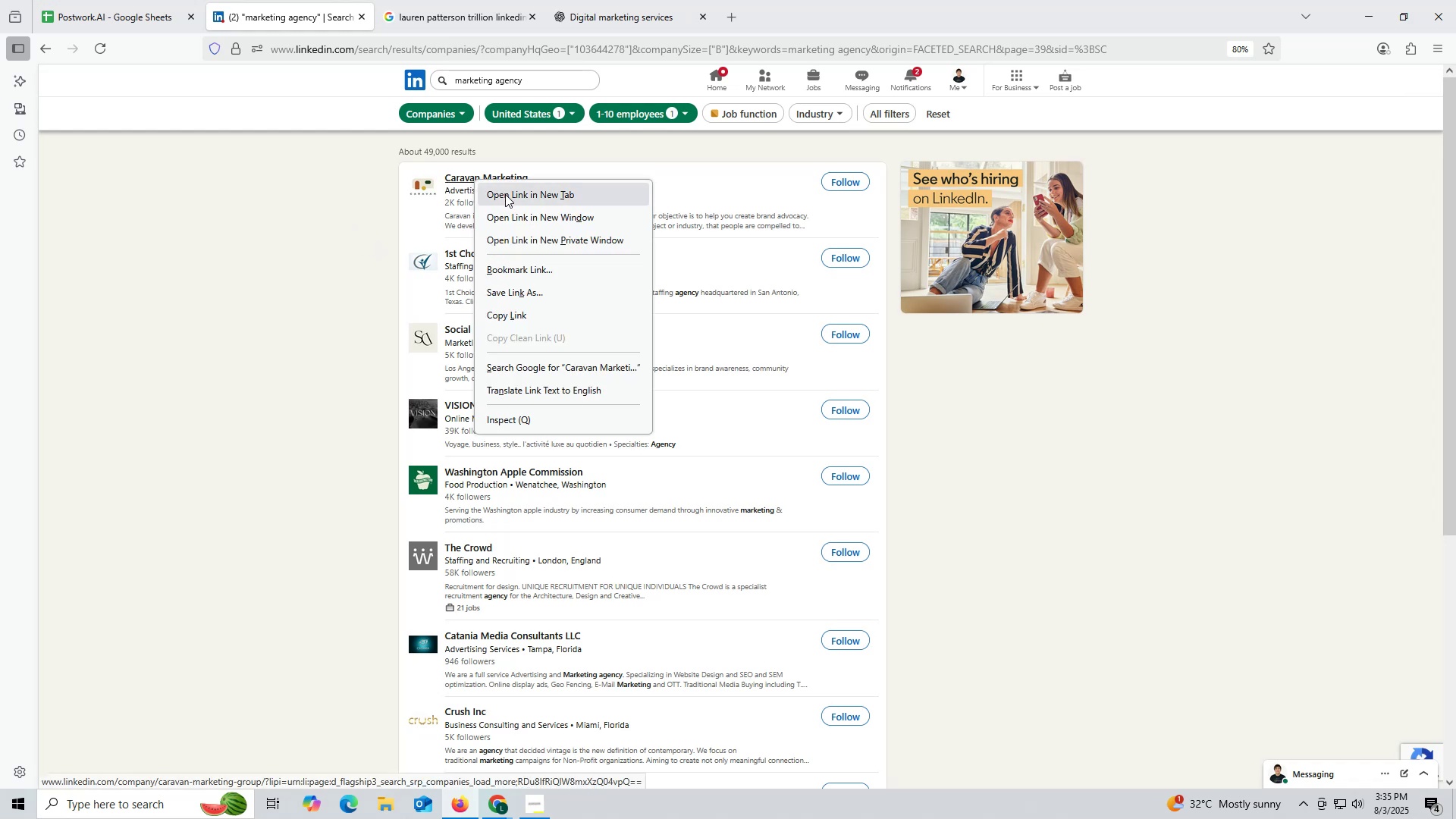 
left_click([505, 194])
 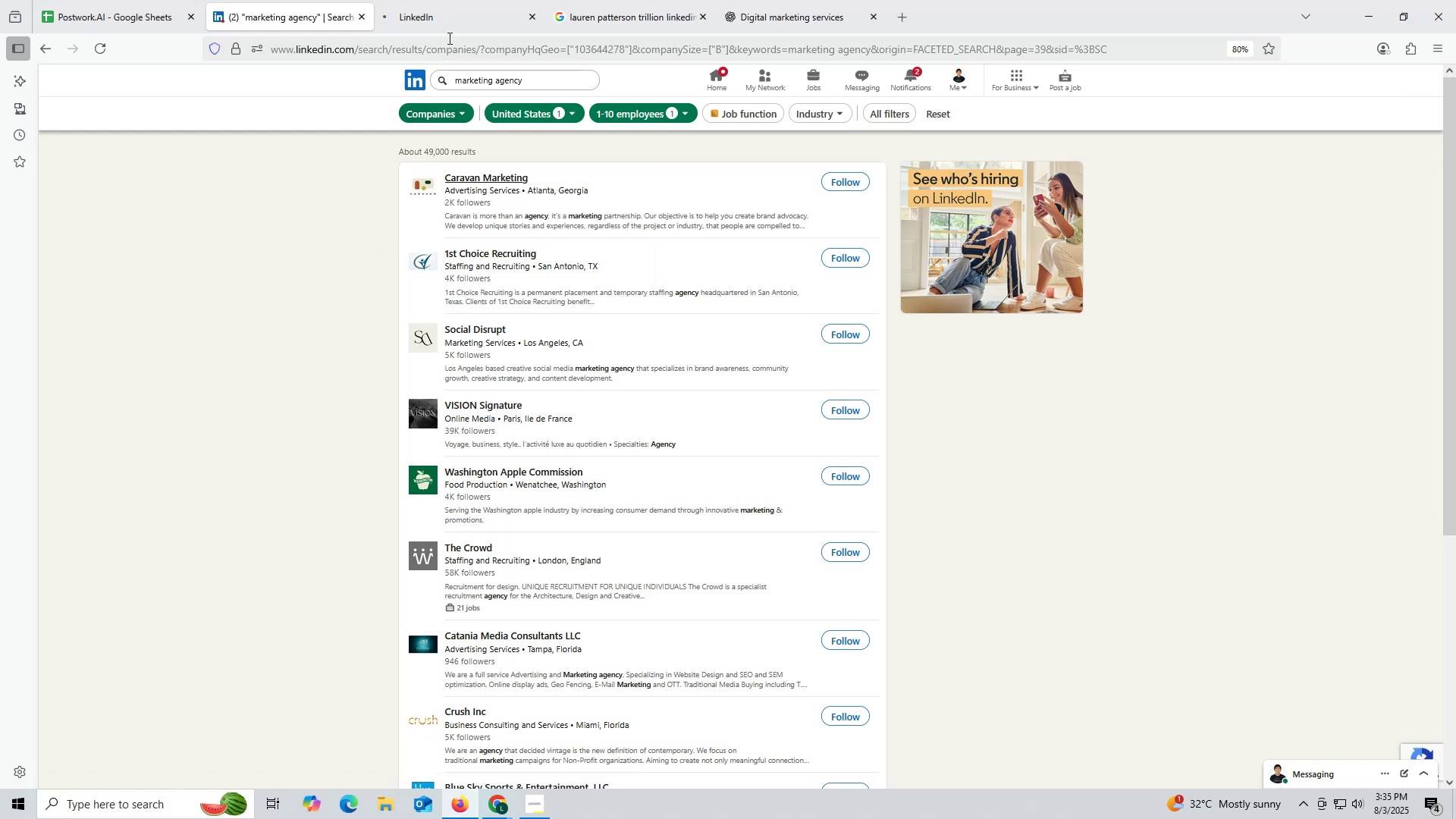 
left_click([442, 18])
 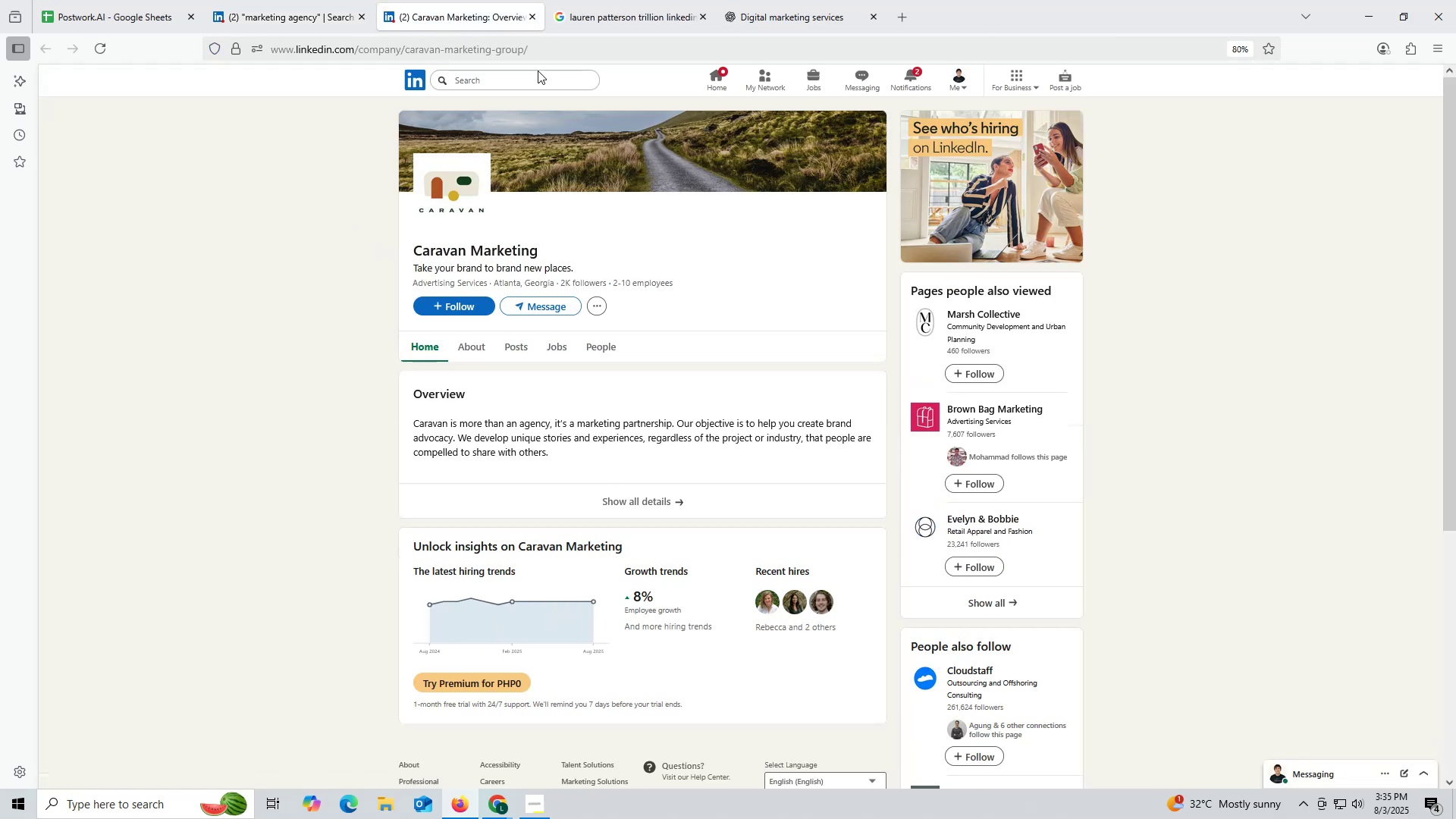 
left_click([516, 347])
 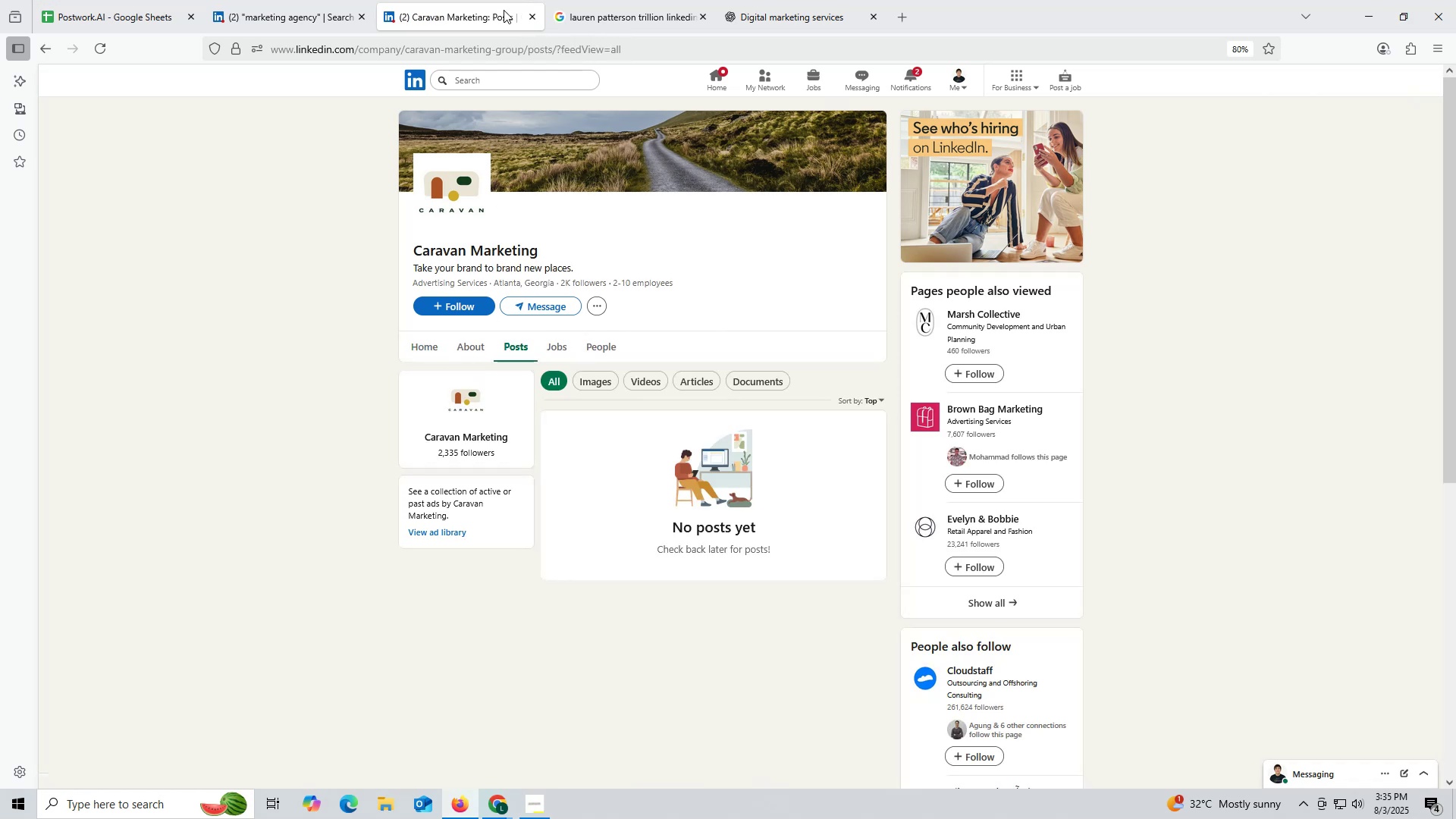 
left_click([530, 17])
 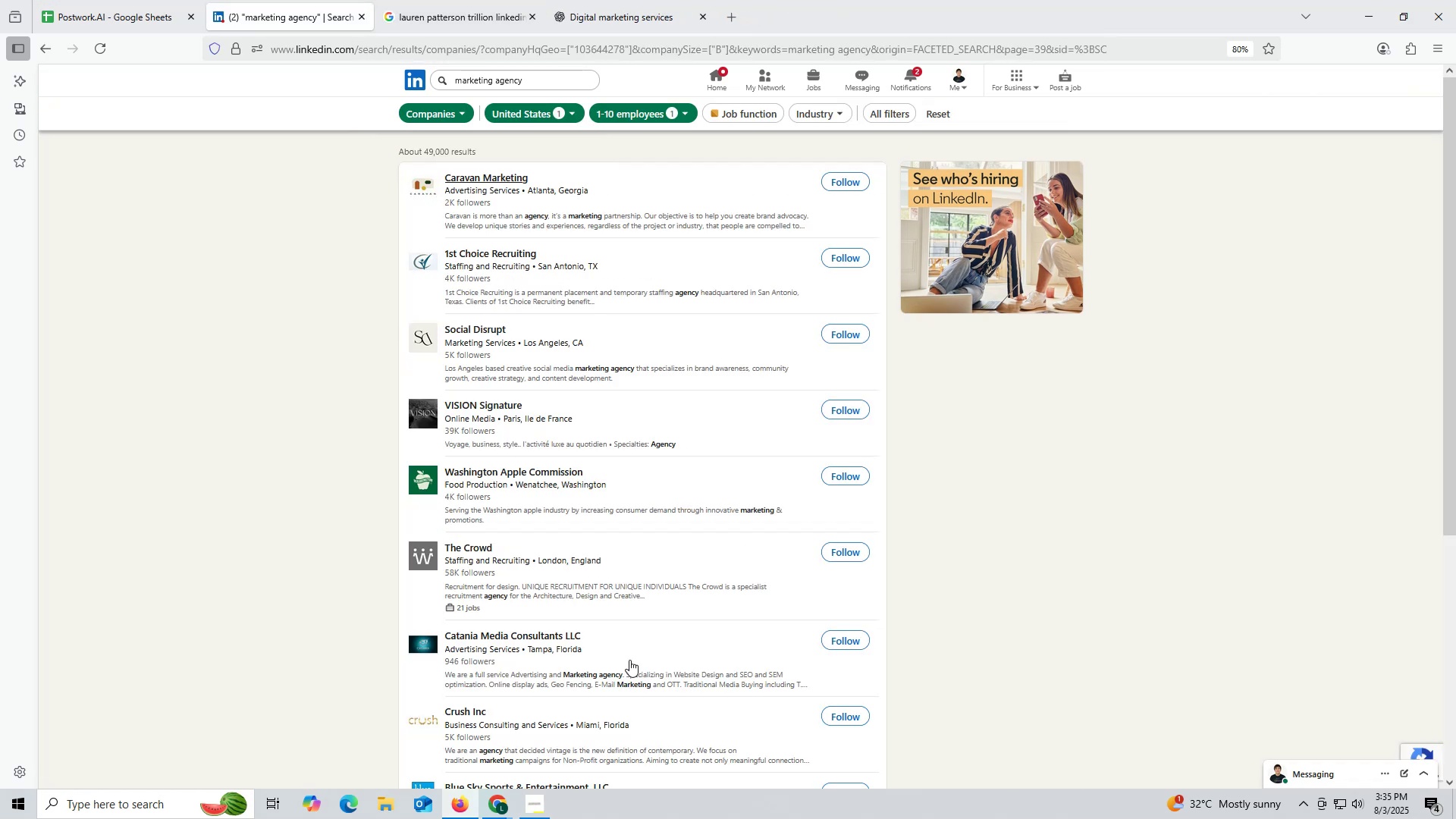 
scroll: coordinate [635, 649], scroll_direction: down, amount: 7.0
 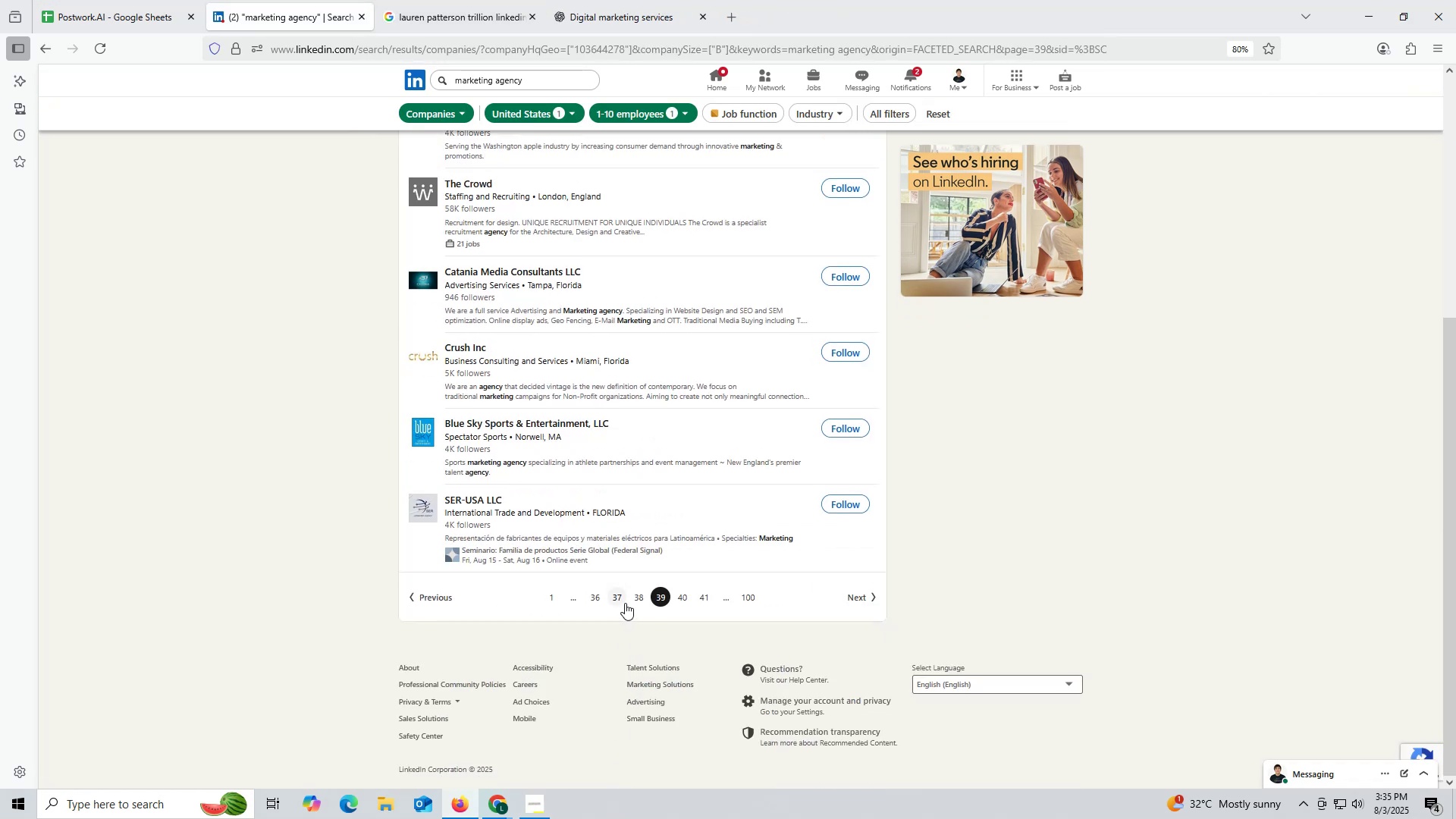 
left_click([642, 595])
 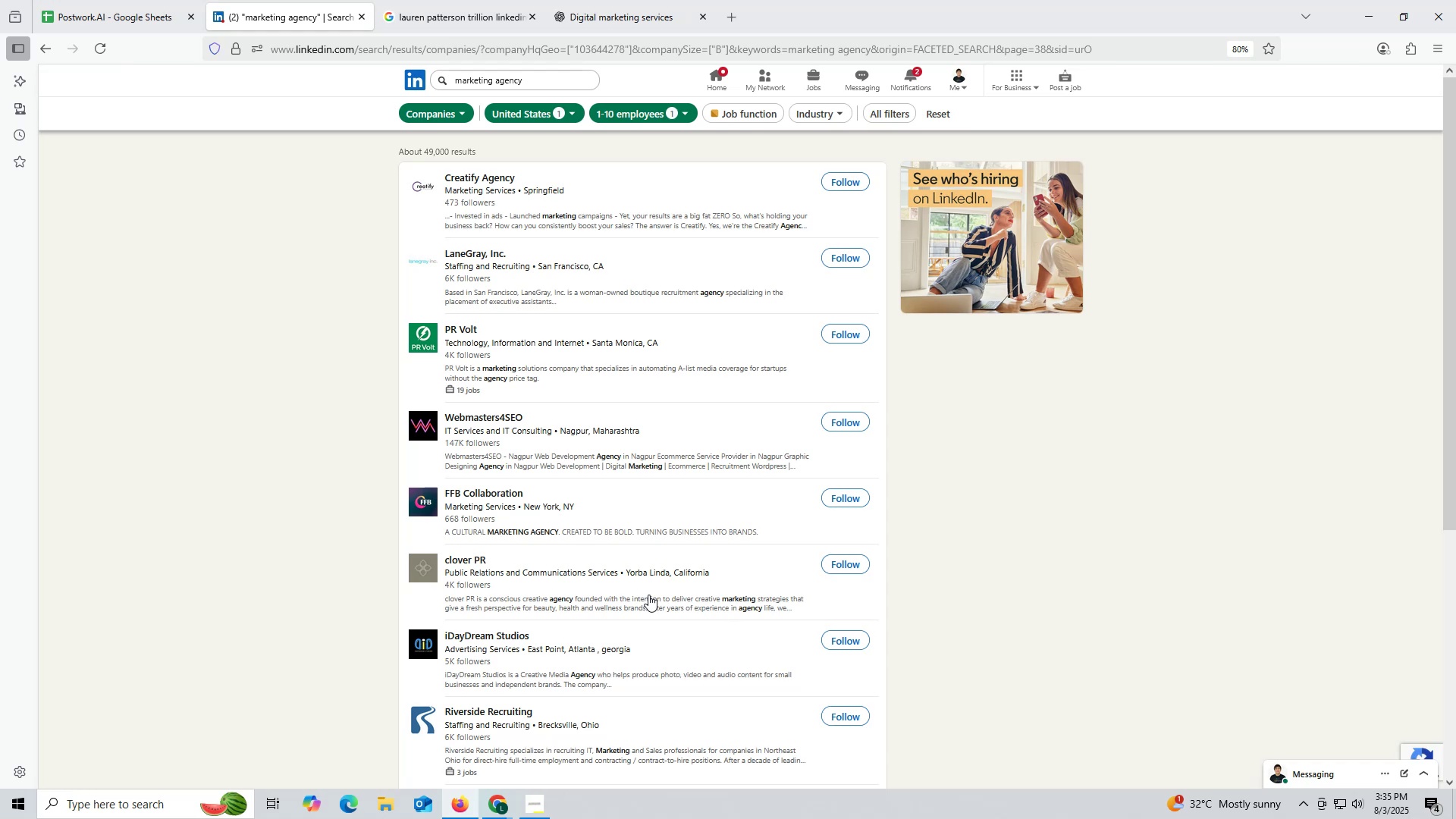 
wait(13.13)
 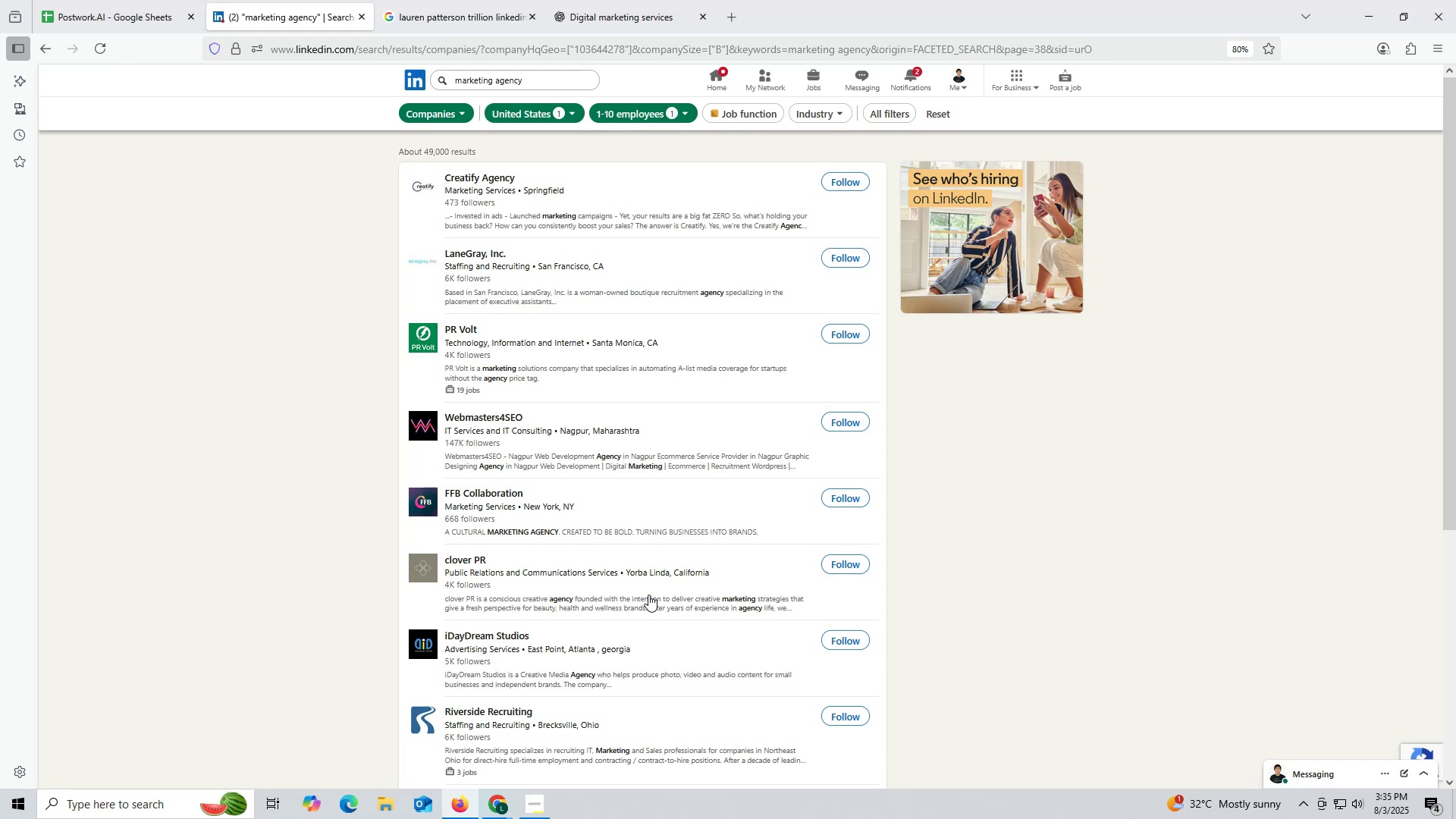 
scroll: coordinate [542, 383], scroll_direction: down, amount: 3.0
 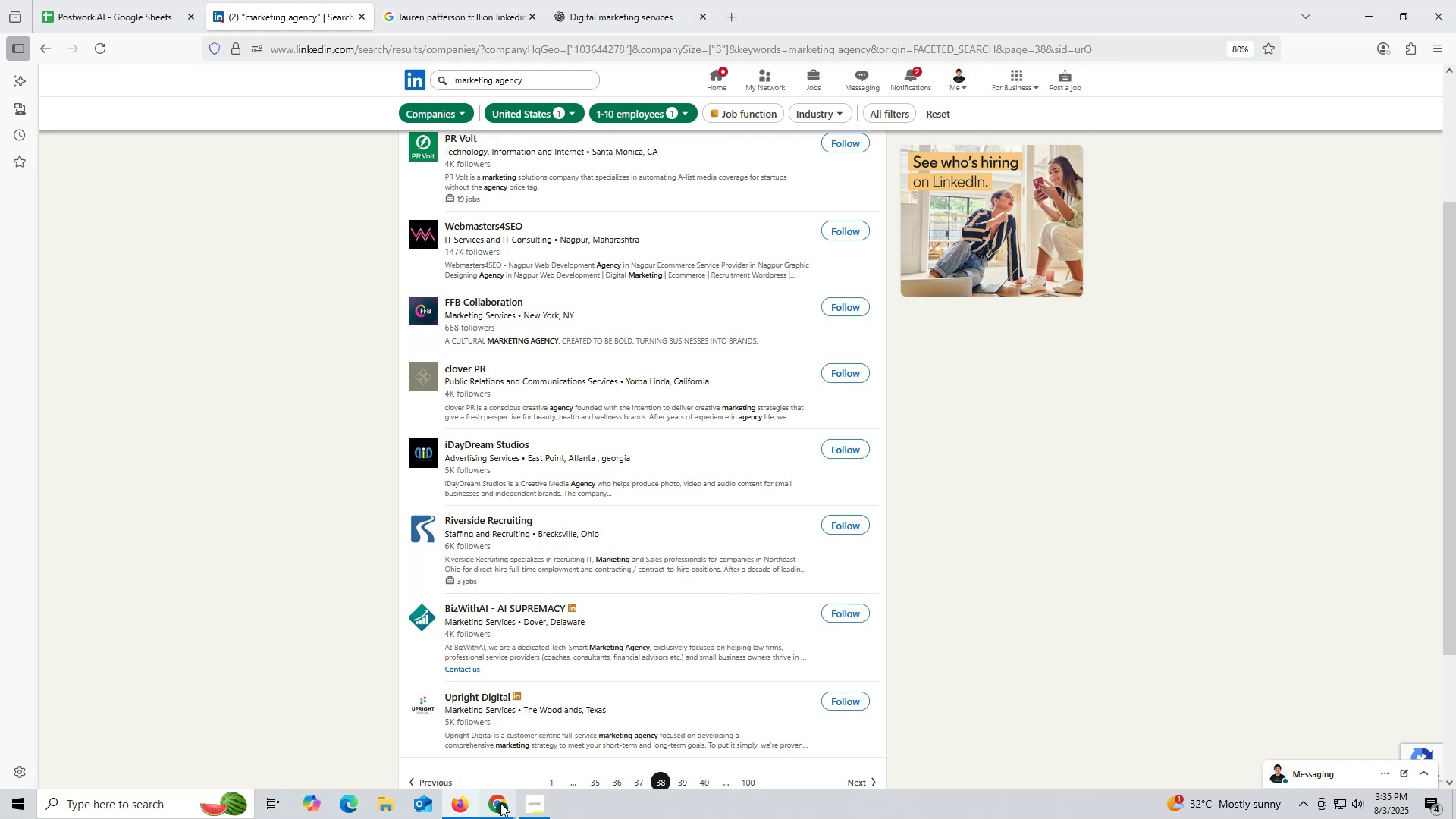 
left_click([419, 736])
 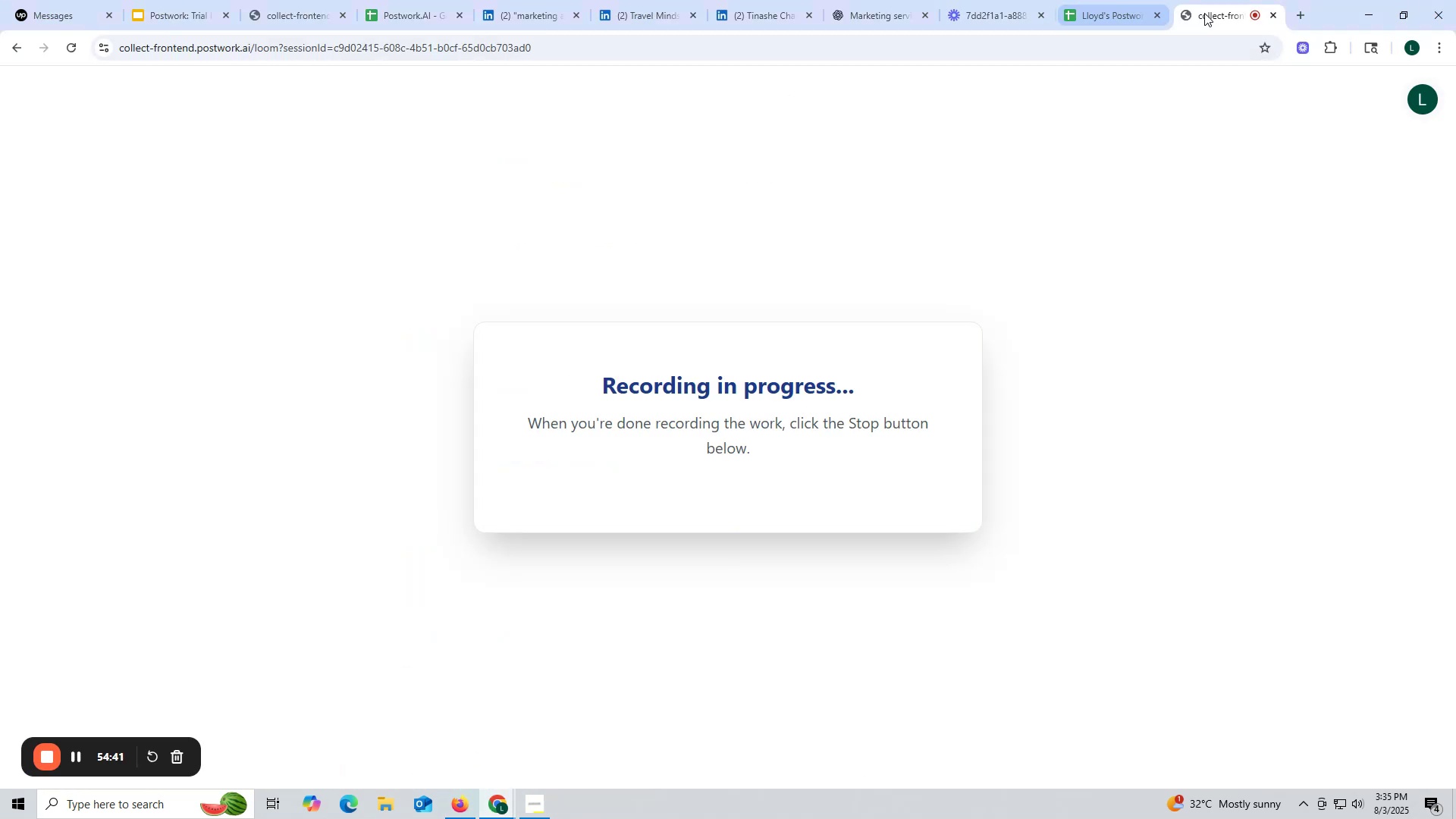 
left_click([1216, 15])
 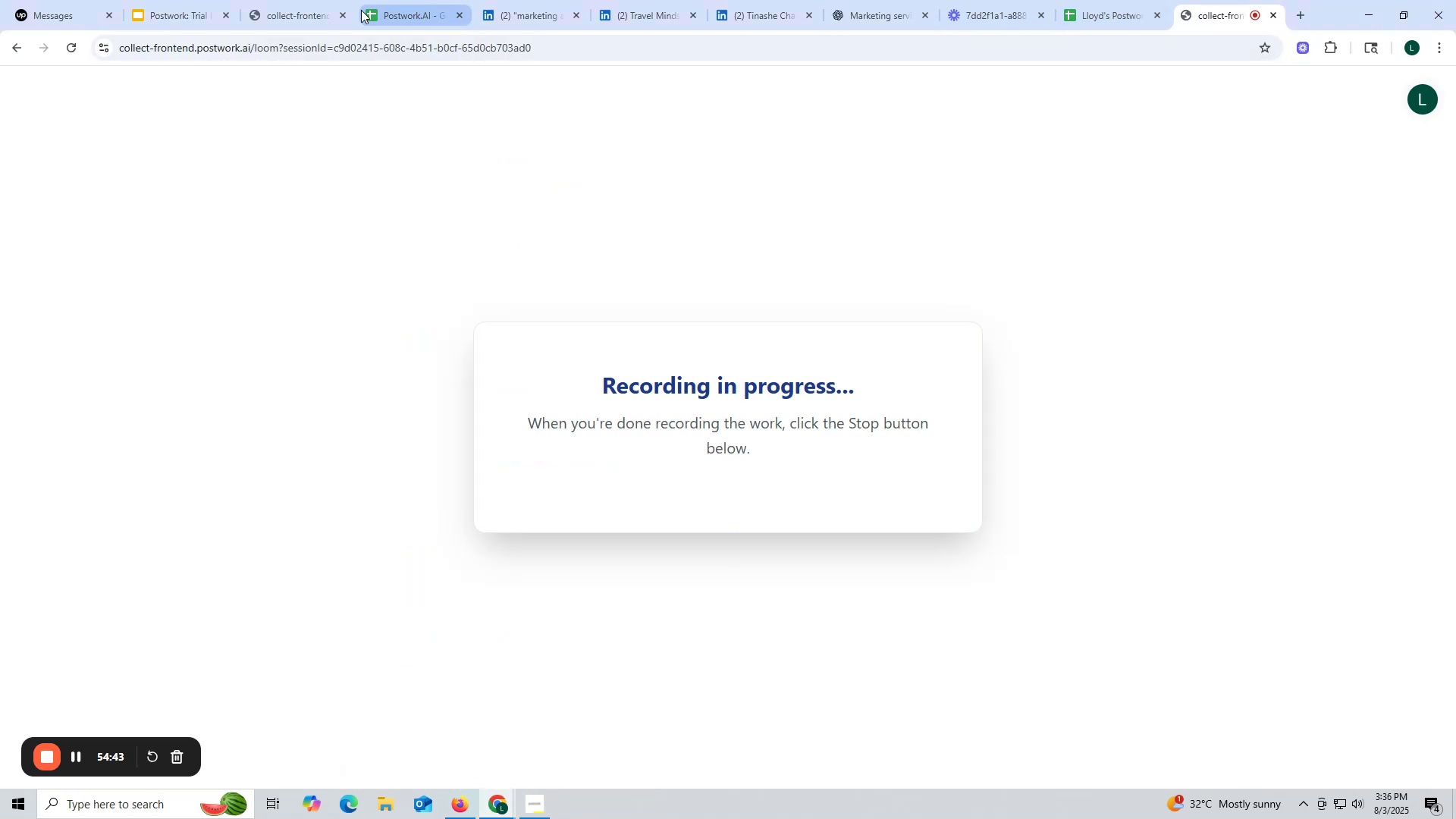 
mouse_move([399, 18])
 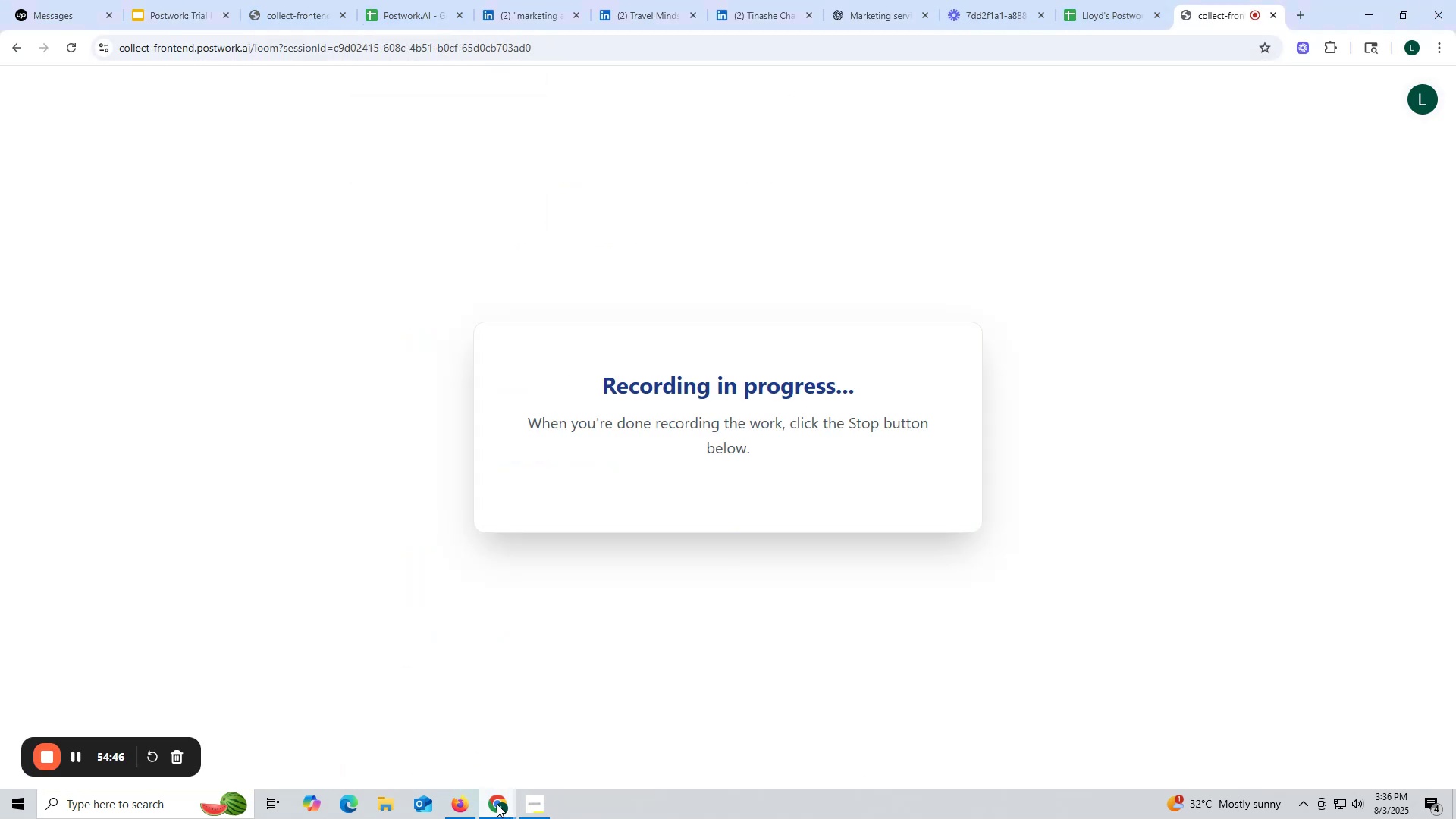 
left_click([459, 800])
 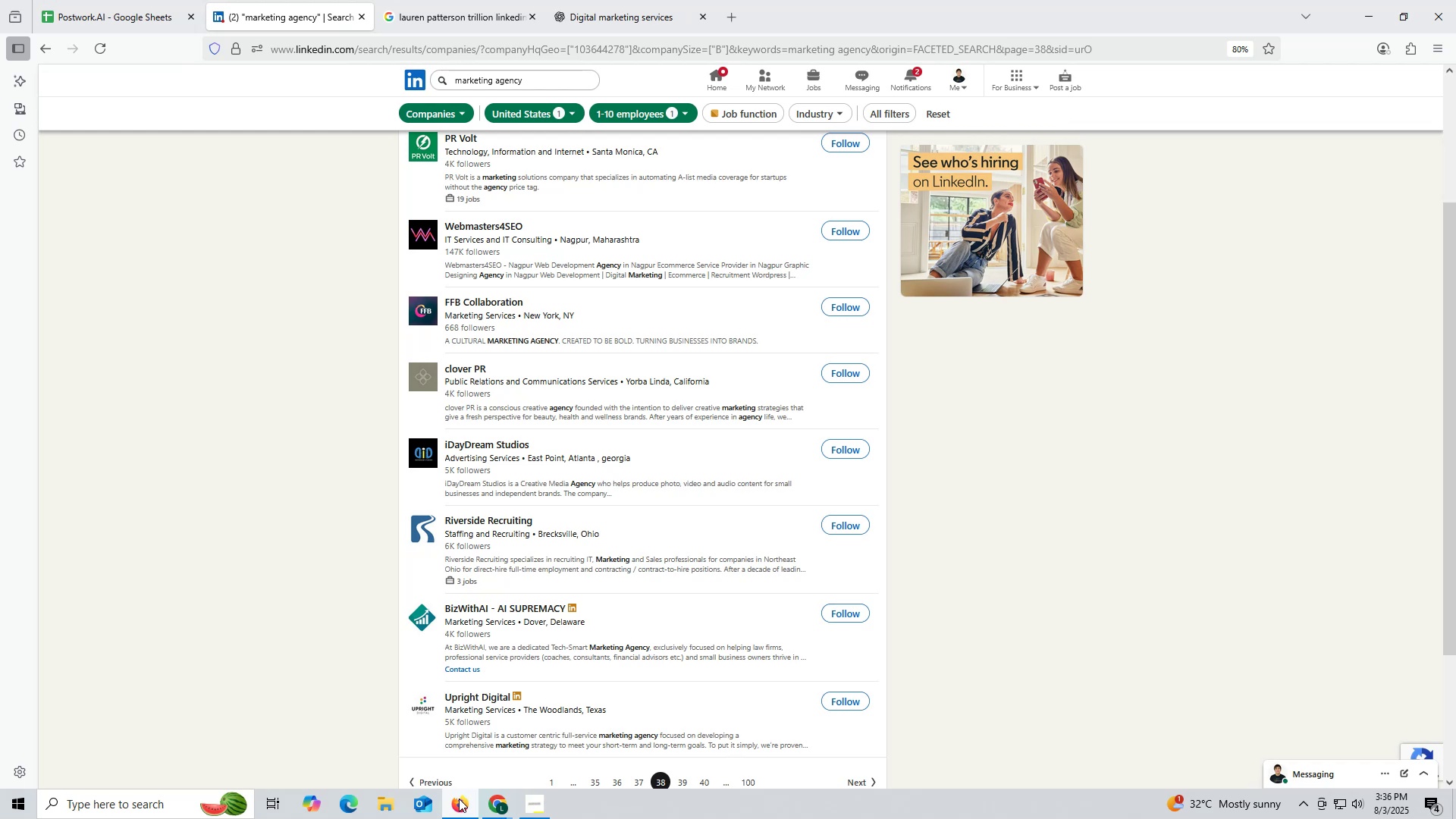 
wait(14.7)
 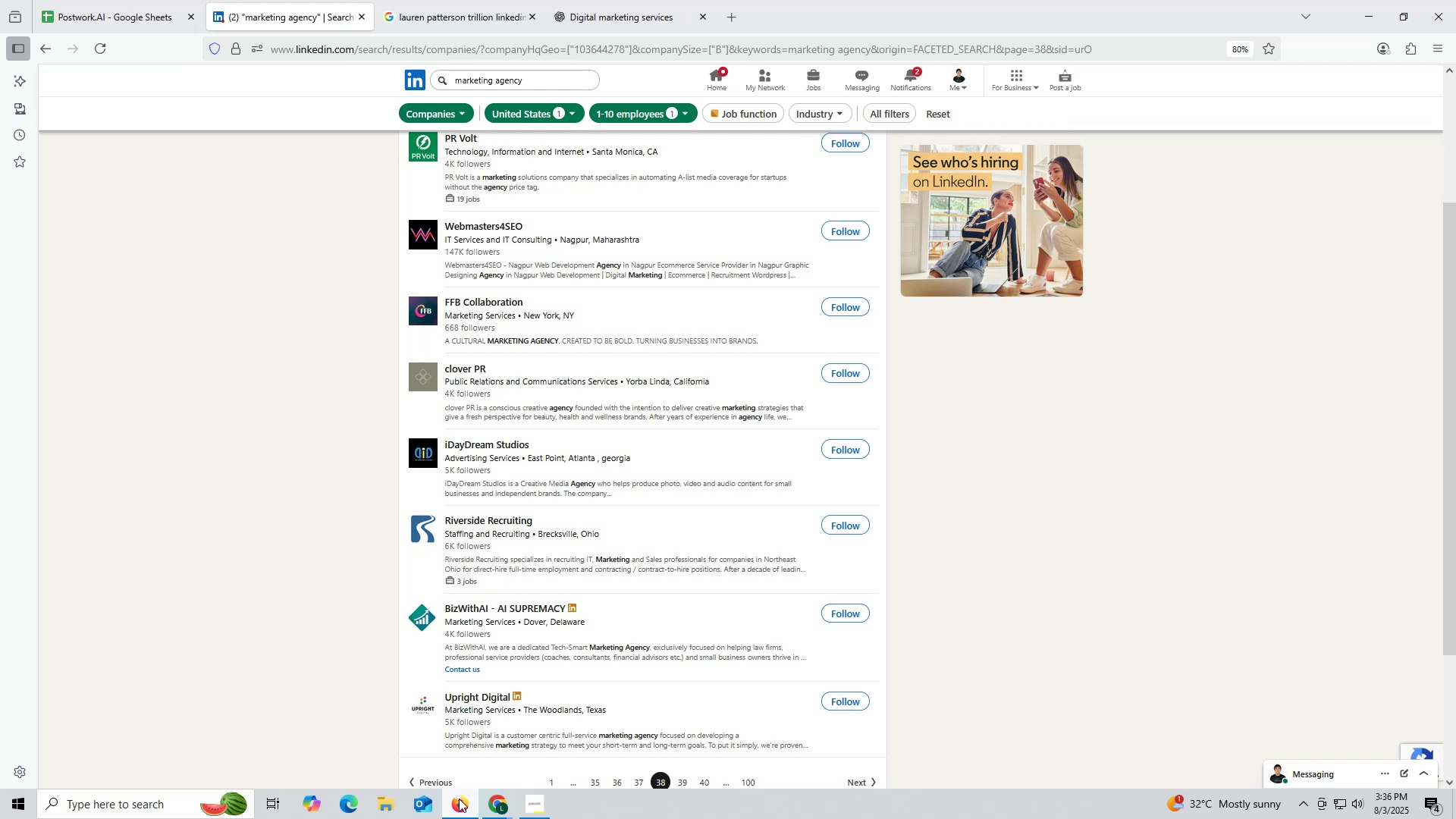 
scroll: coordinate [534, 595], scroll_direction: down, amount: 2.0
 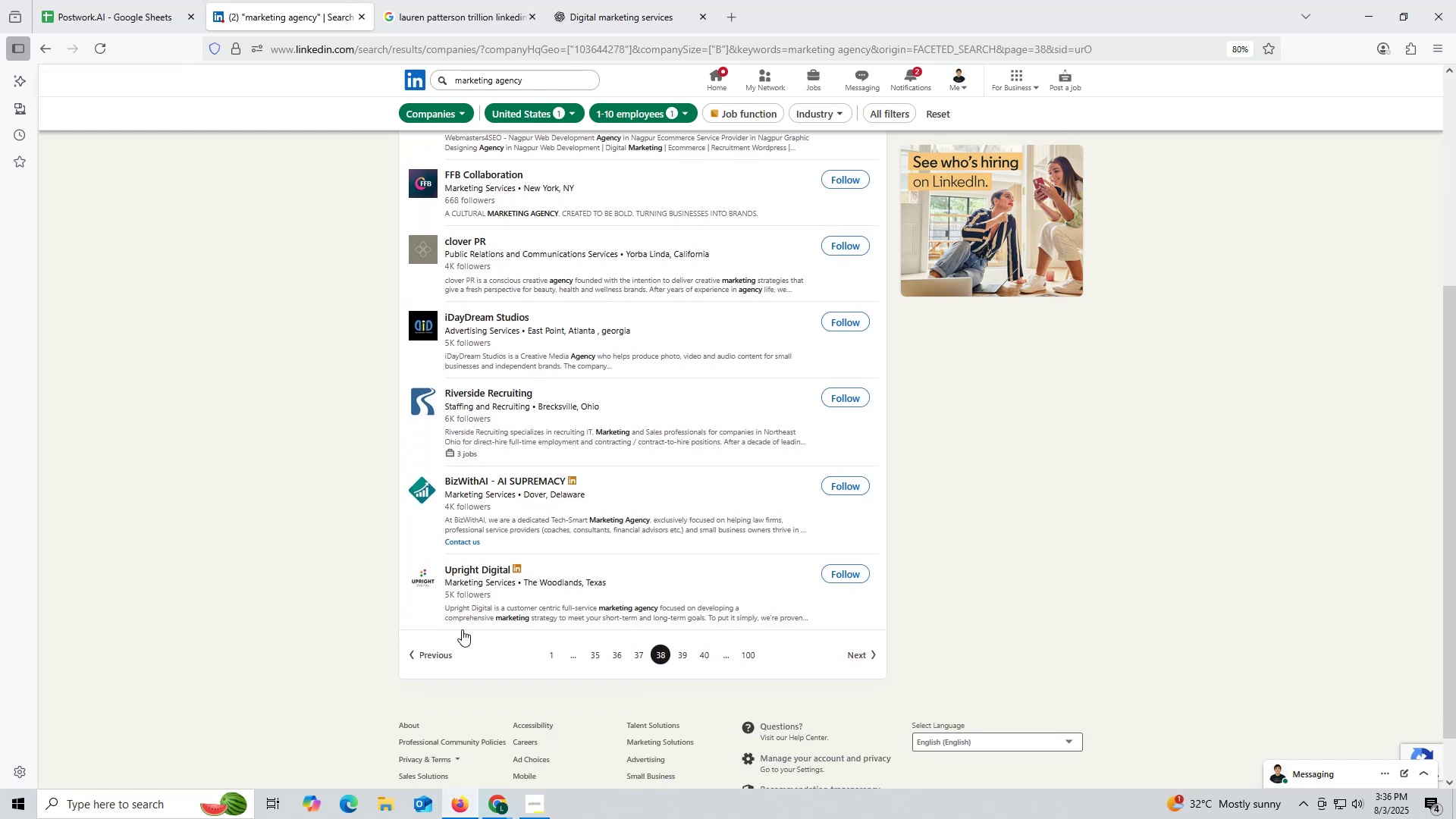 
wait(7.94)
 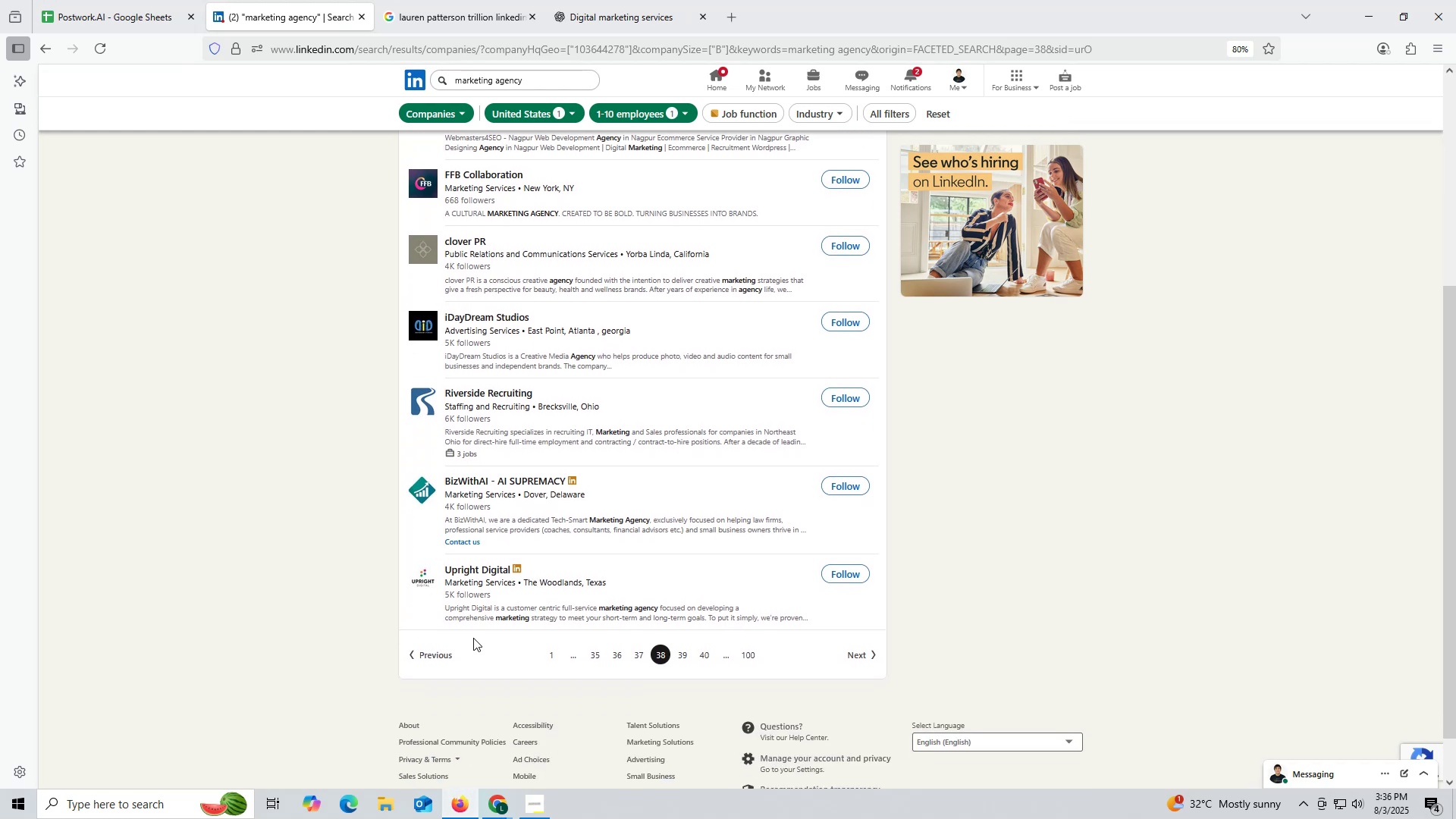 
right_click([460, 570])
 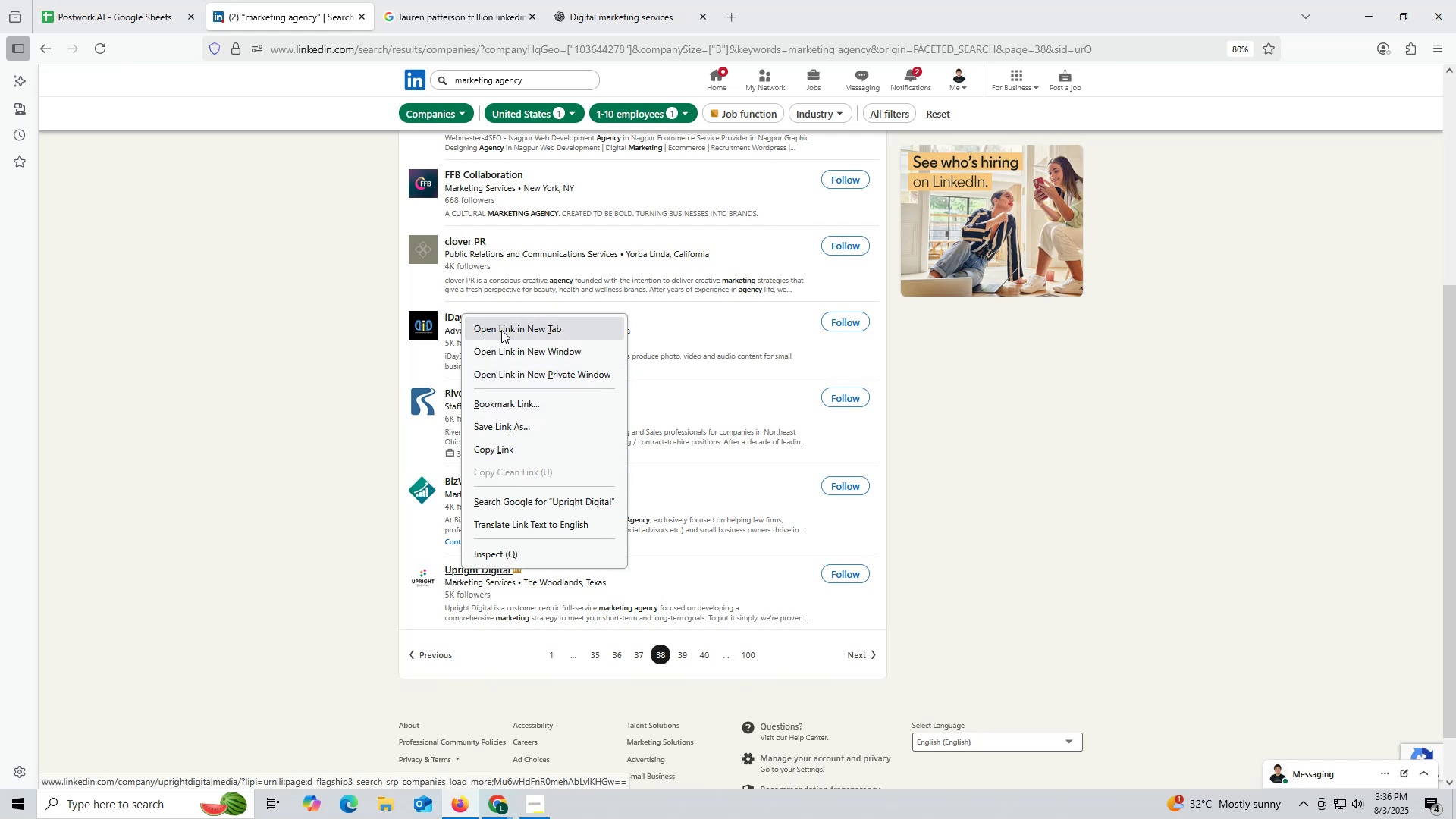 
left_click([501, 318])
 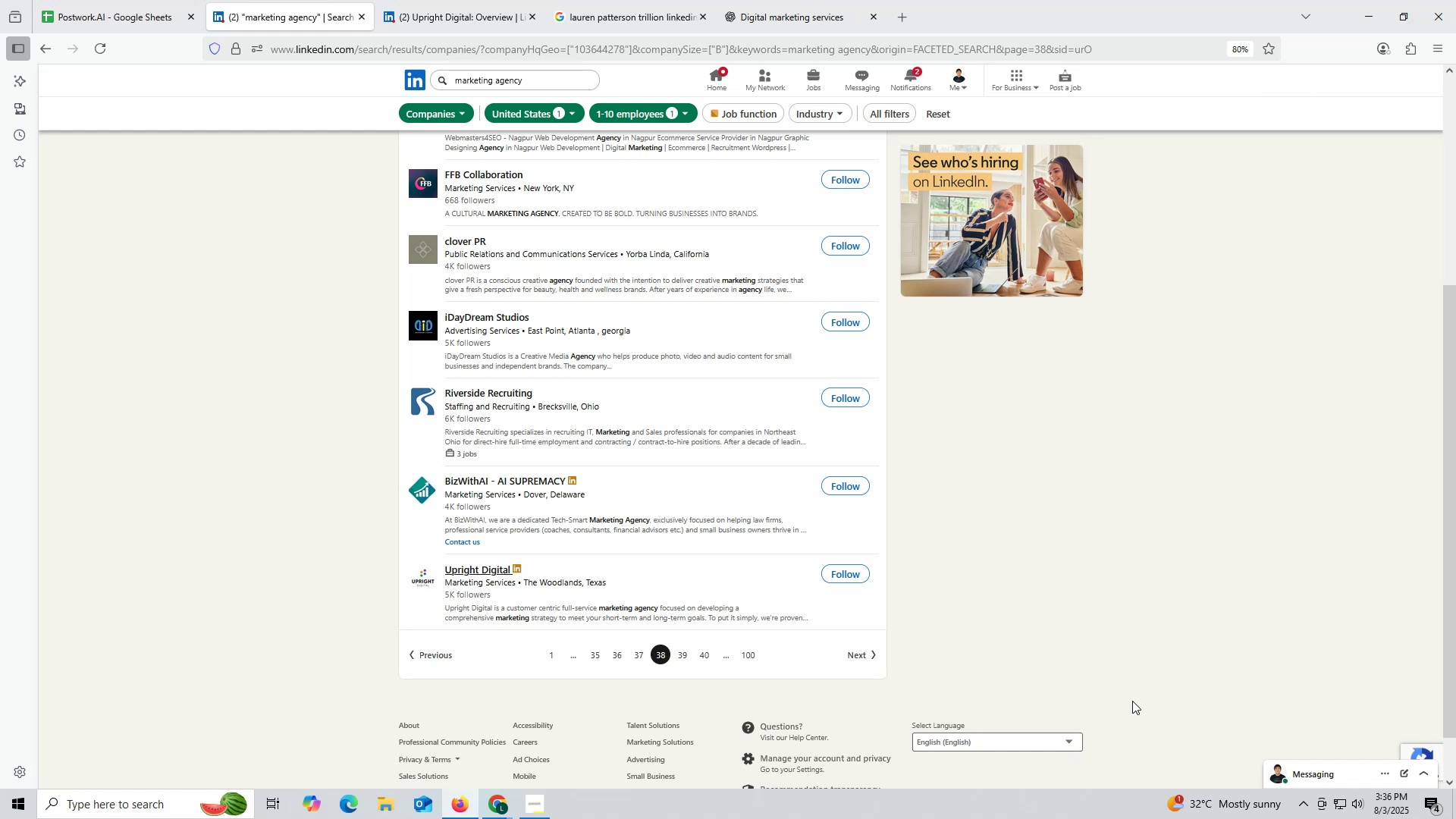 
wait(20.04)
 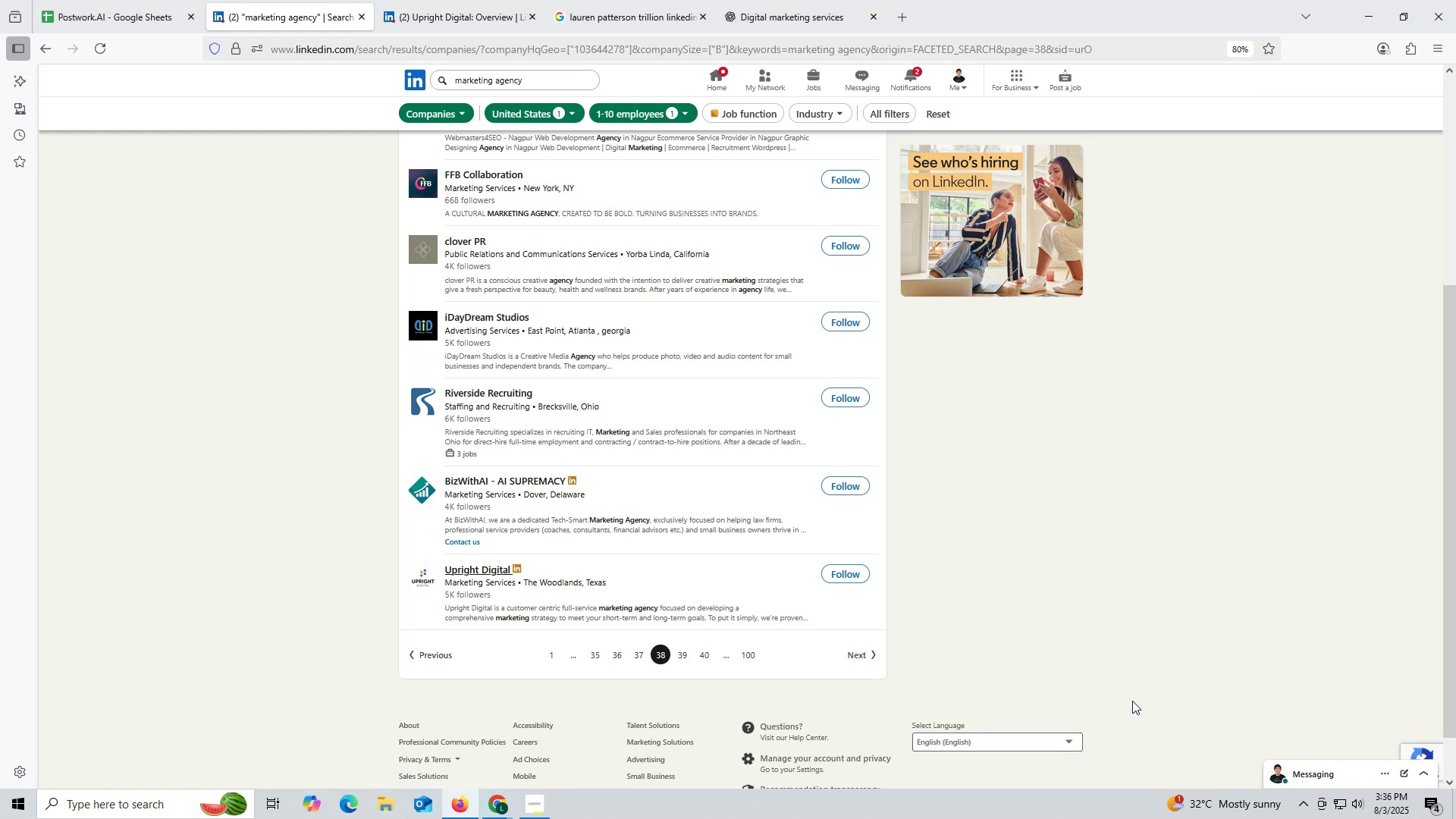 
left_click([430, 13])
 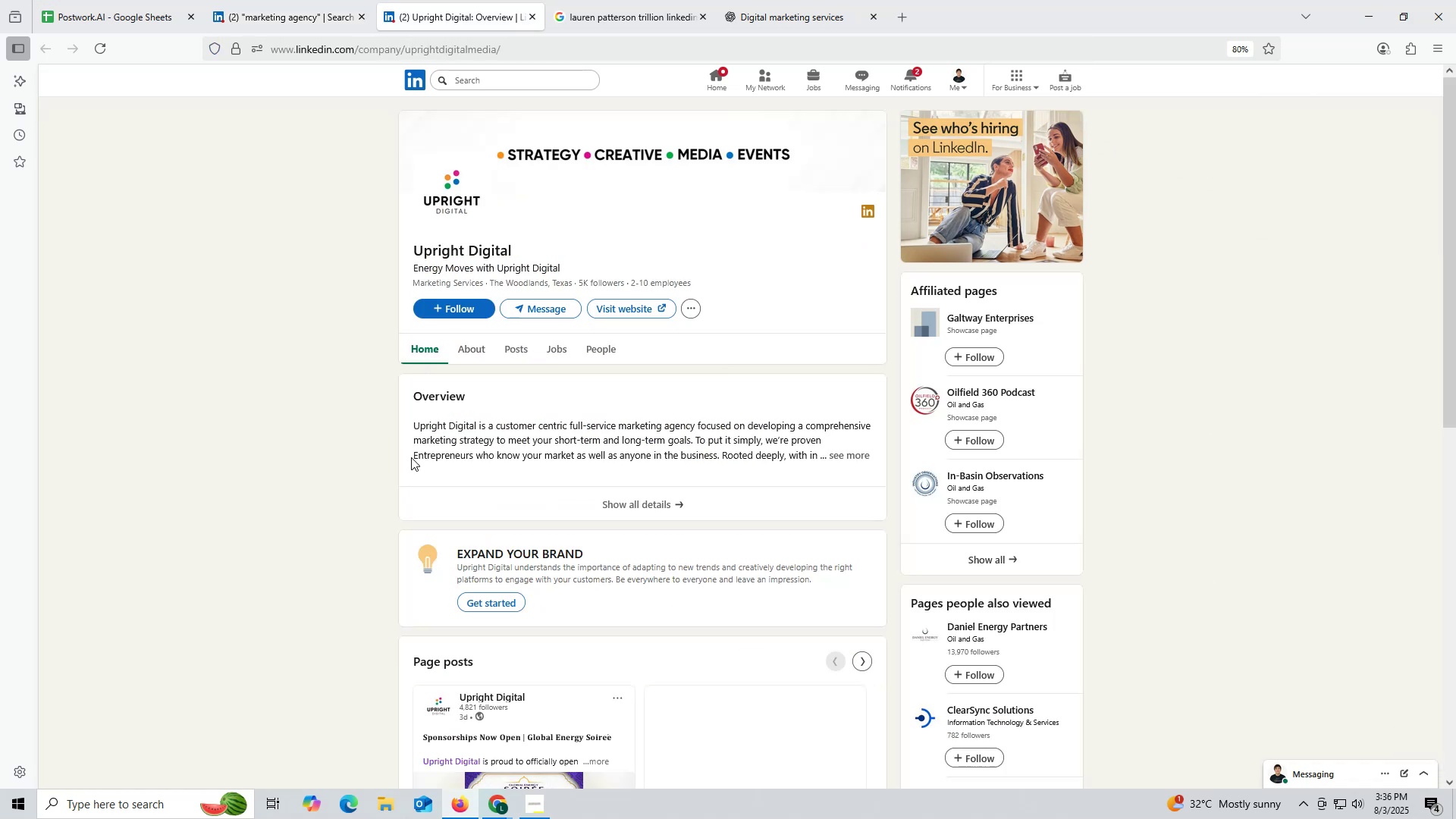 
wait(10.08)
 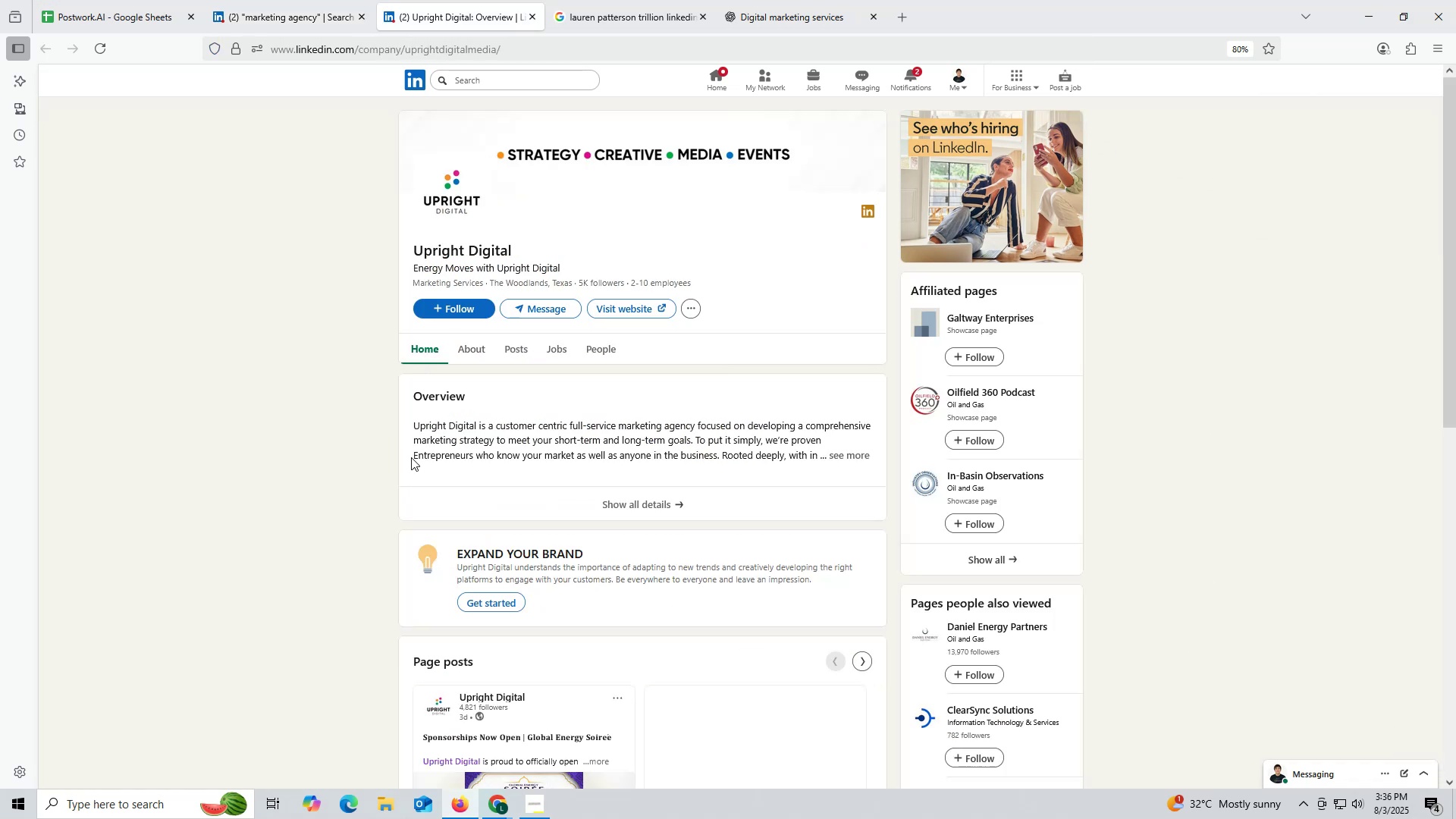 
scroll: coordinate [523, 563], scroll_direction: down, amount: 2.0
 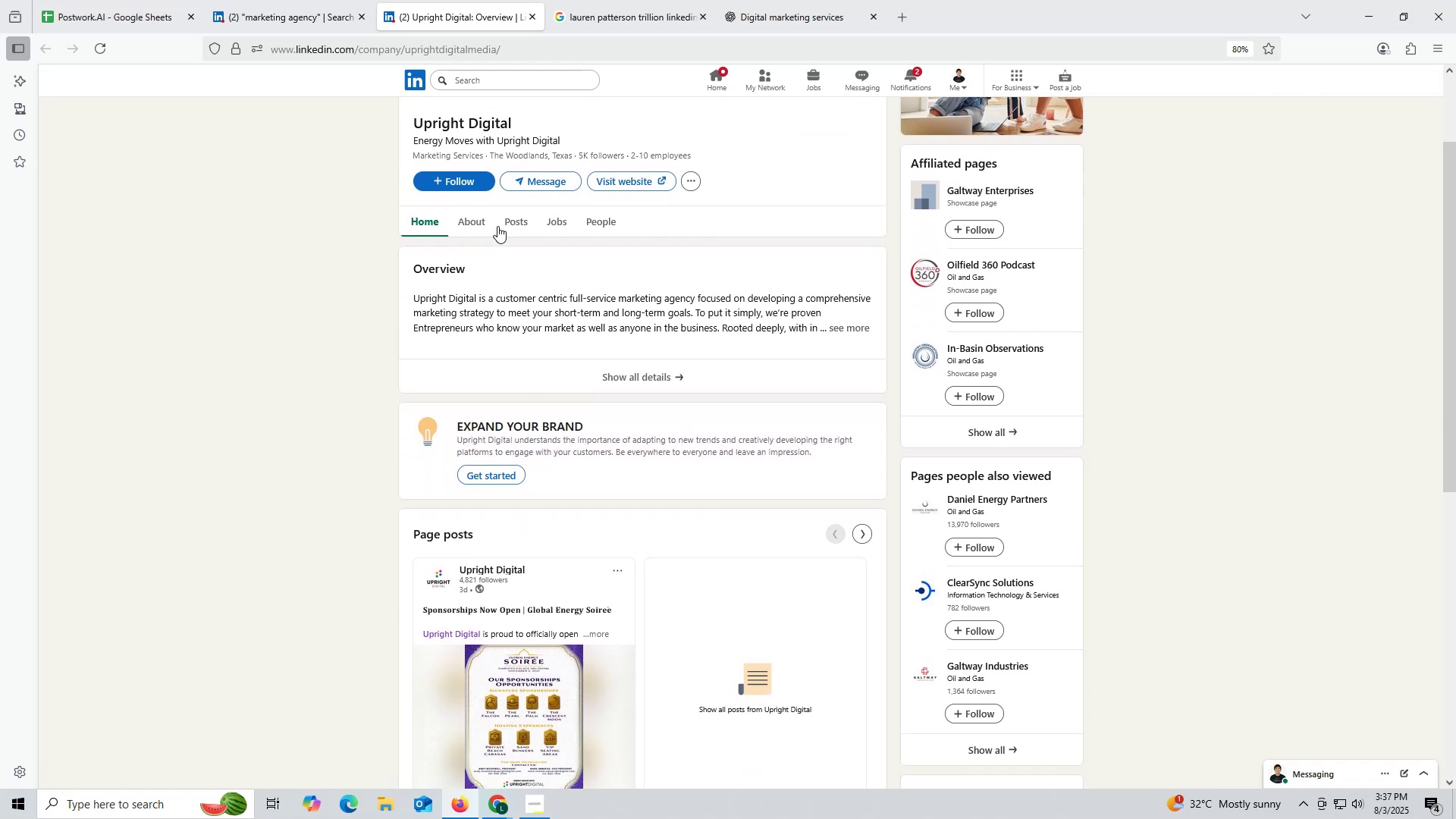 
left_click([515, 216])
 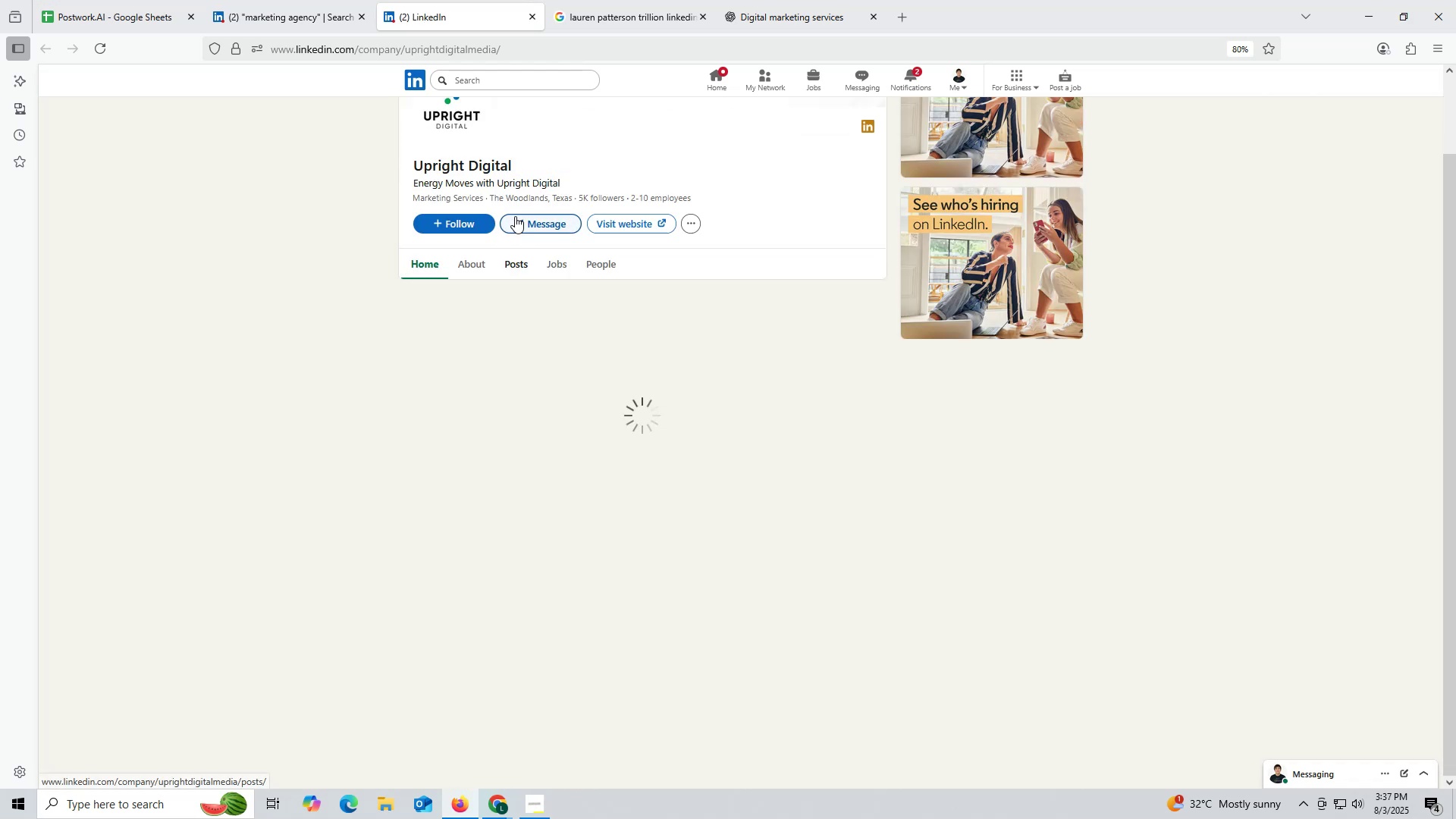 
mouse_move([463, 272])
 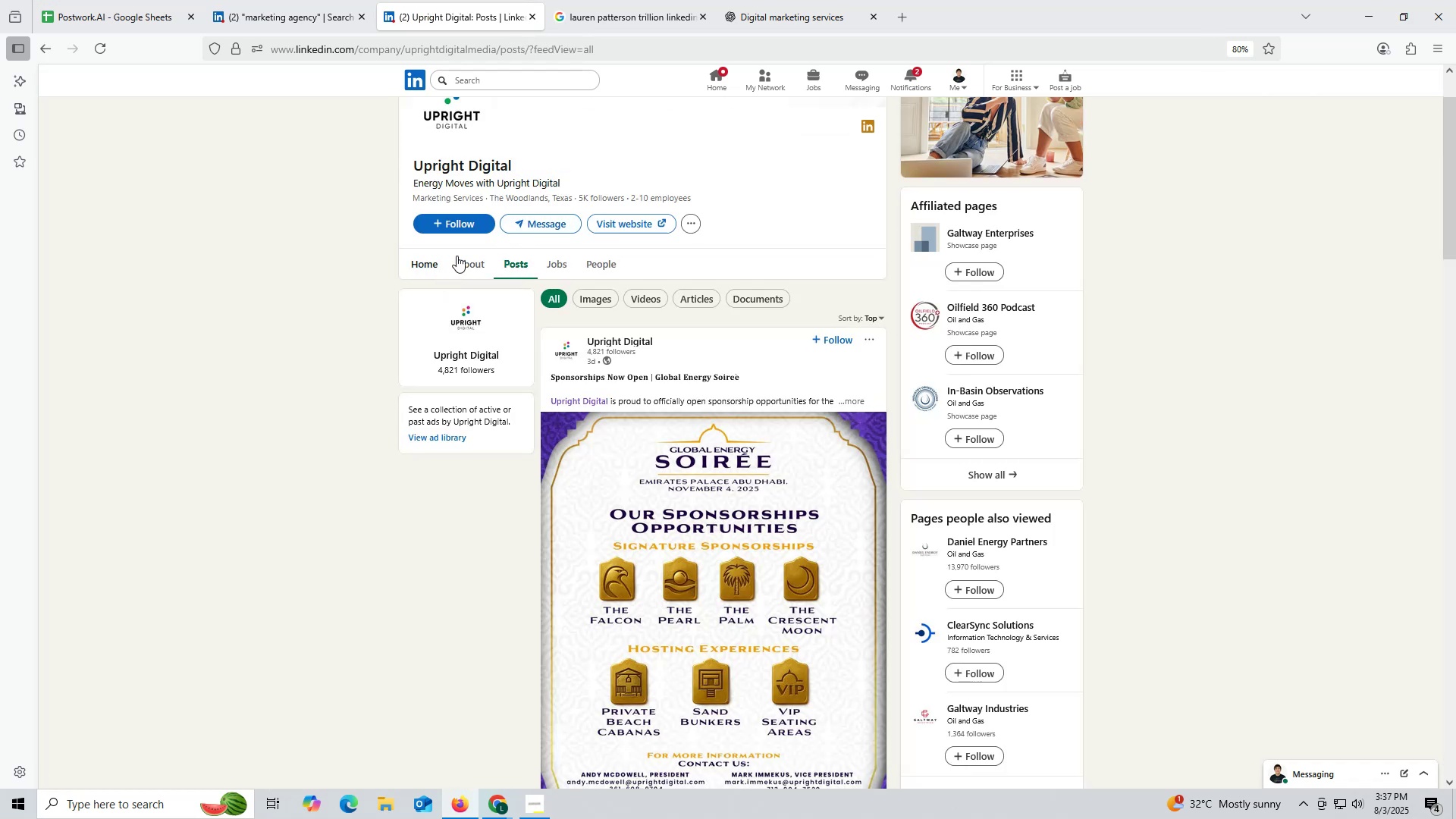 
left_click([459, 256])
 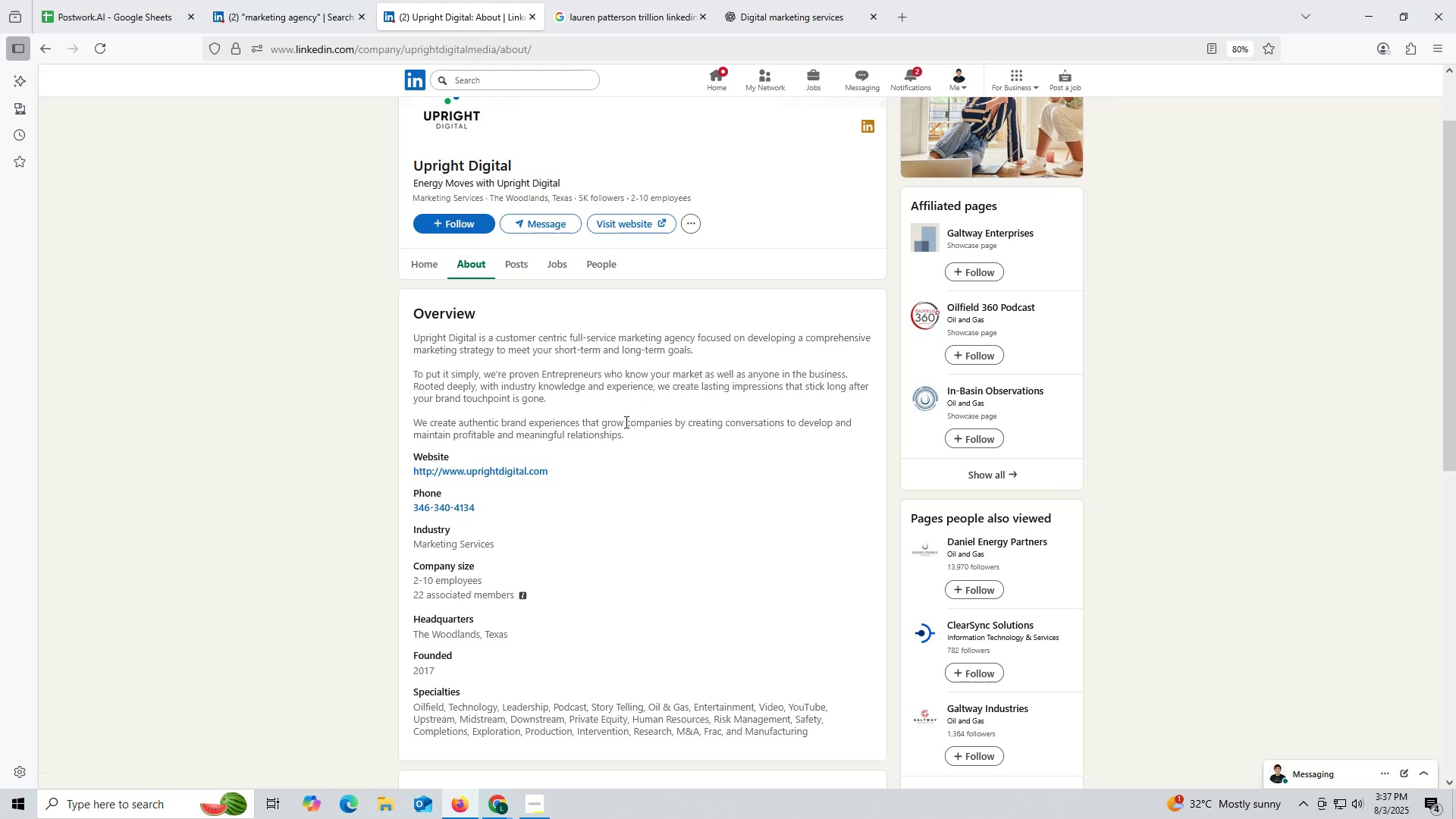 
wait(5.54)
 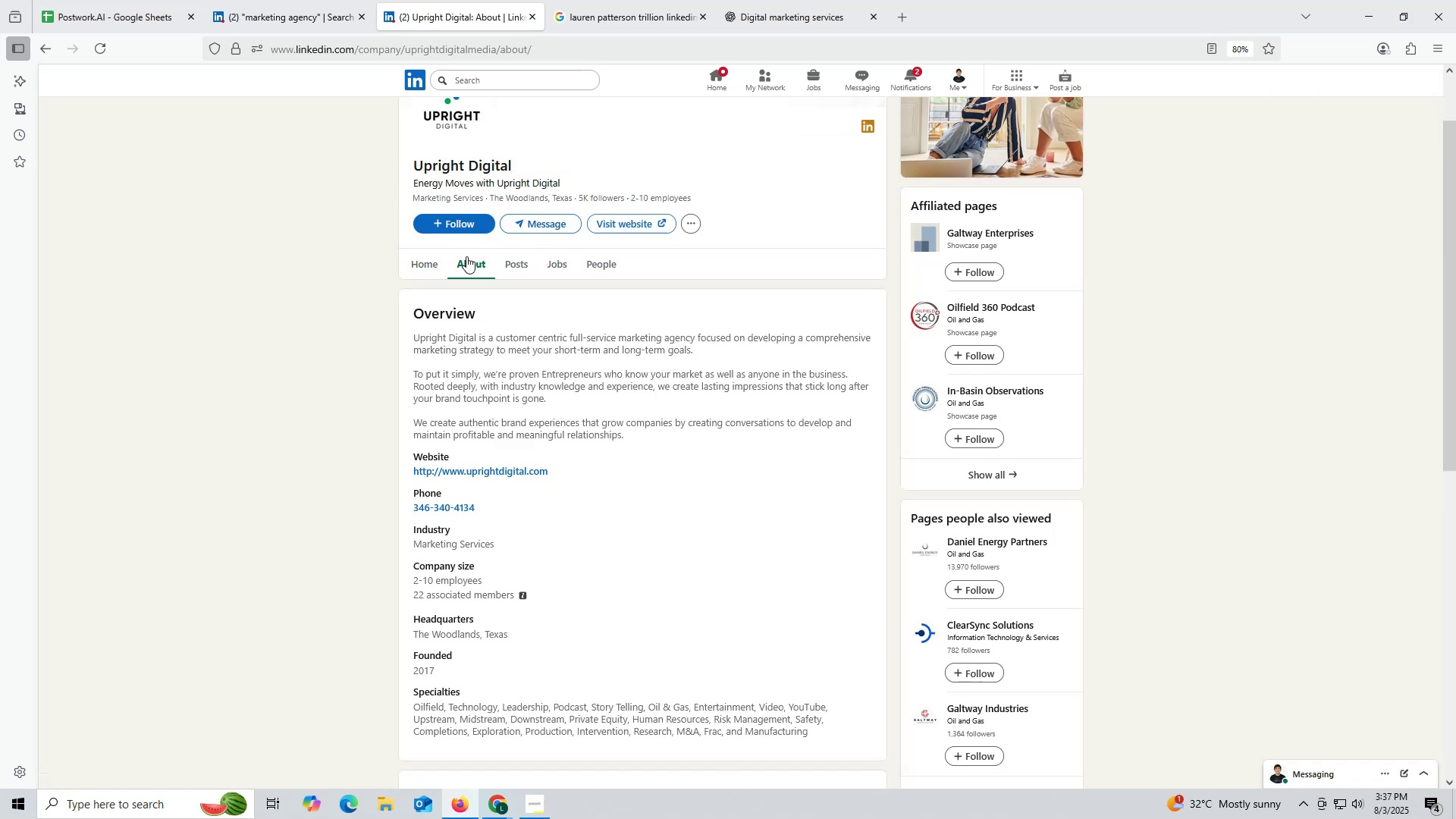 
left_click([487, 489])
 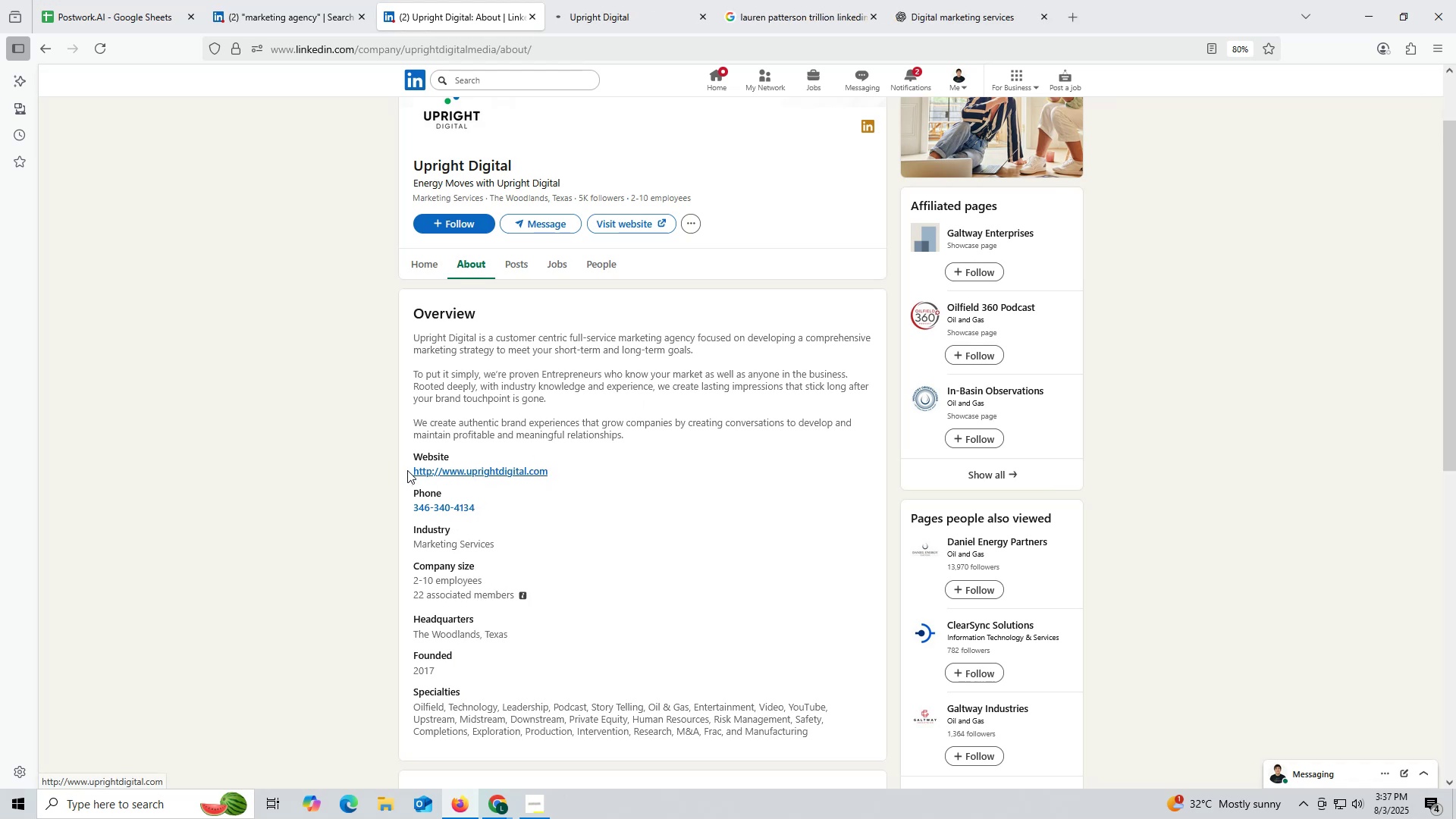 
left_click_drag(start_coordinate=[407, 469], to_coordinate=[555, 469])
 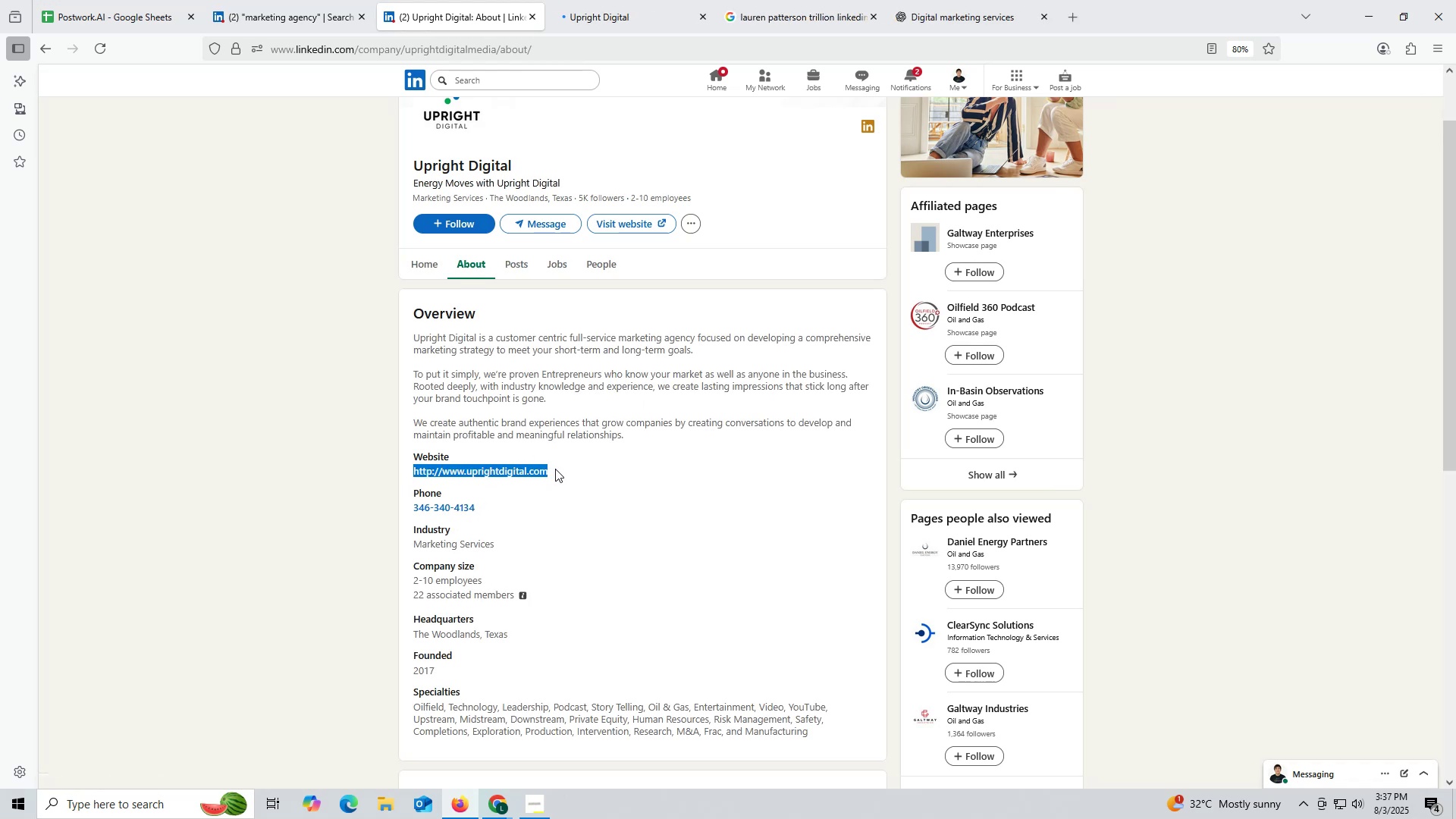 
key(Control+ControlLeft)
 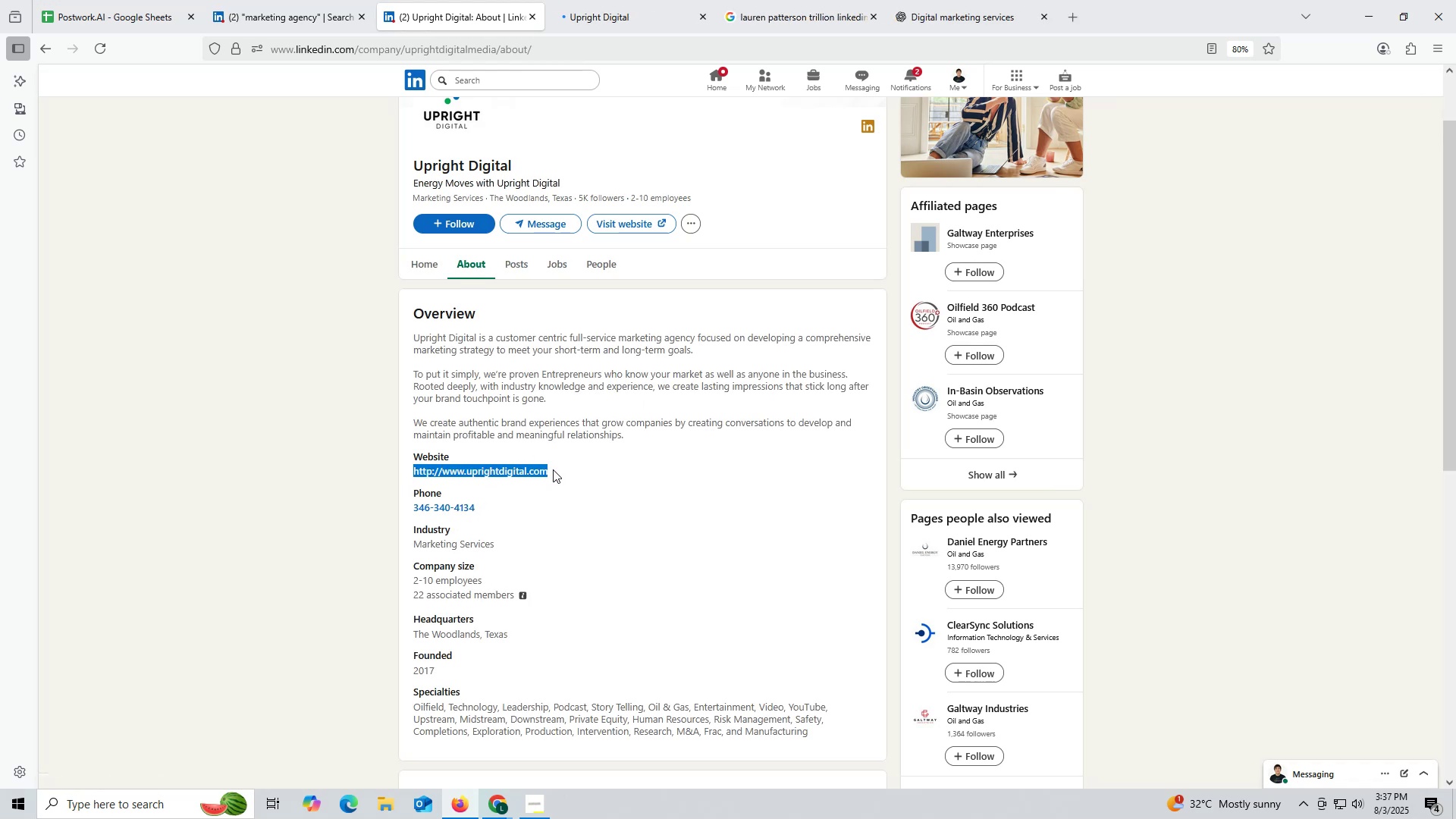 
key(Control+C)
 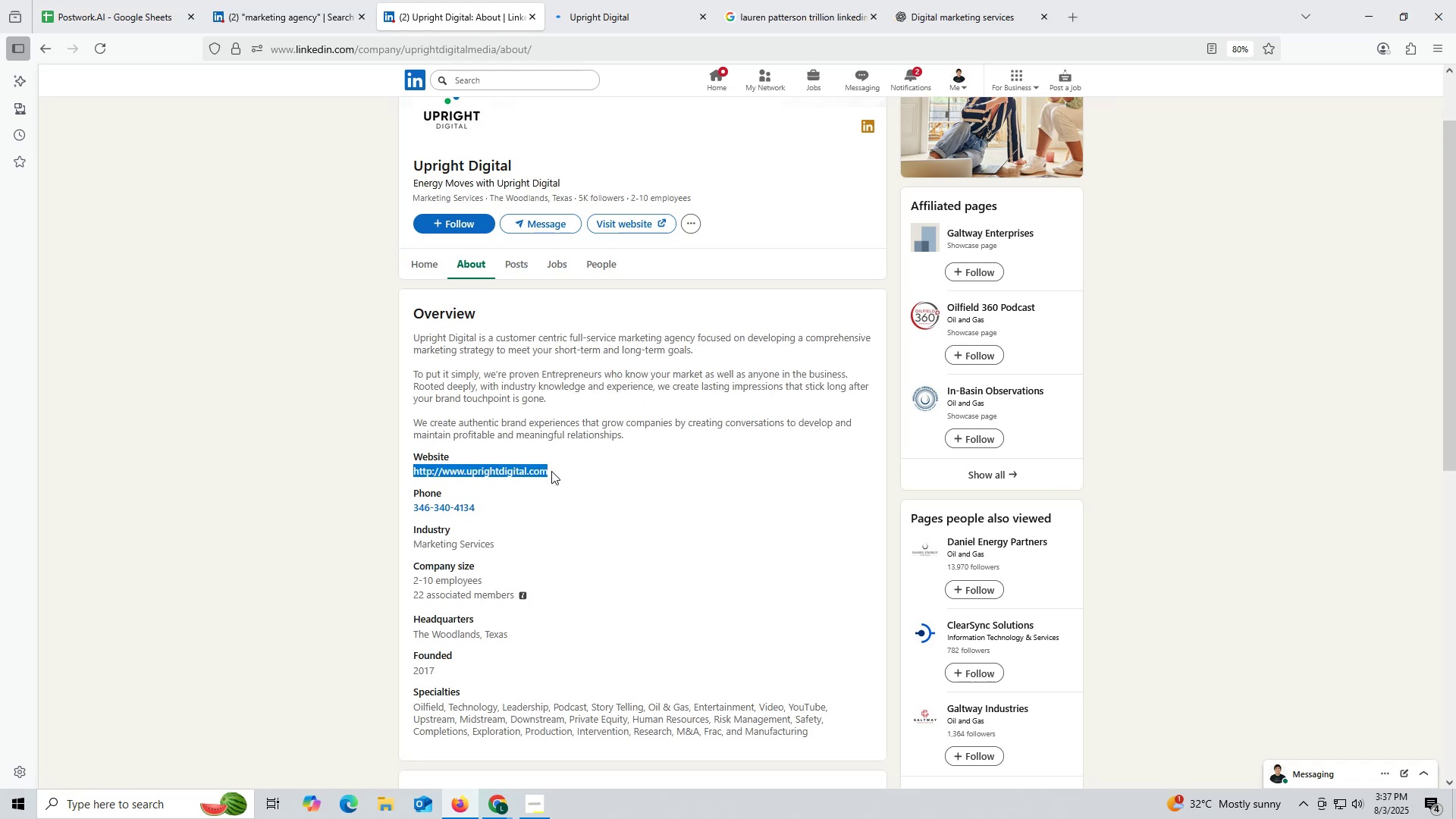 
key(Control+ControlLeft)
 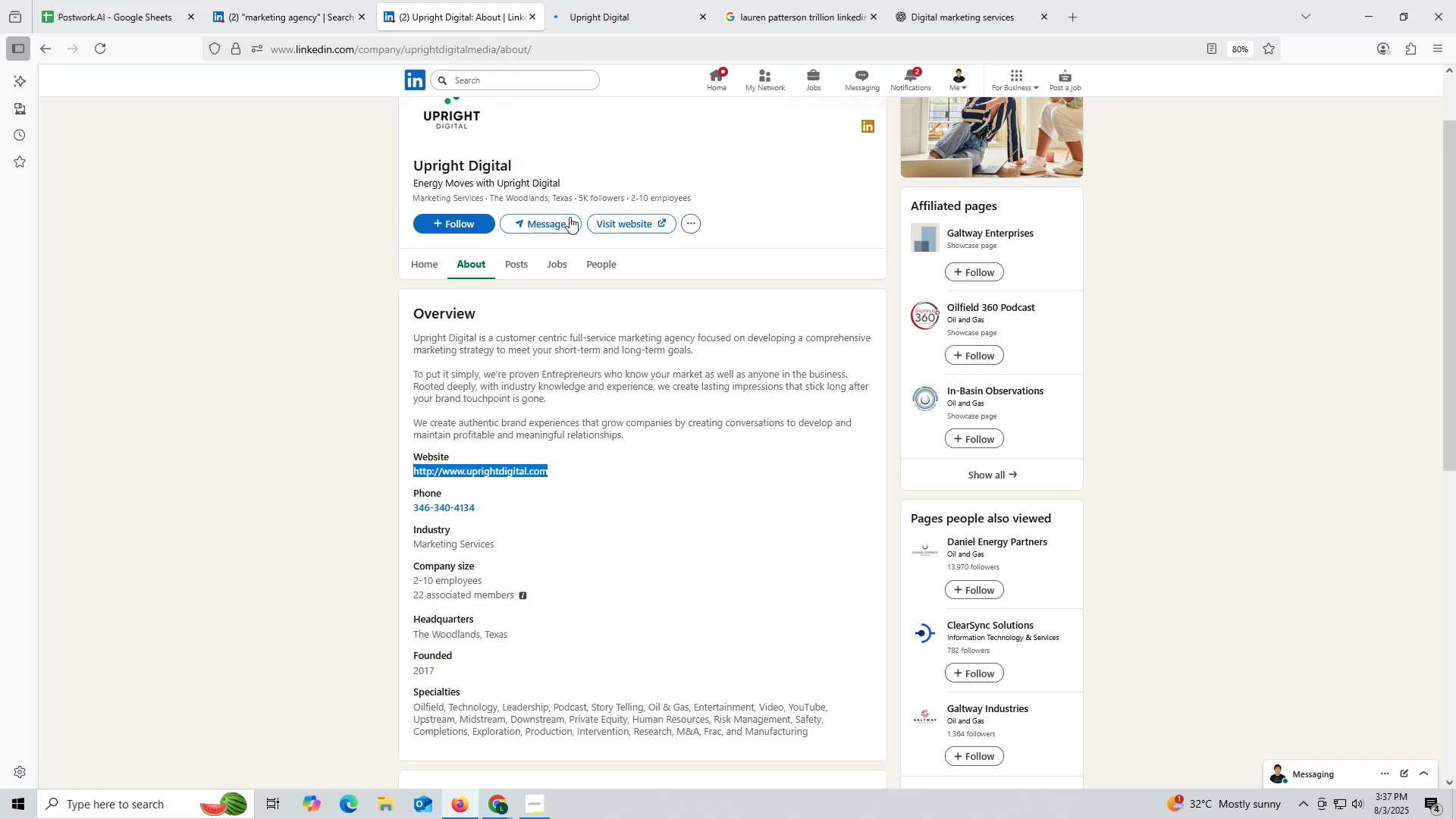 
key(Control+C)
 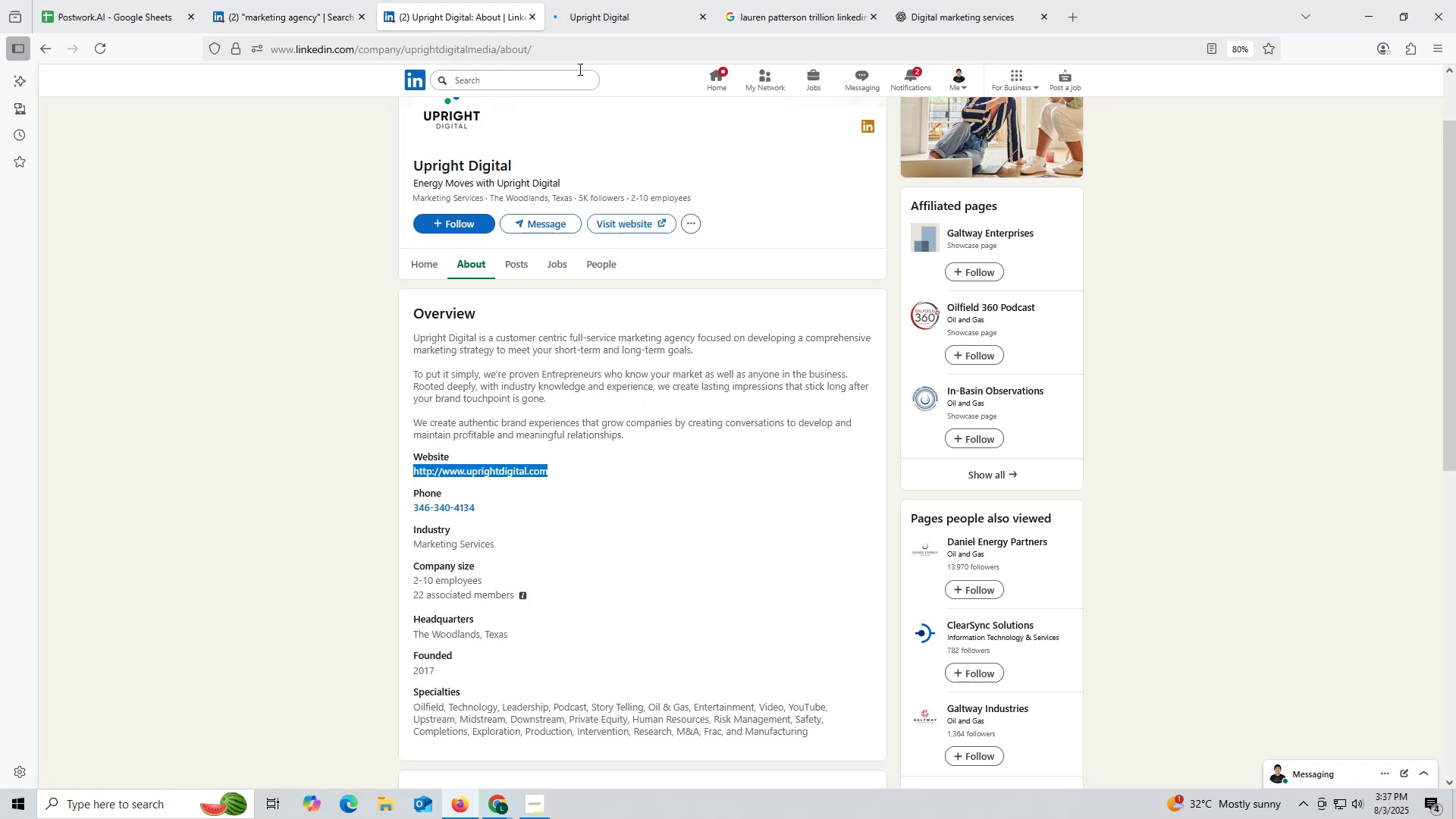 
key(Control+ControlLeft)
 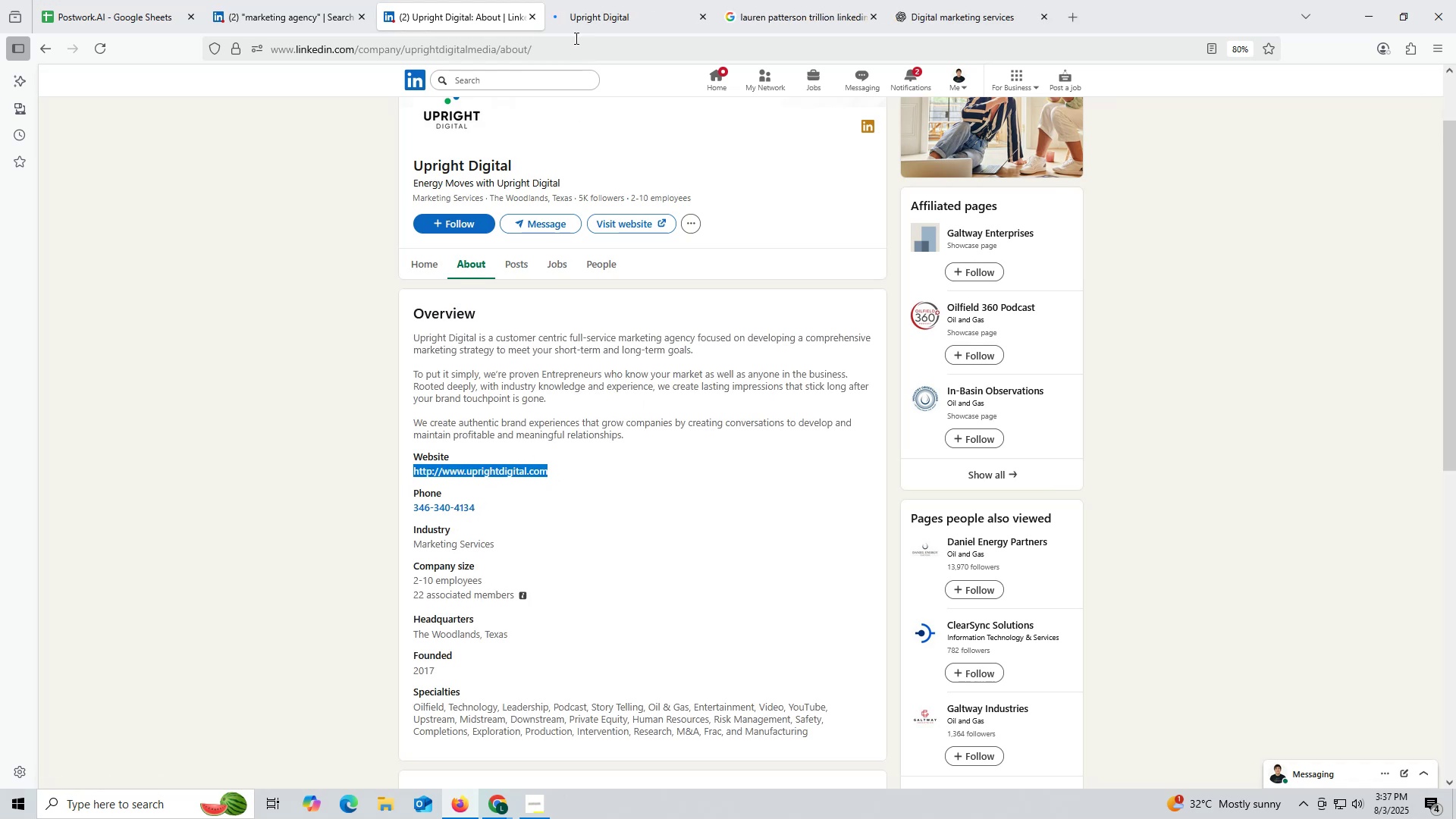 
key(Control+C)
 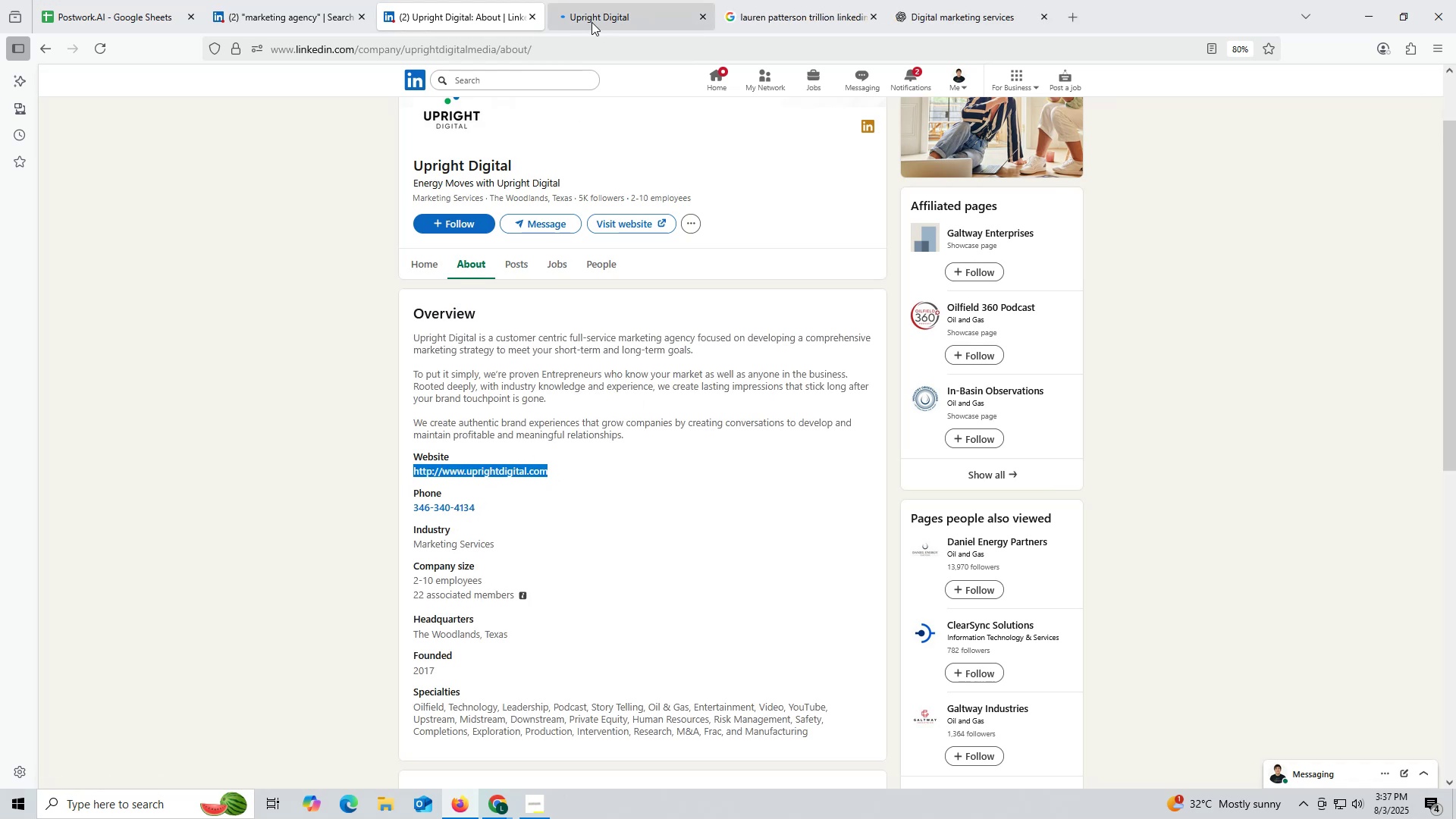 
left_click([592, 22])
 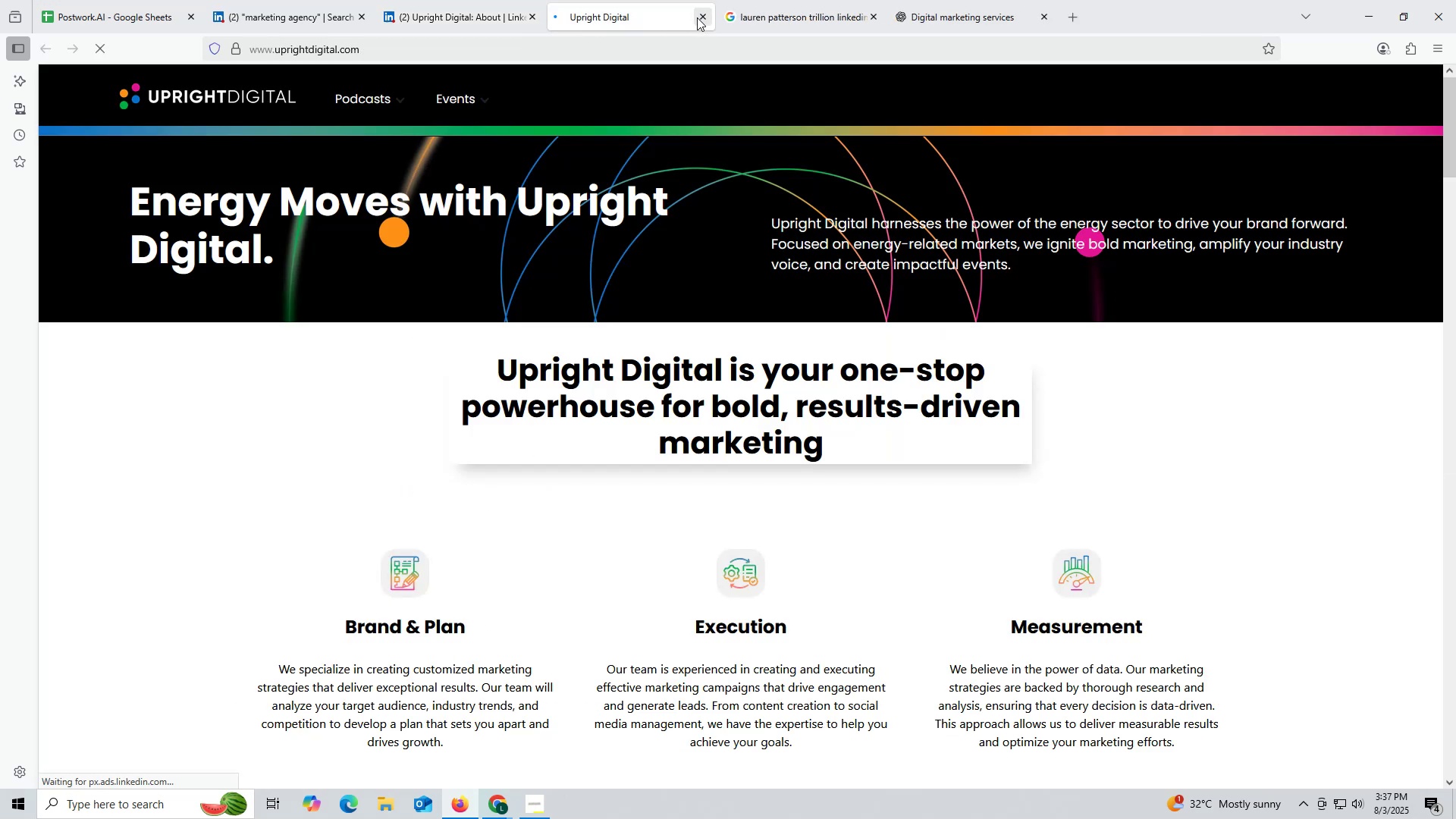 
left_click([702, 17])
 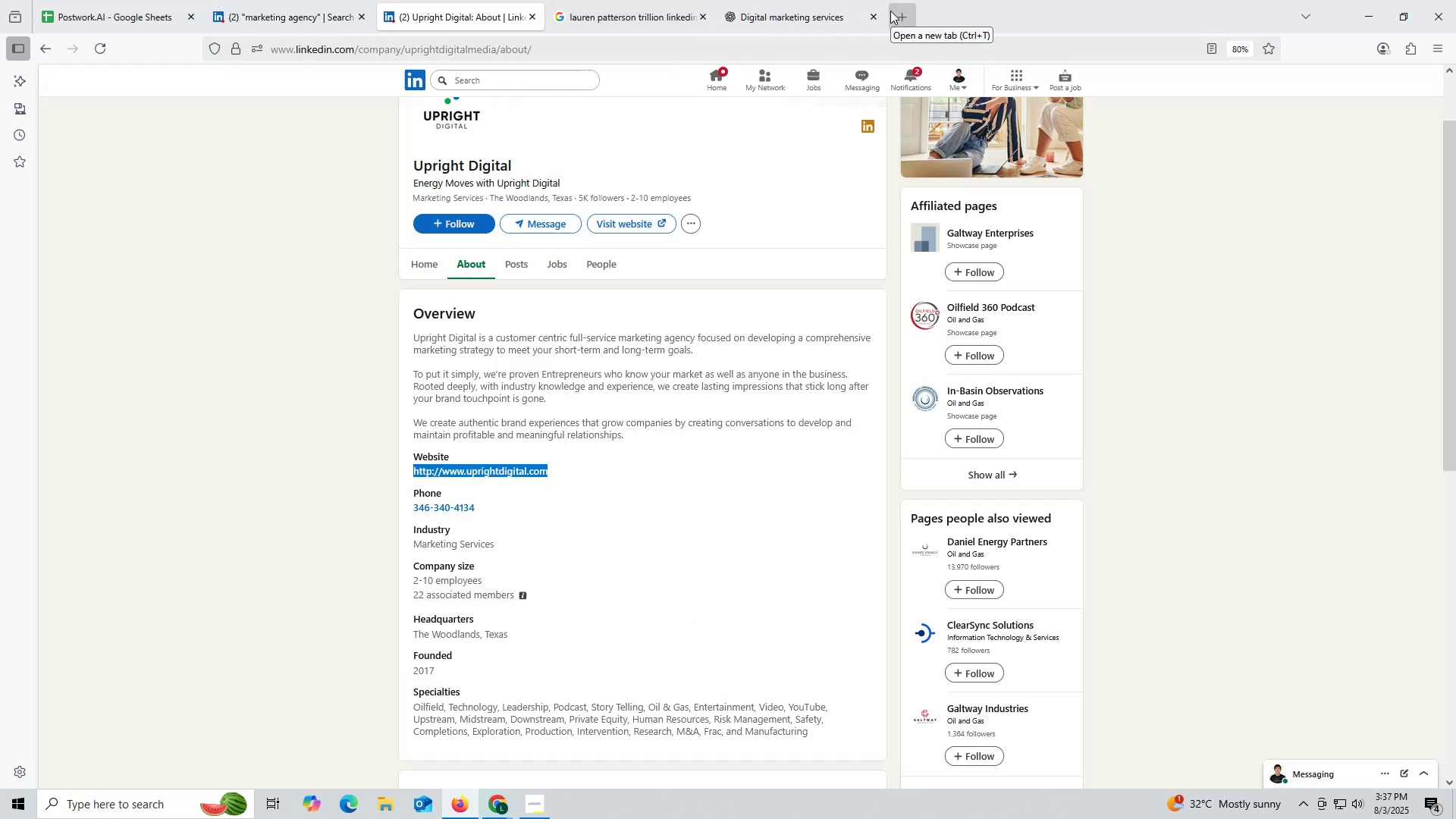 
wait(5.05)
 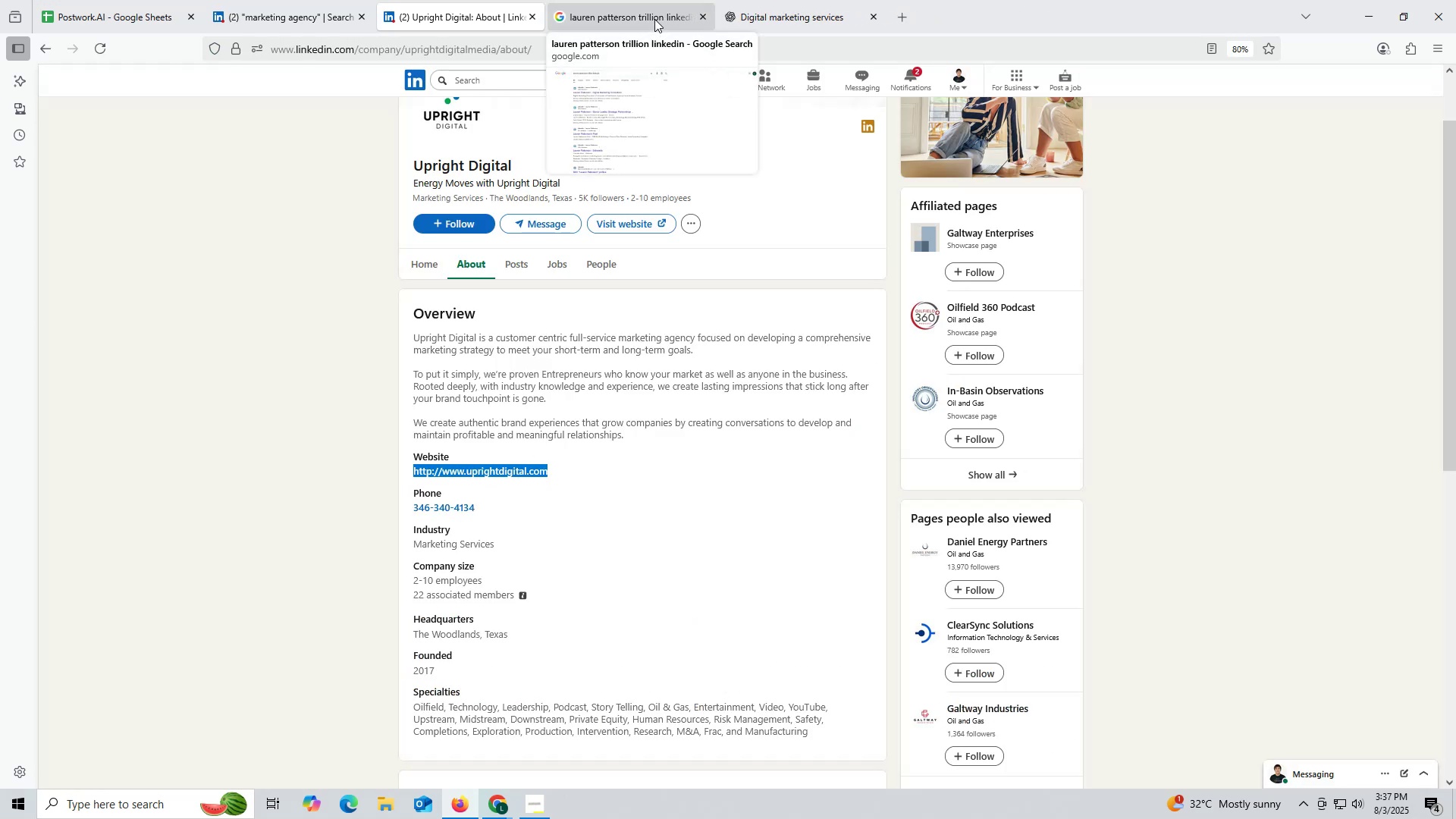 
left_click([776, 21])
 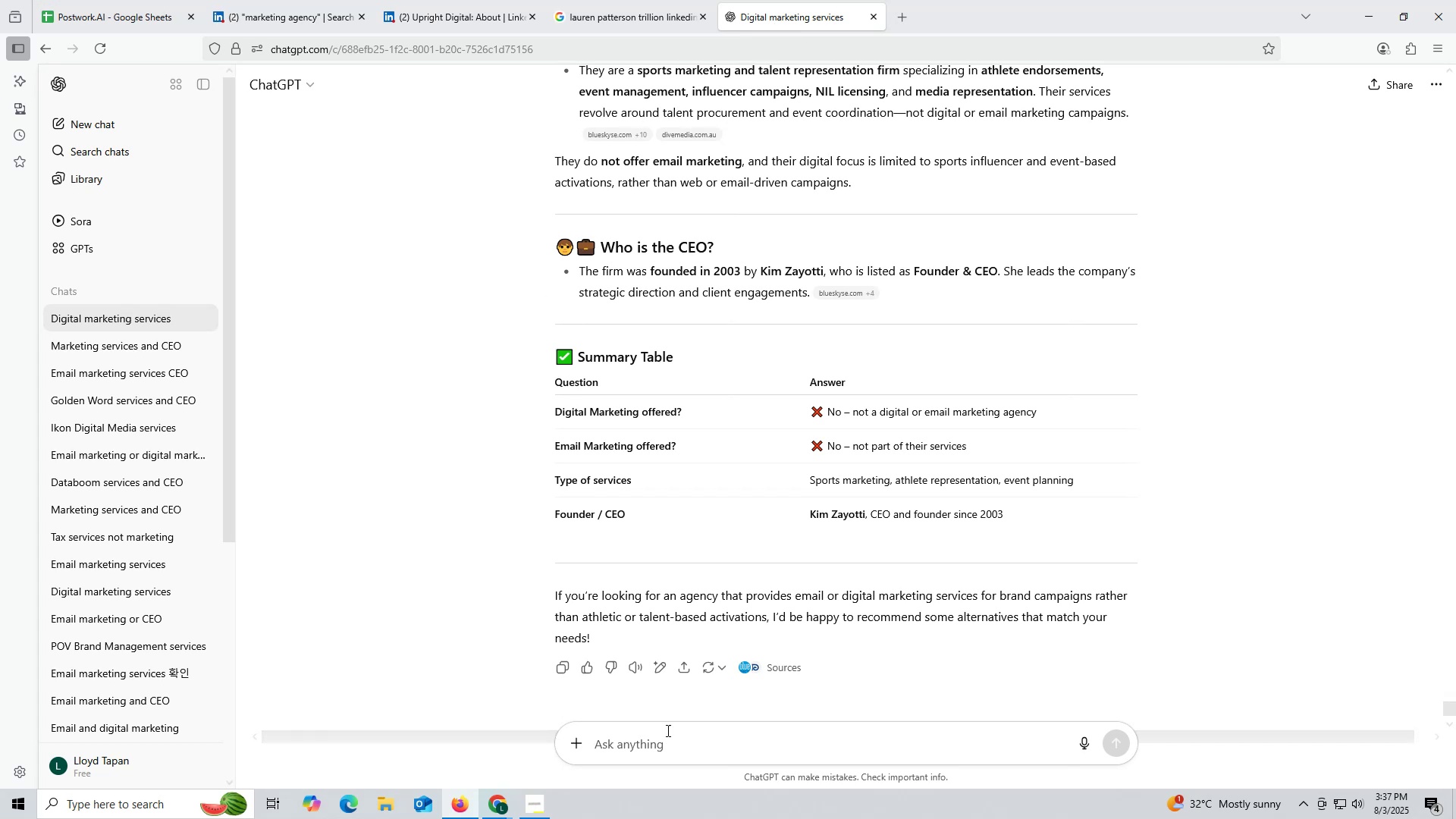 
key(Control+ControlLeft)
 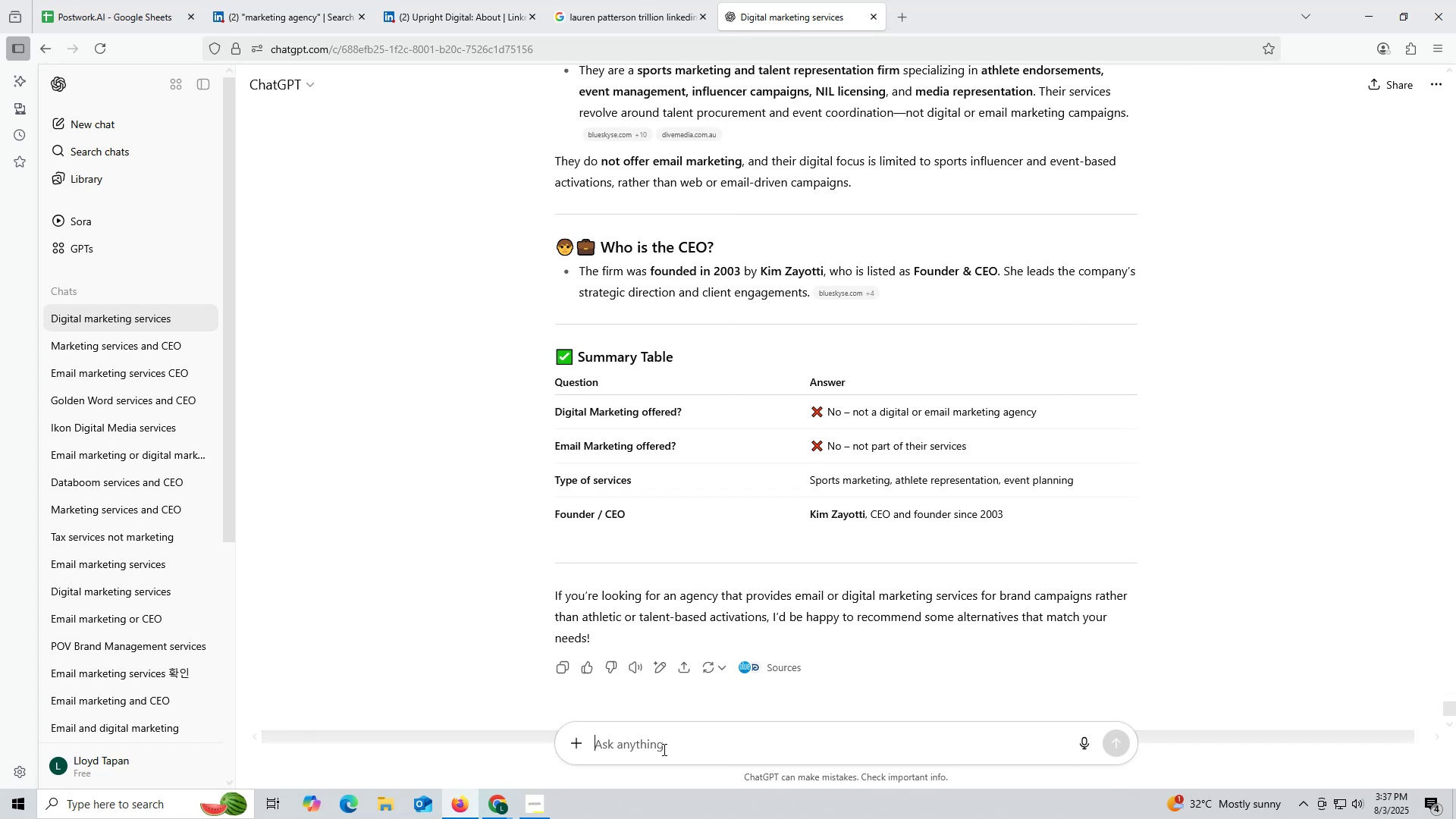 
left_click([663, 749])
 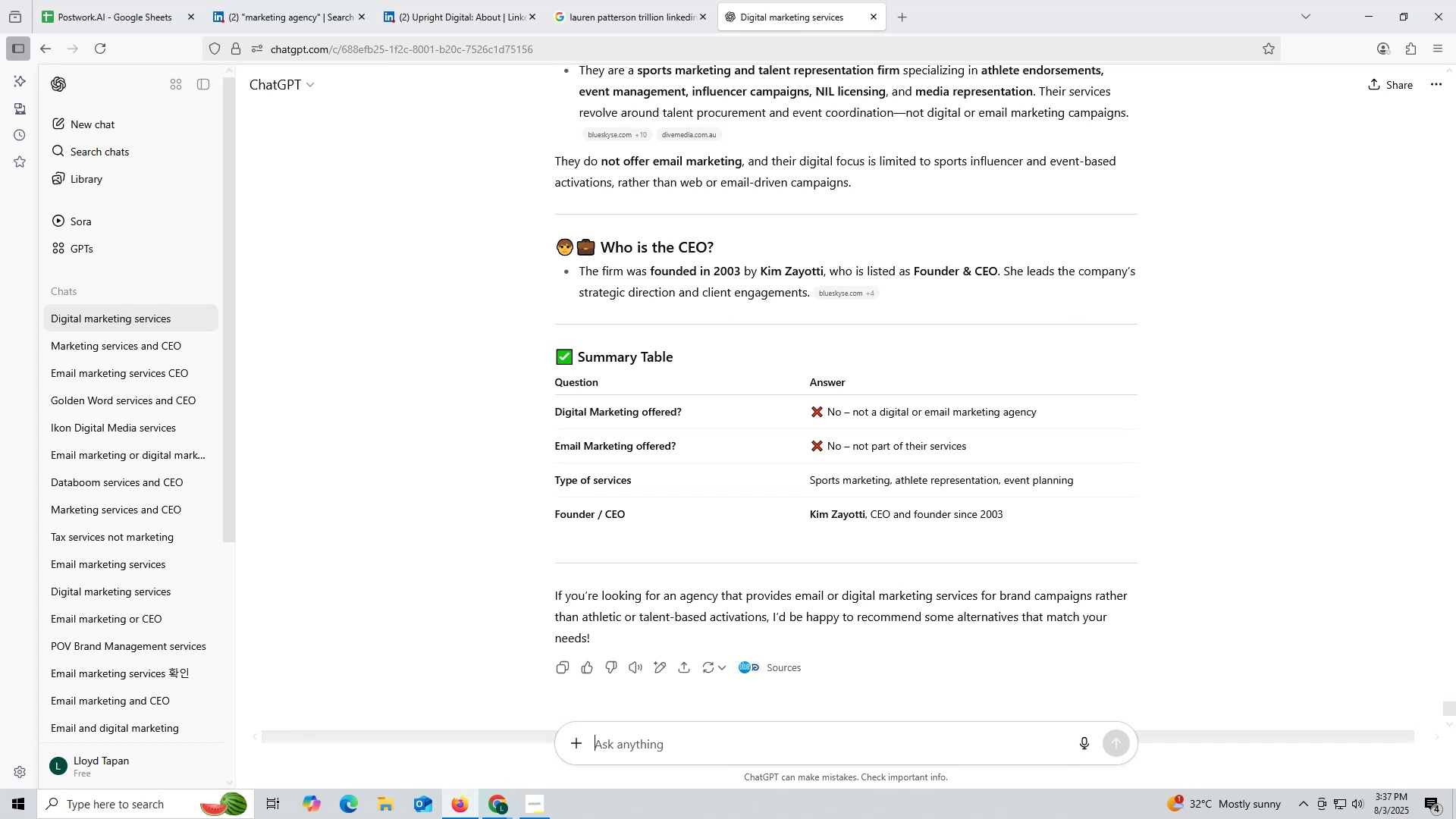 
key(Control+V)
 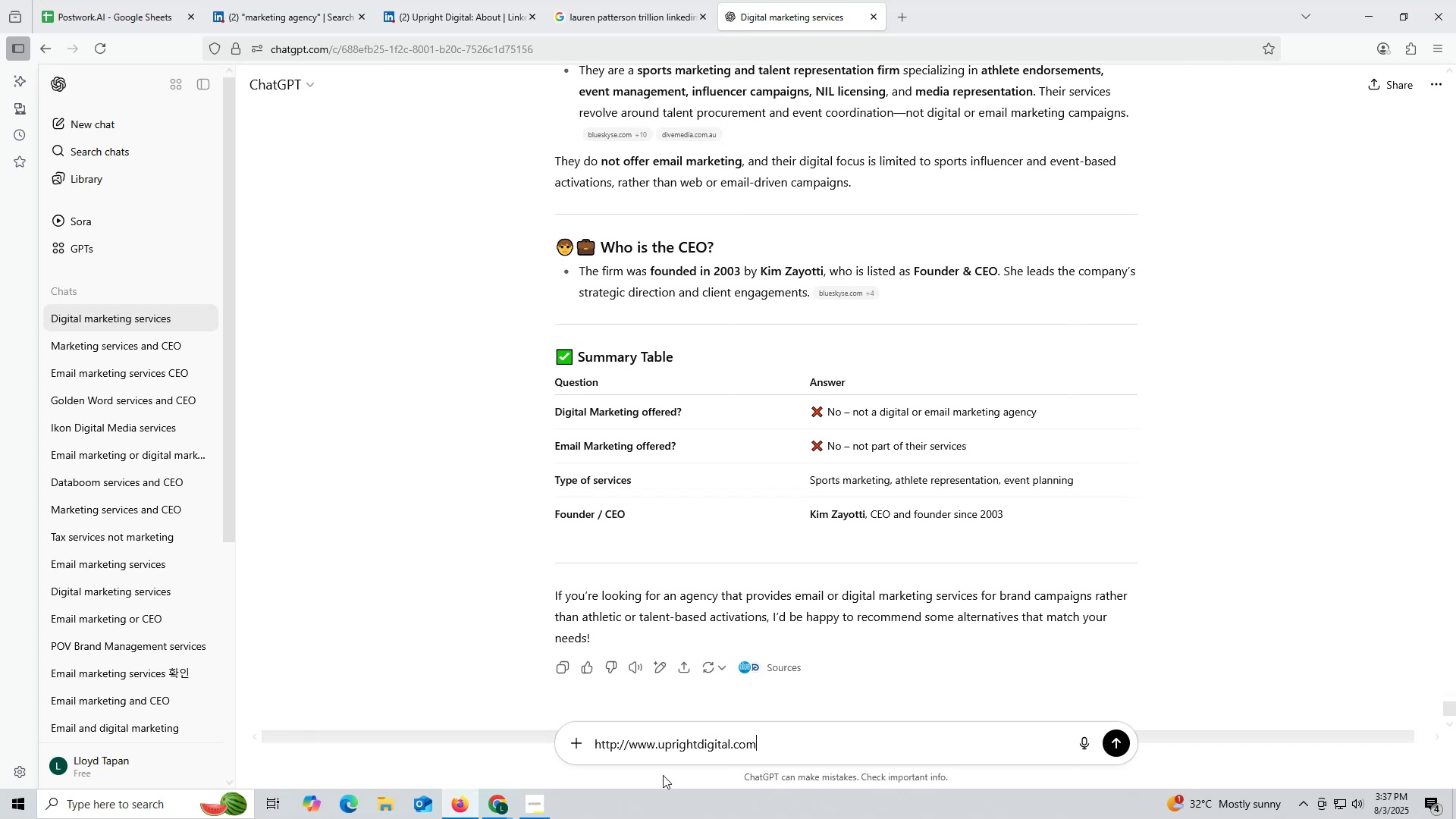 
key(Space)
 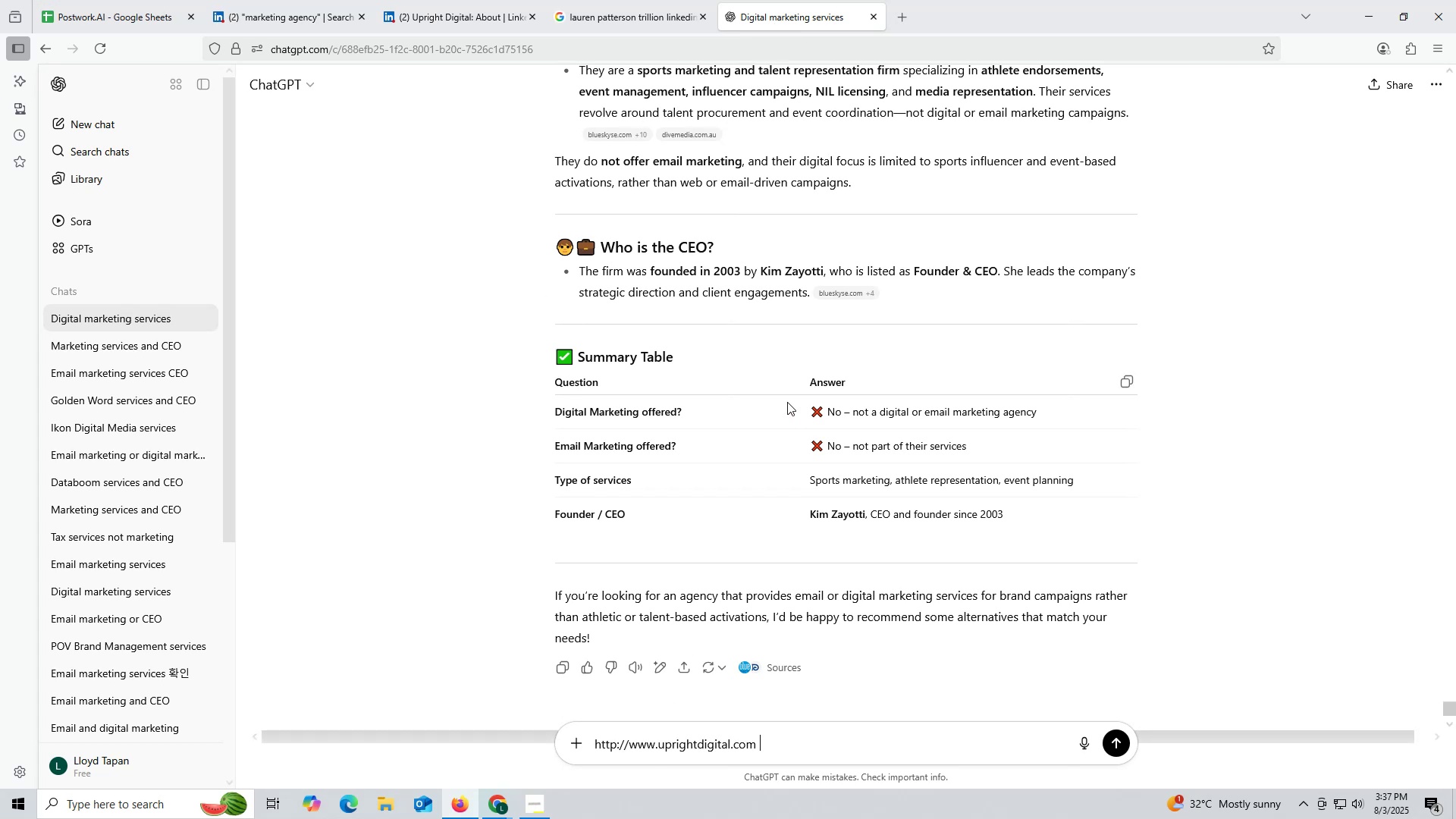 
scroll: coordinate [925, 166], scroll_direction: up, amount: 4.0
 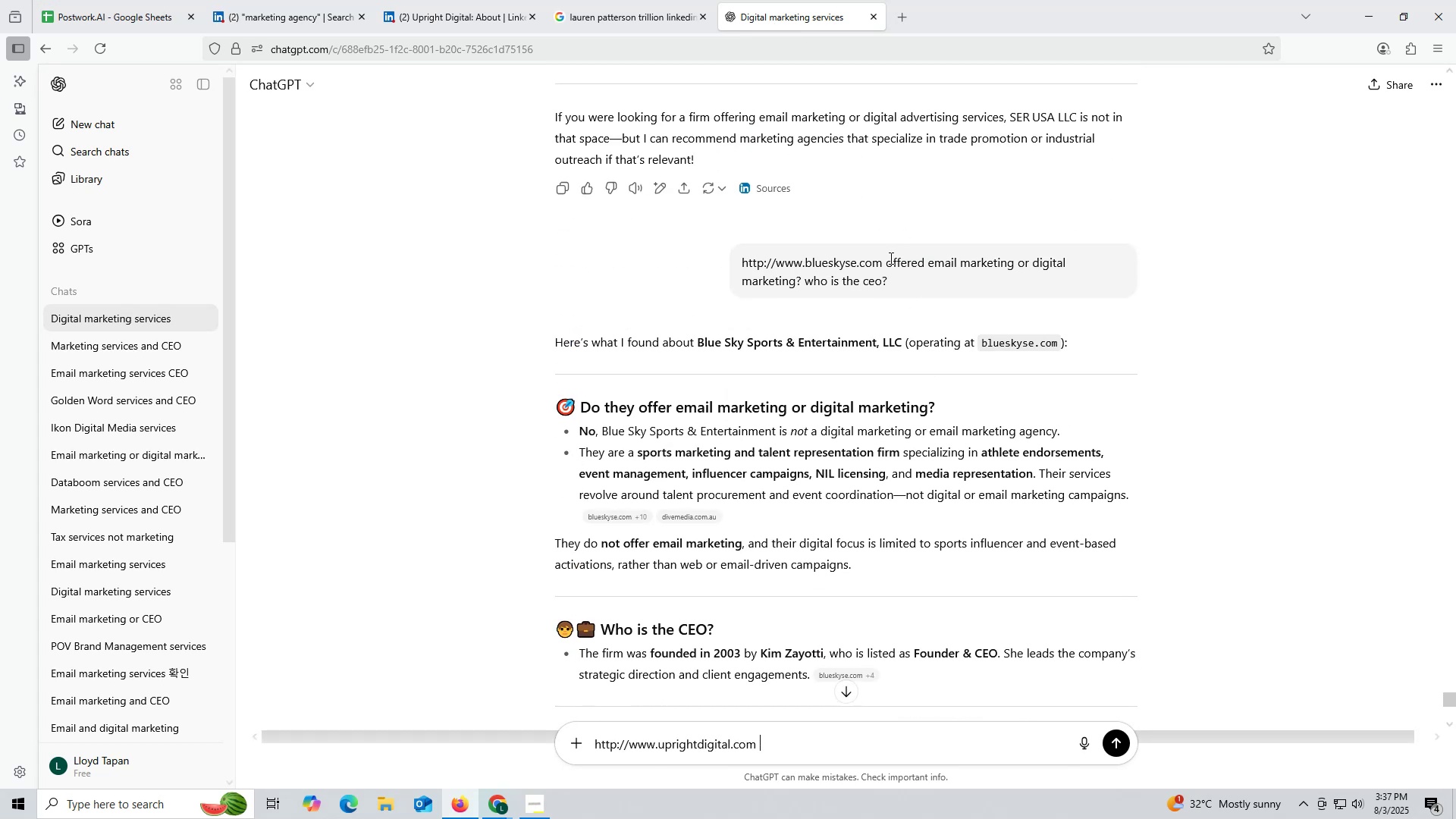 
left_click_drag(start_coordinate=[888, 256], to_coordinate=[918, 283])
 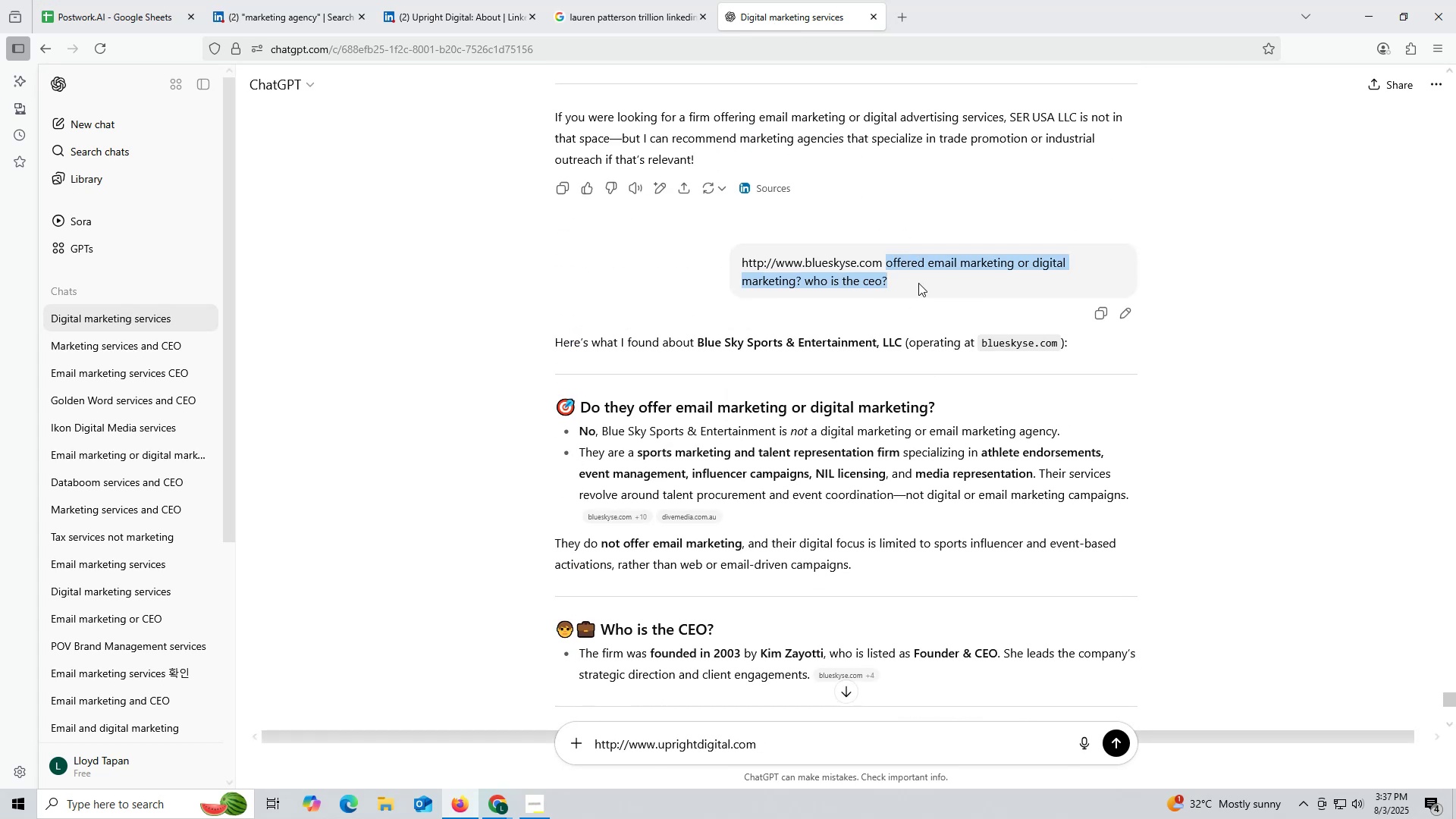 
key(Control+ControlLeft)
 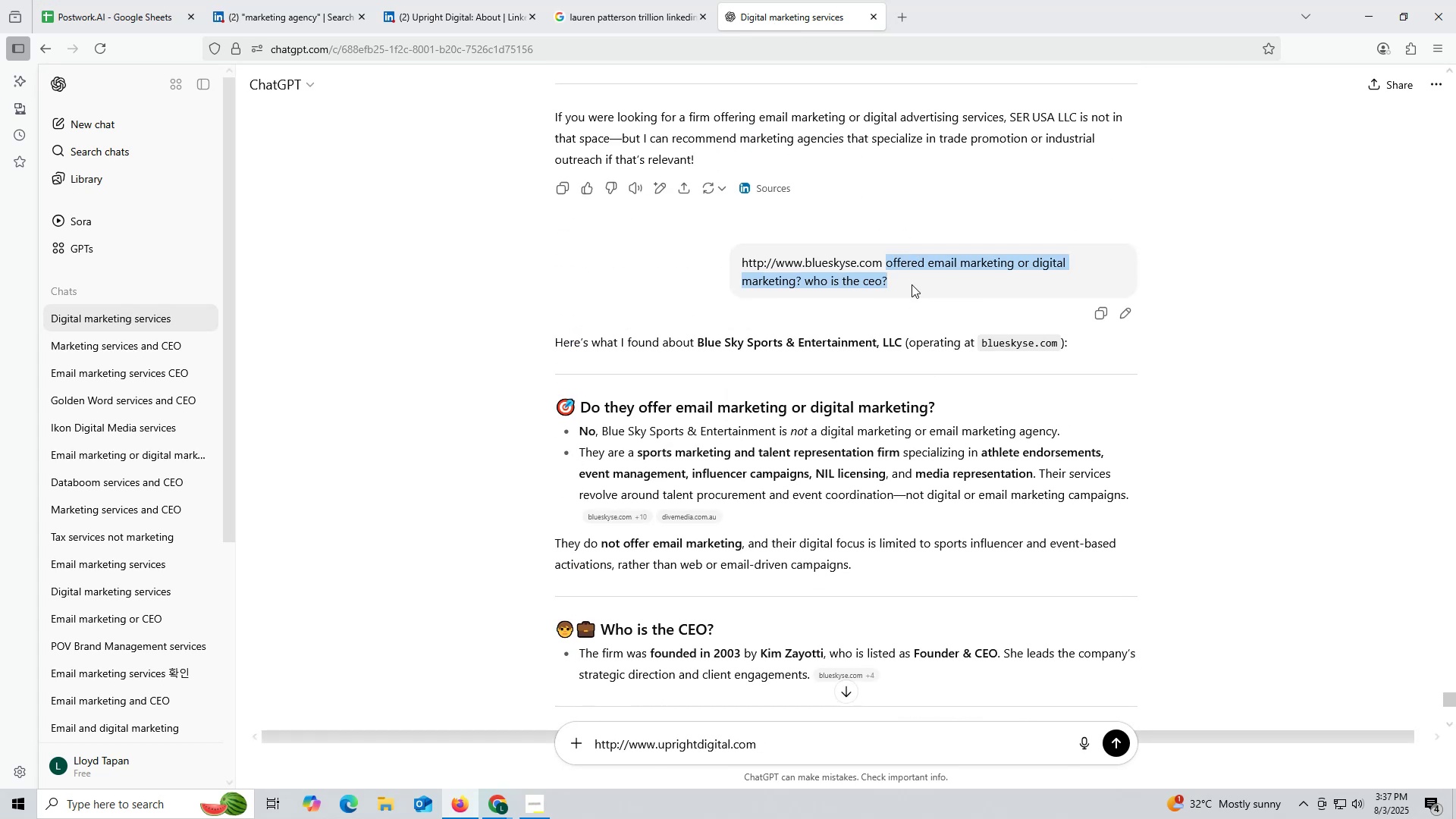 
key(Control+C)
 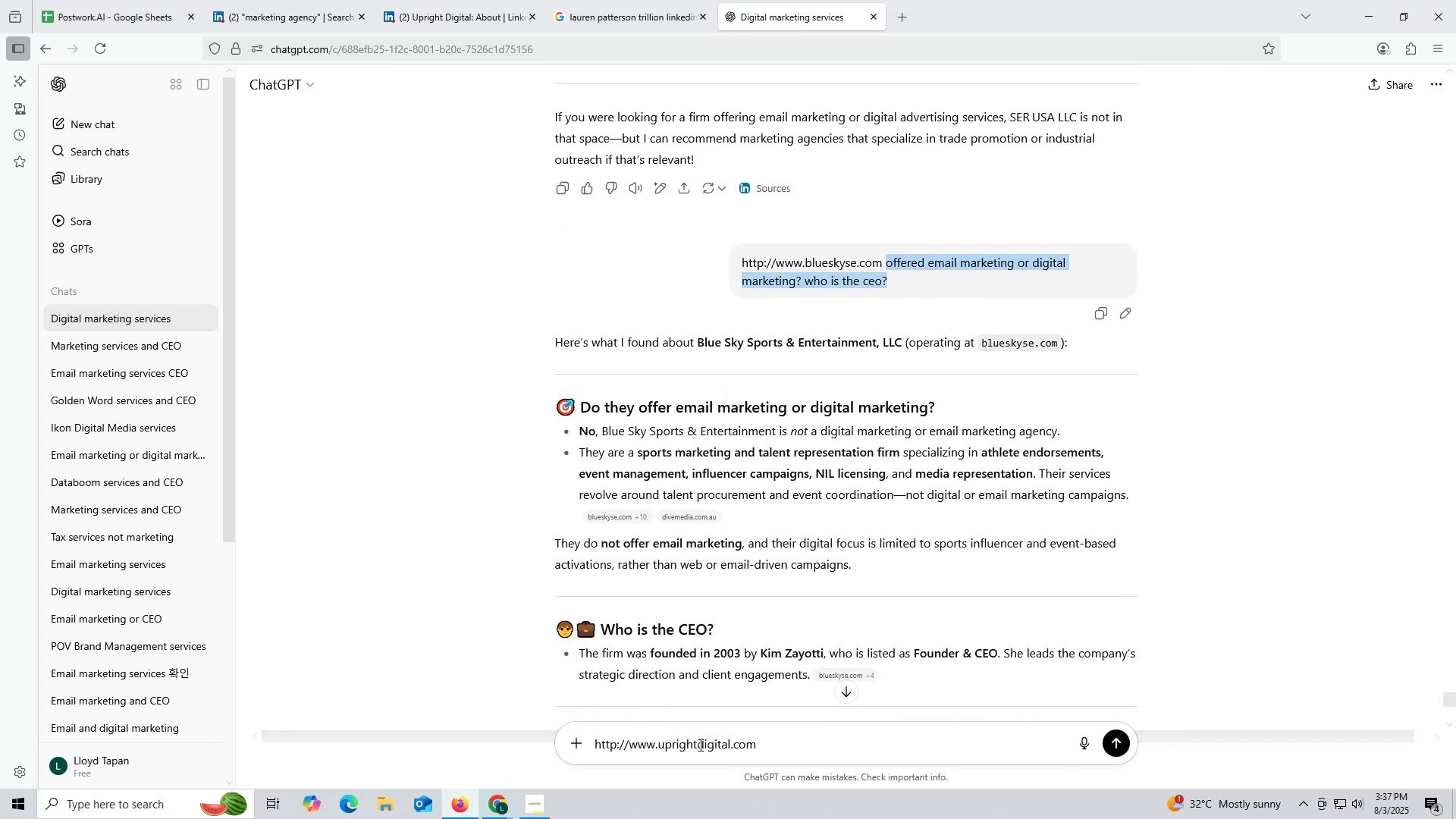 
key(Control+ControlLeft)
 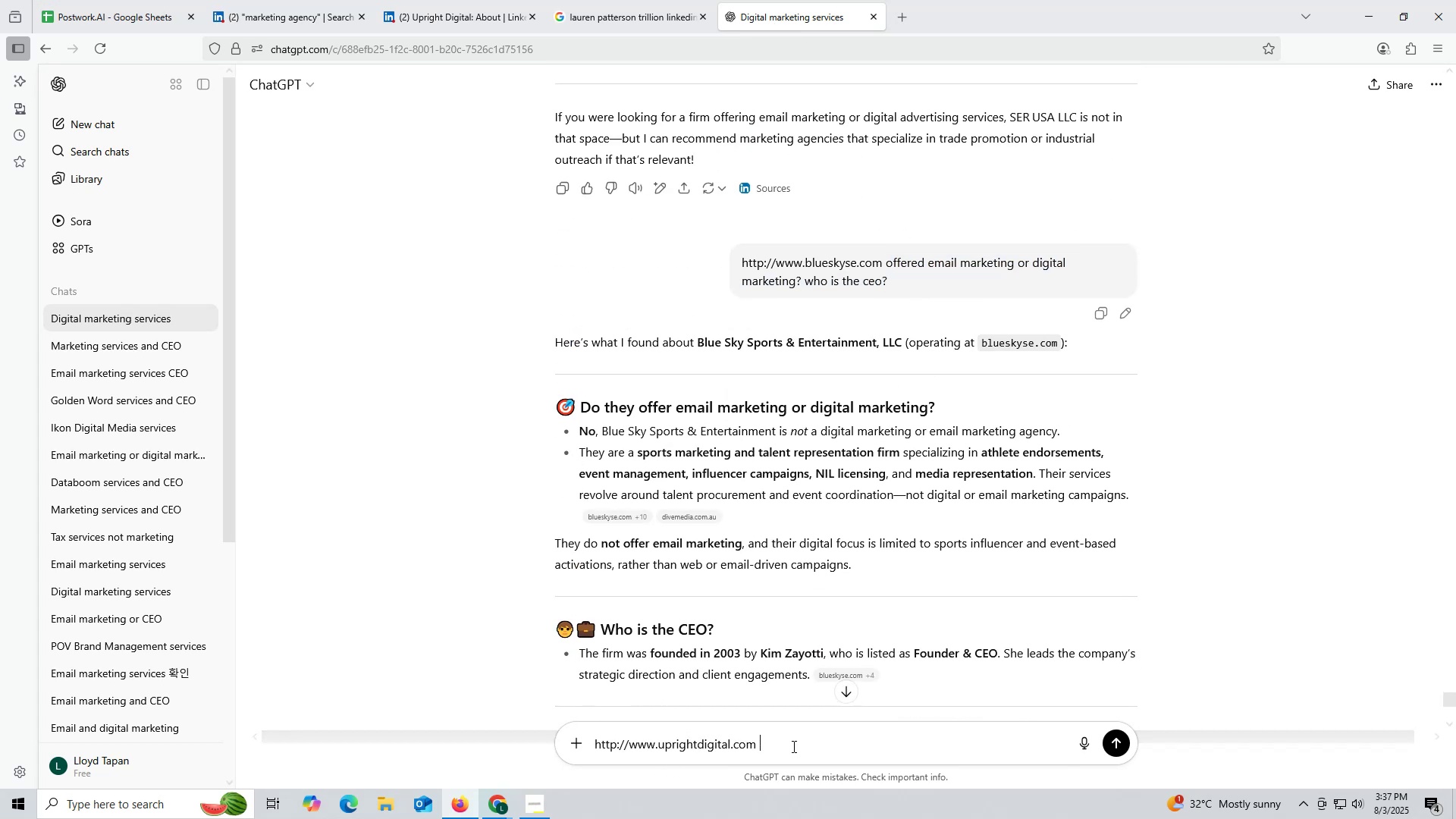 
key(Control+V)
 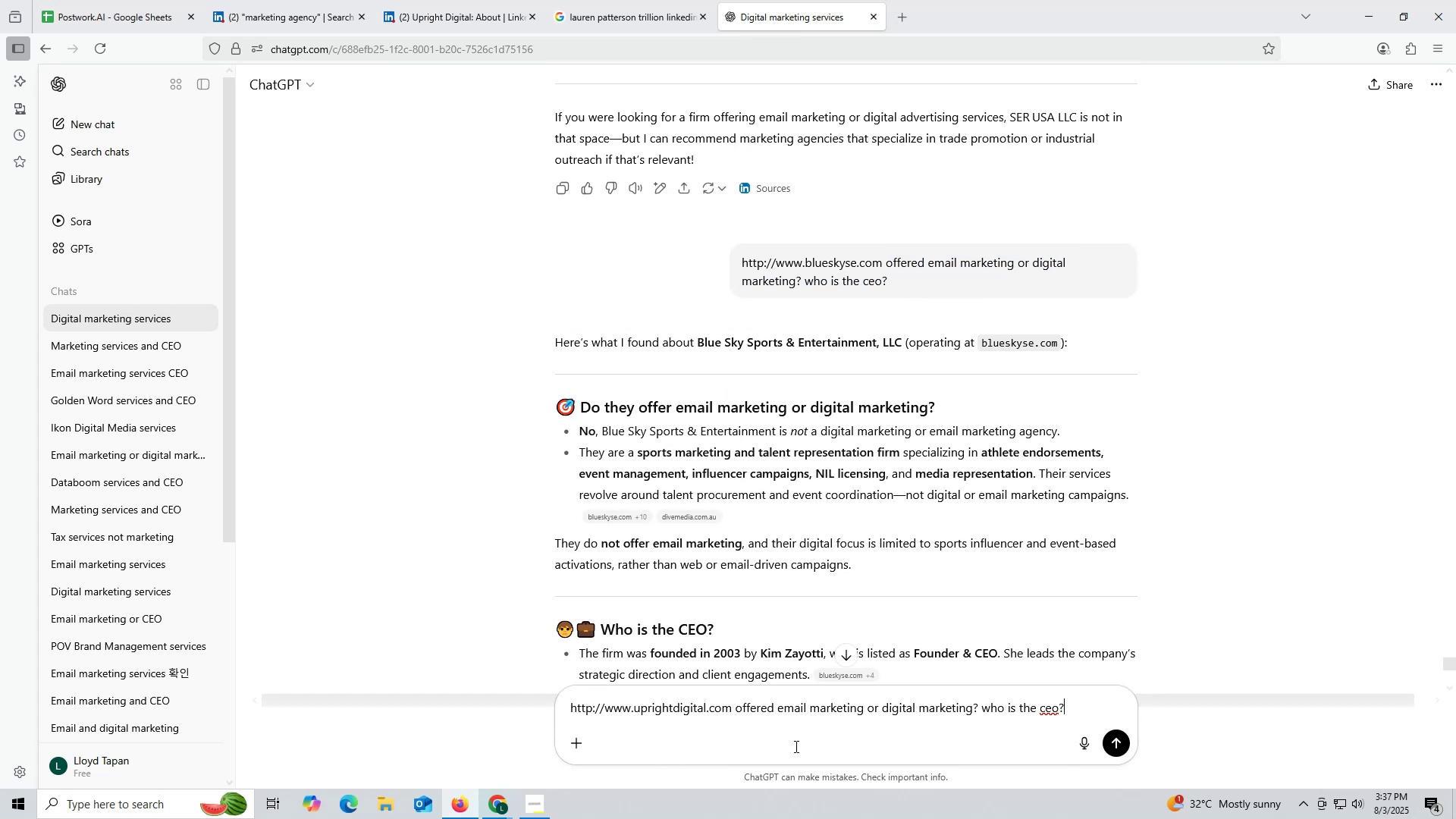 
key(Enter)
 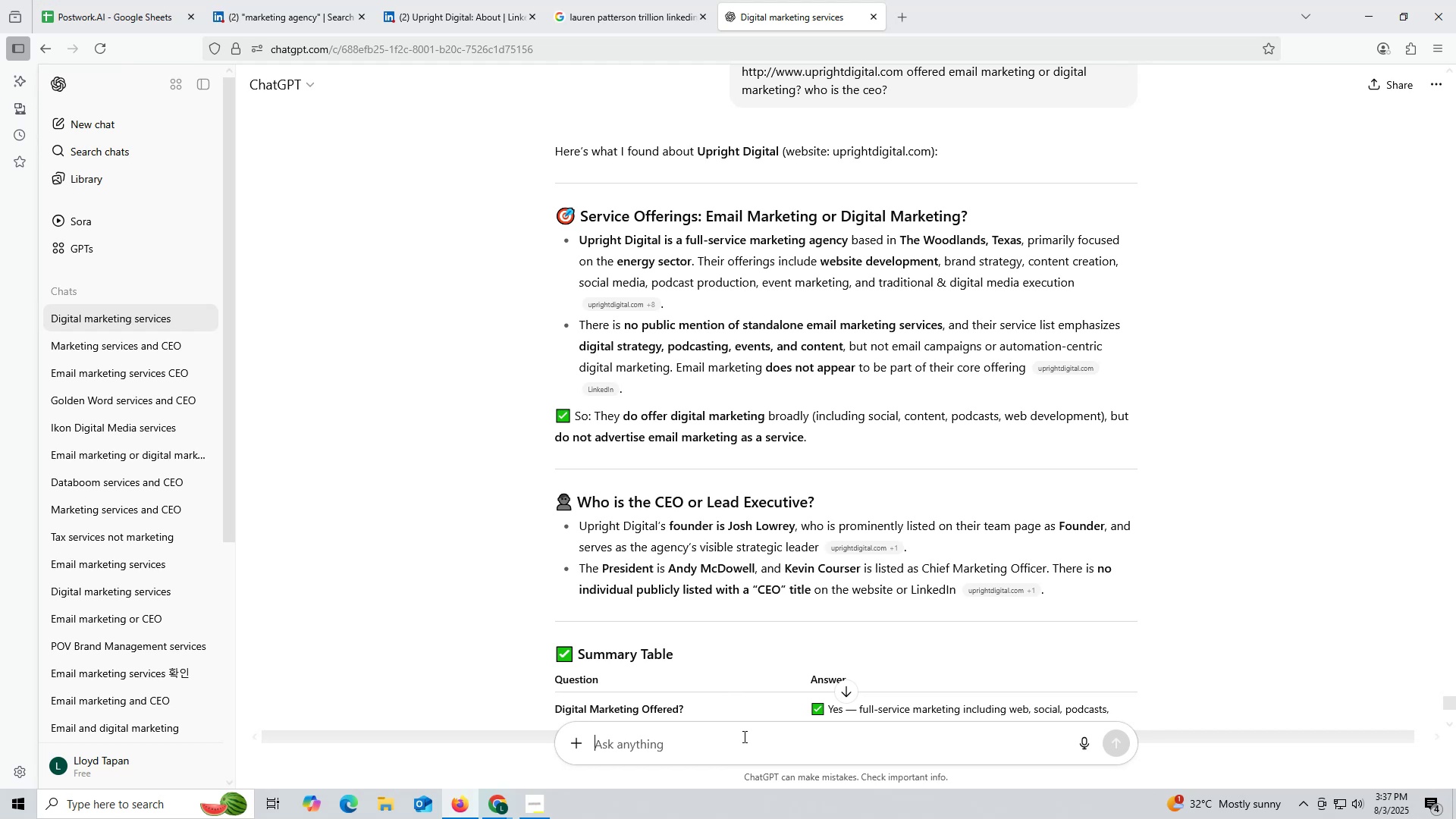 
wait(20.76)
 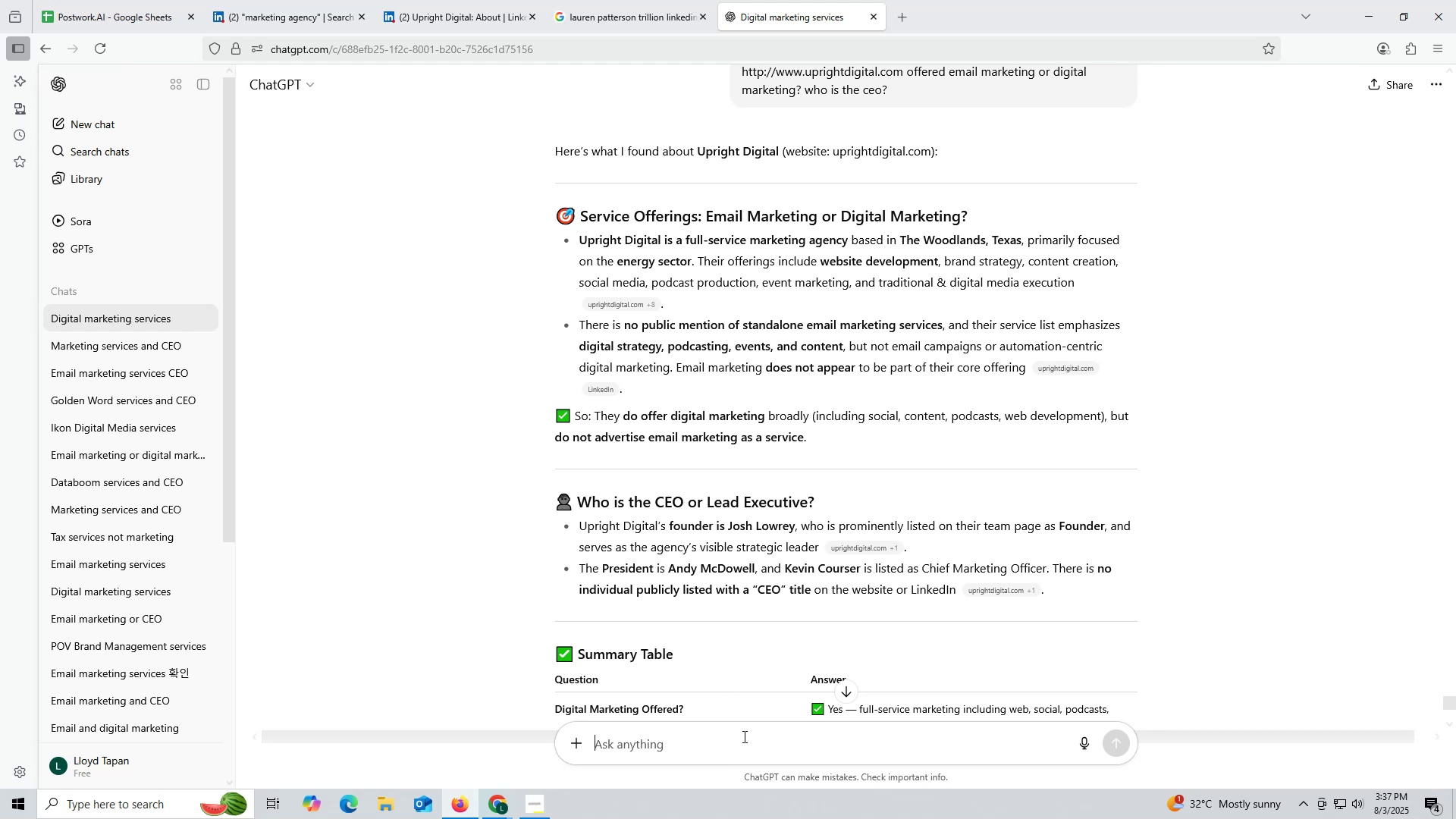 
scroll: coordinate [922, 523], scroll_direction: down, amount: 3.0
 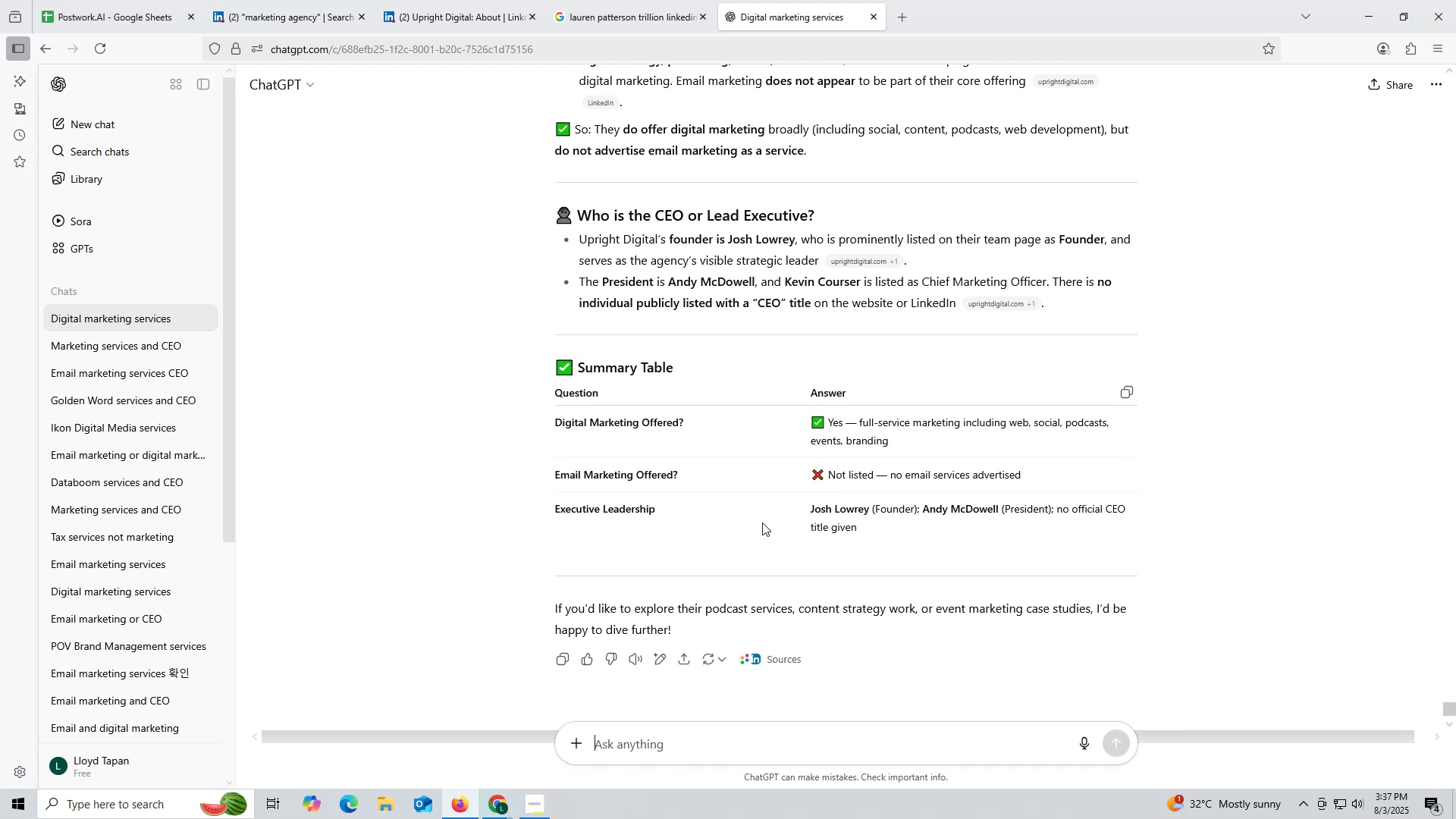 
left_click_drag(start_coordinate=[799, 510], to_coordinate=[869, 510])
 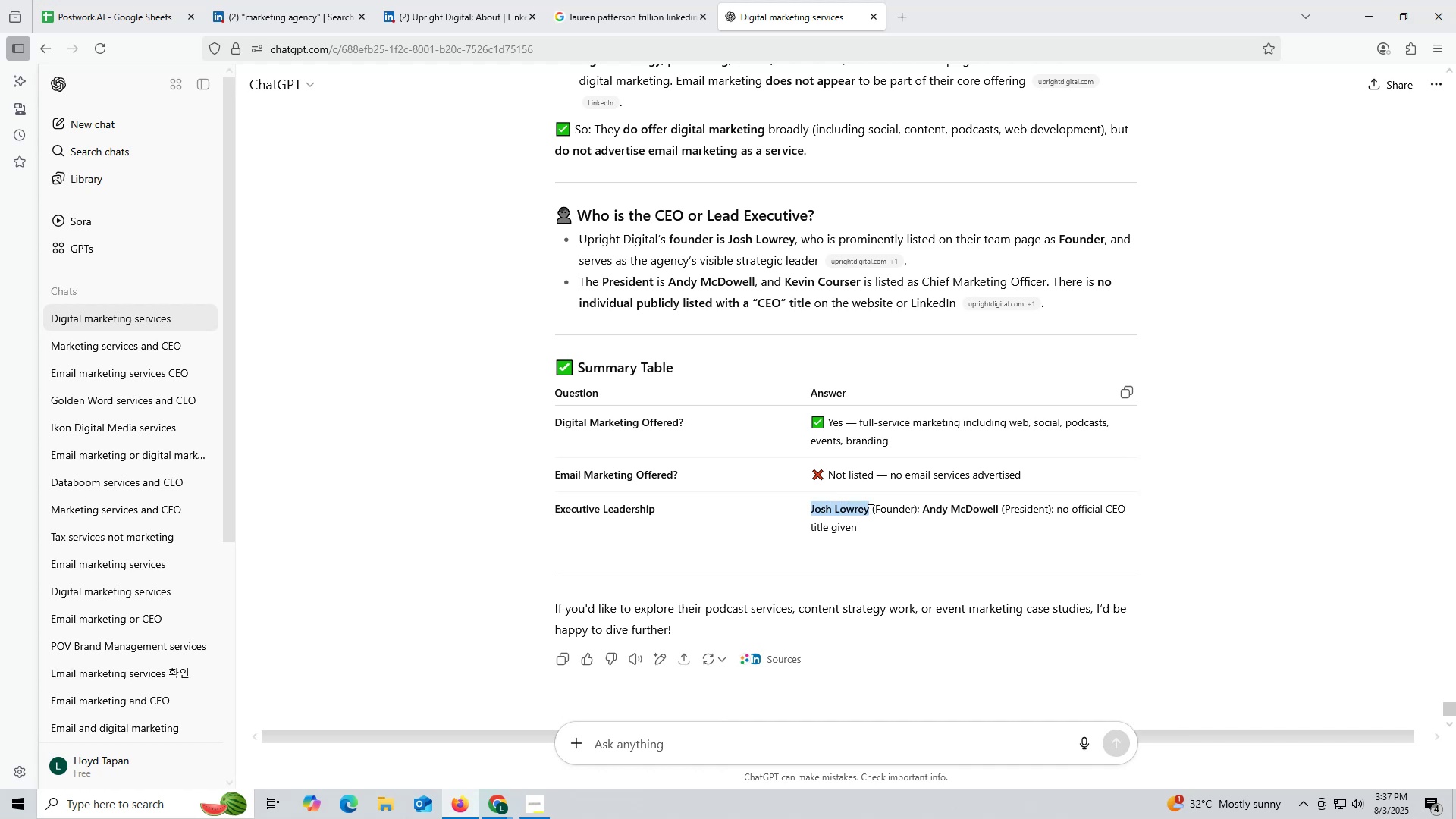 
key(Control+ControlLeft)
 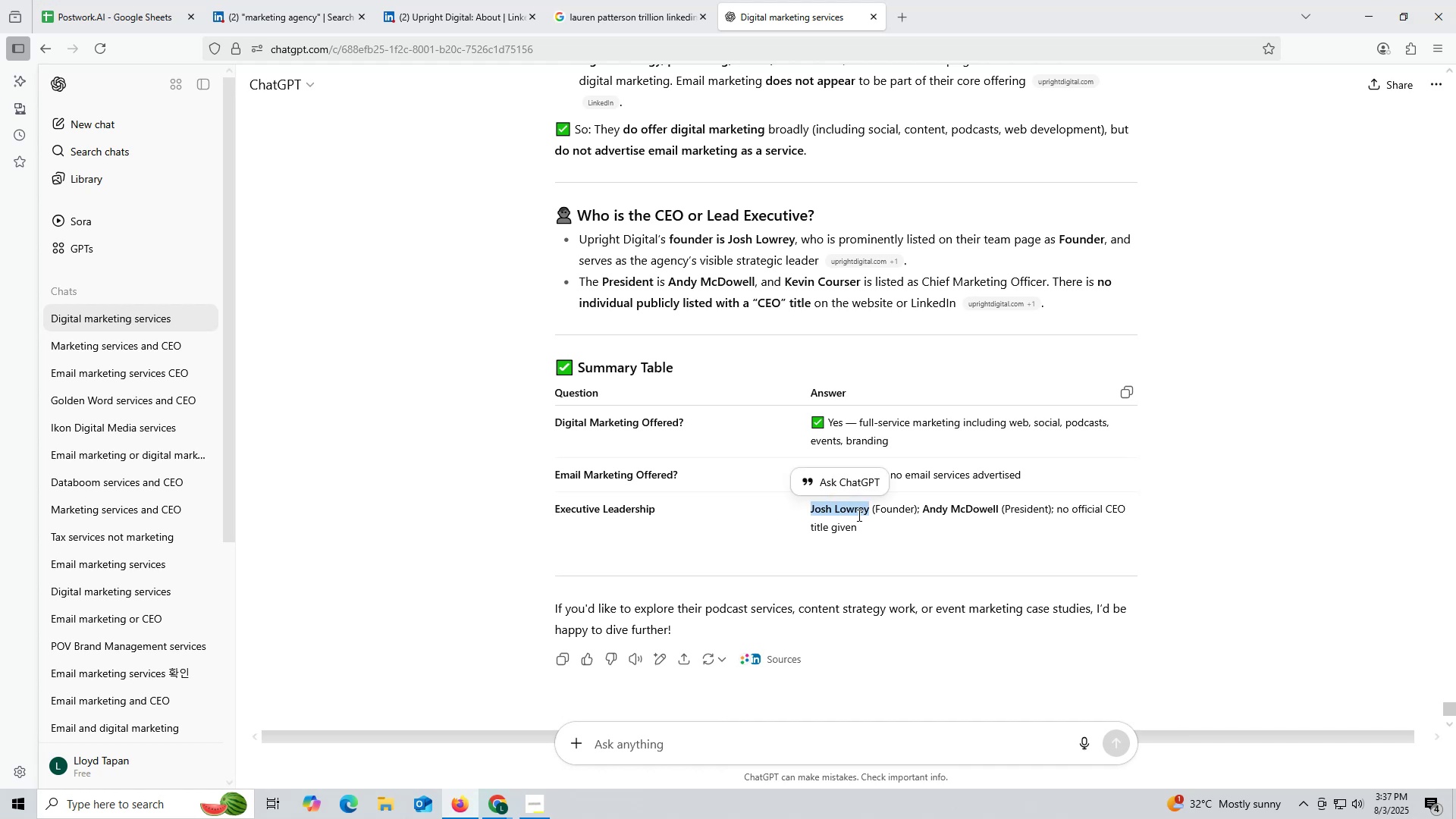 
key(Control+C)
 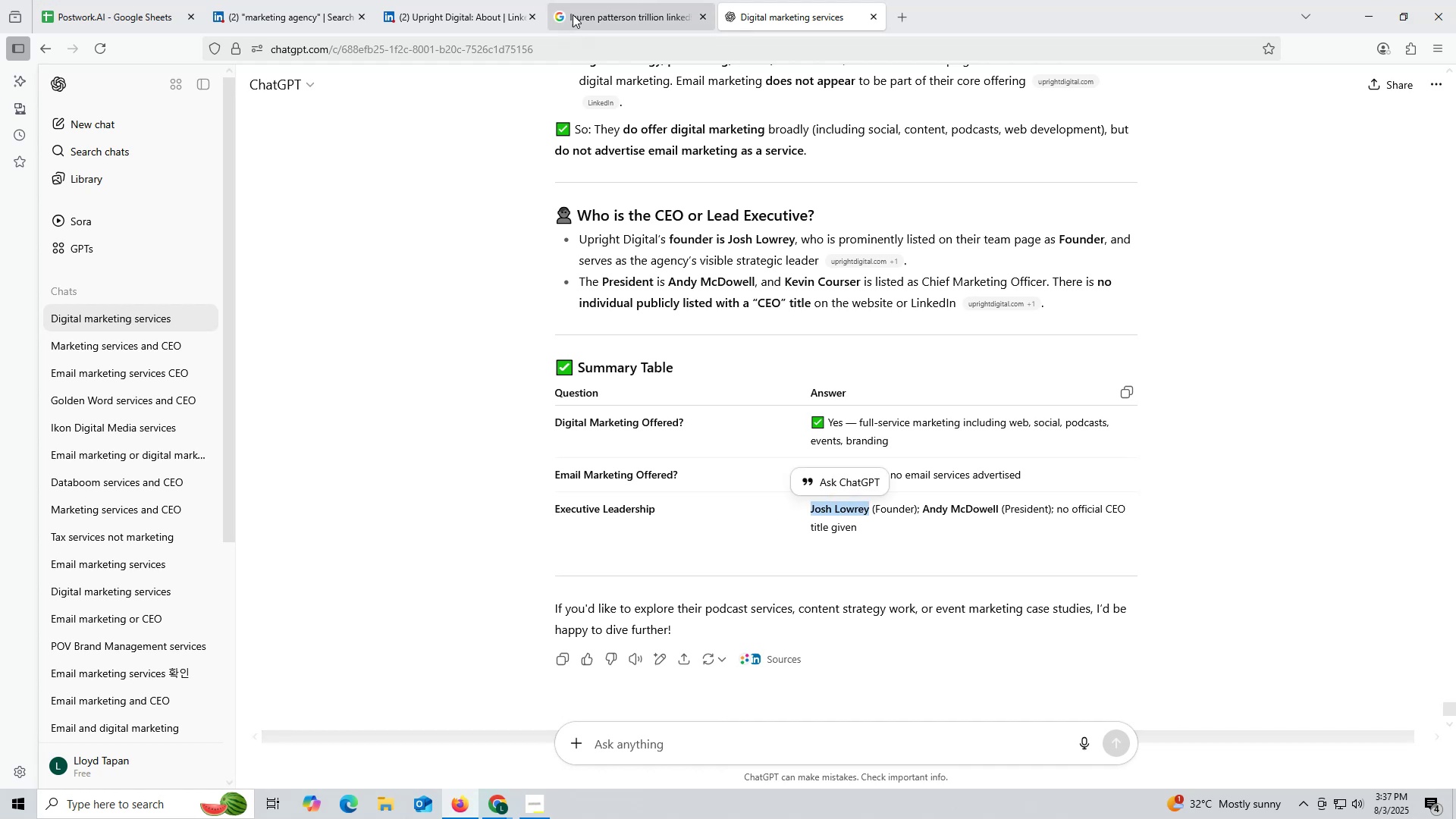 
left_click([587, 17])
 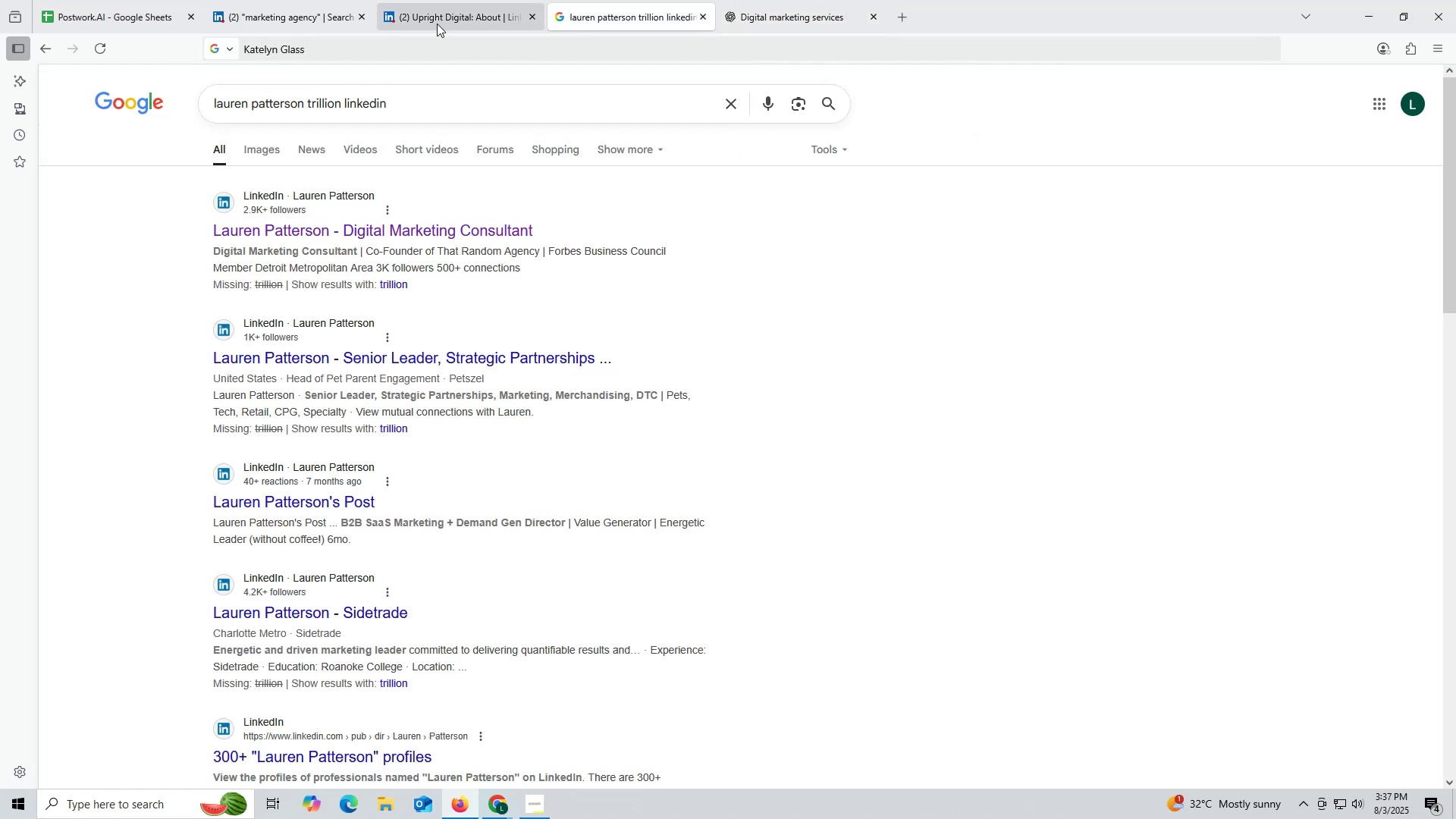 
left_click([405, 44])
 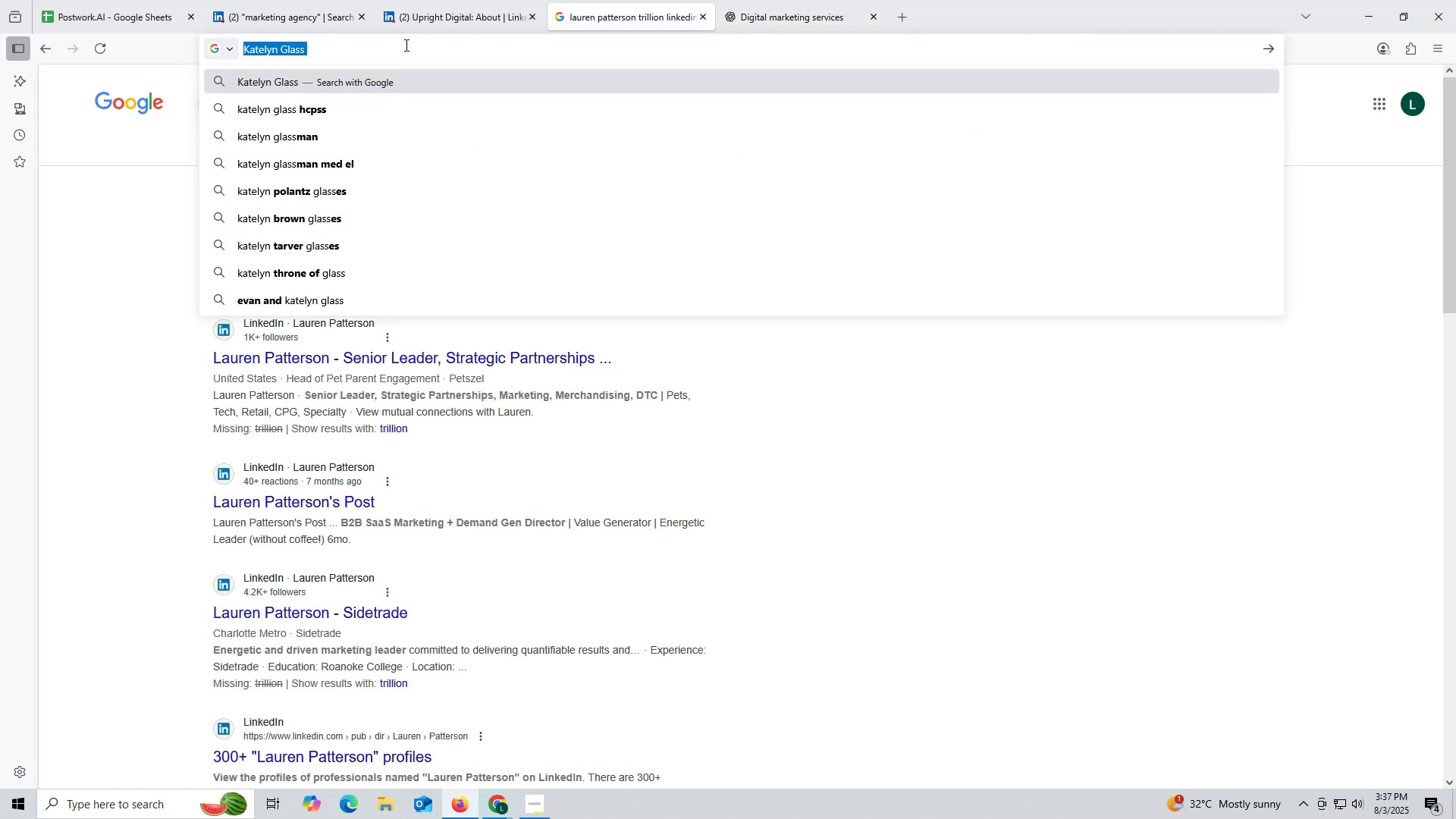 
key(Control+ControlLeft)
 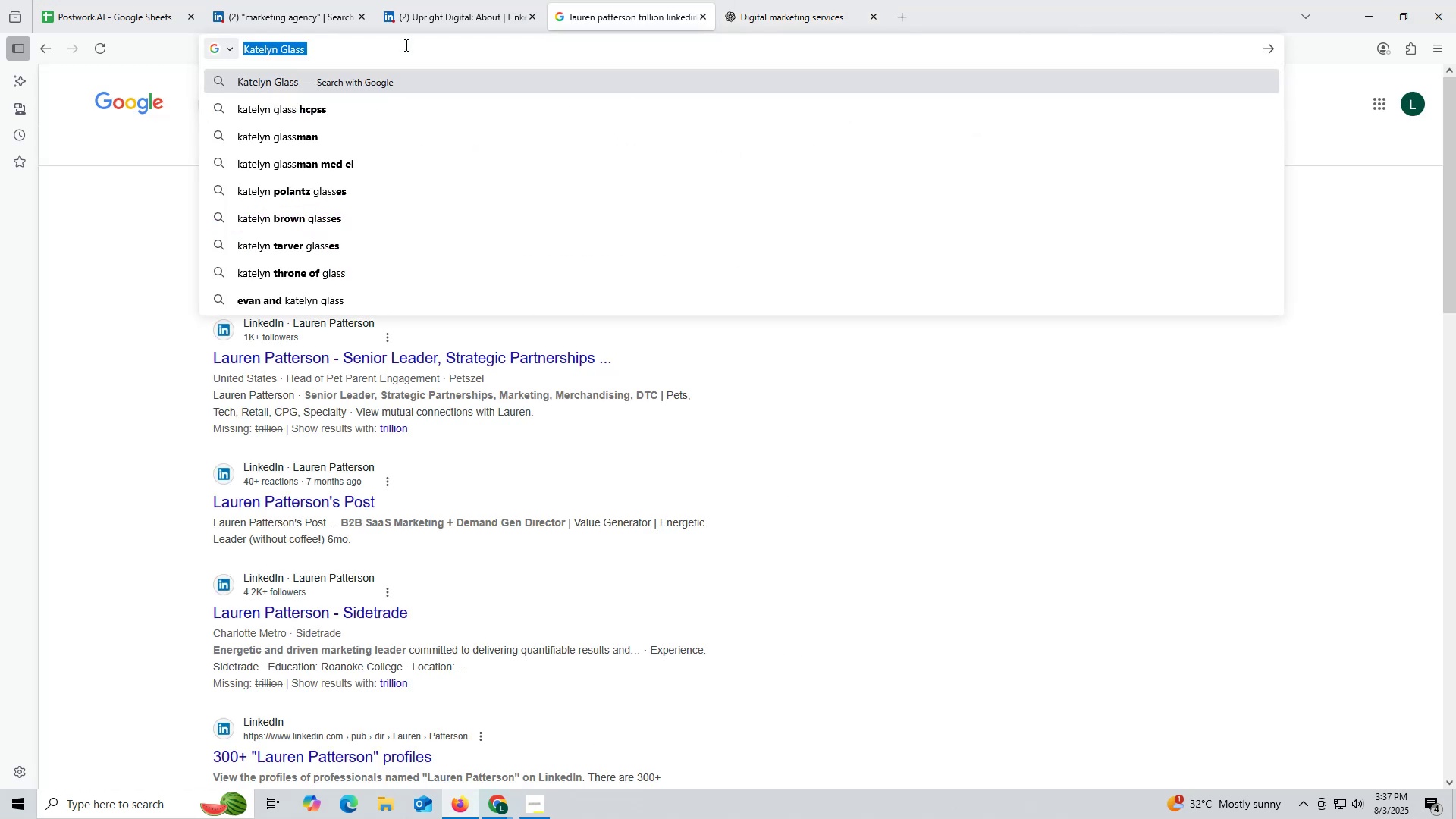 
key(Control+V)
 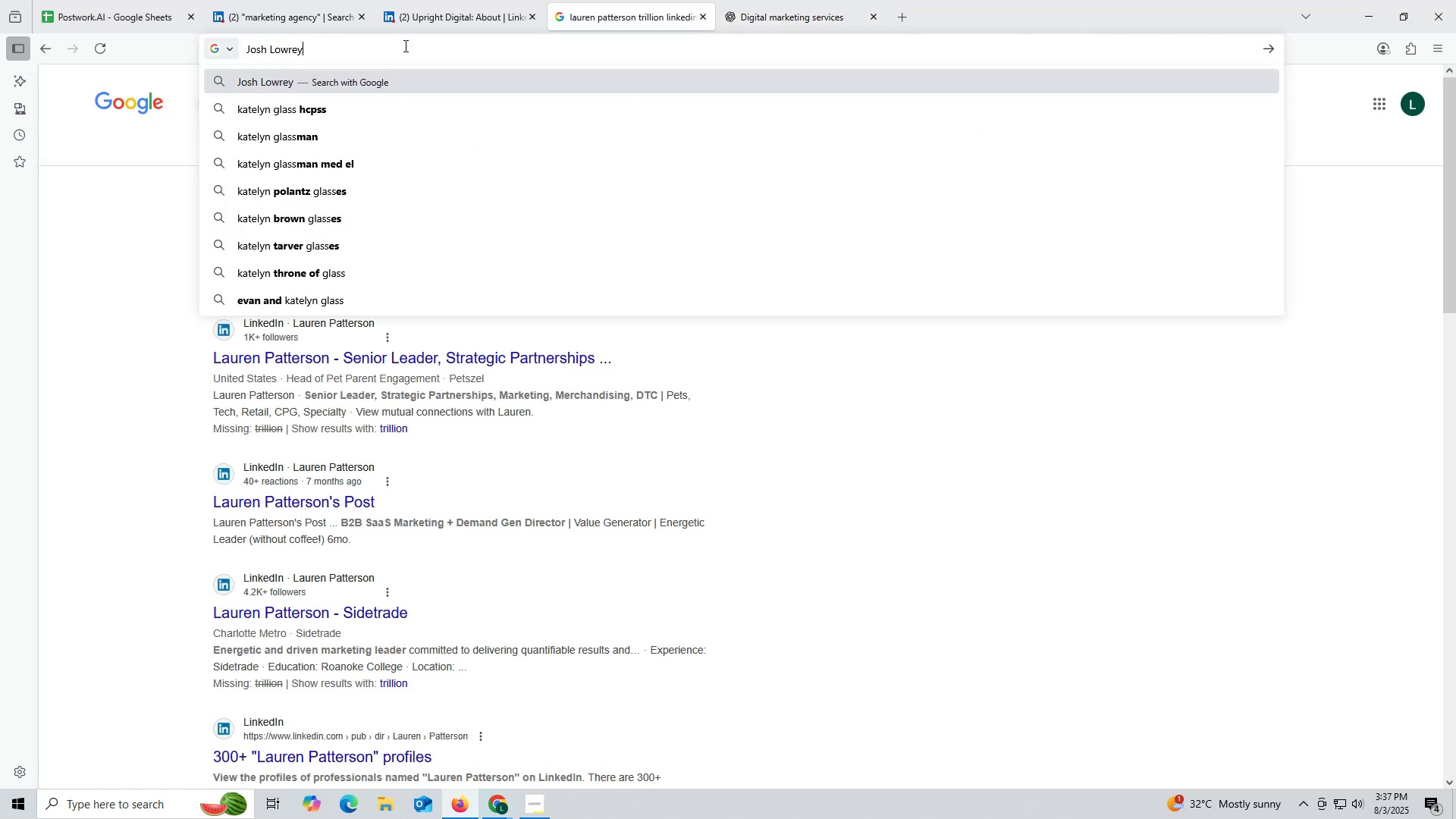 
key(Space)
 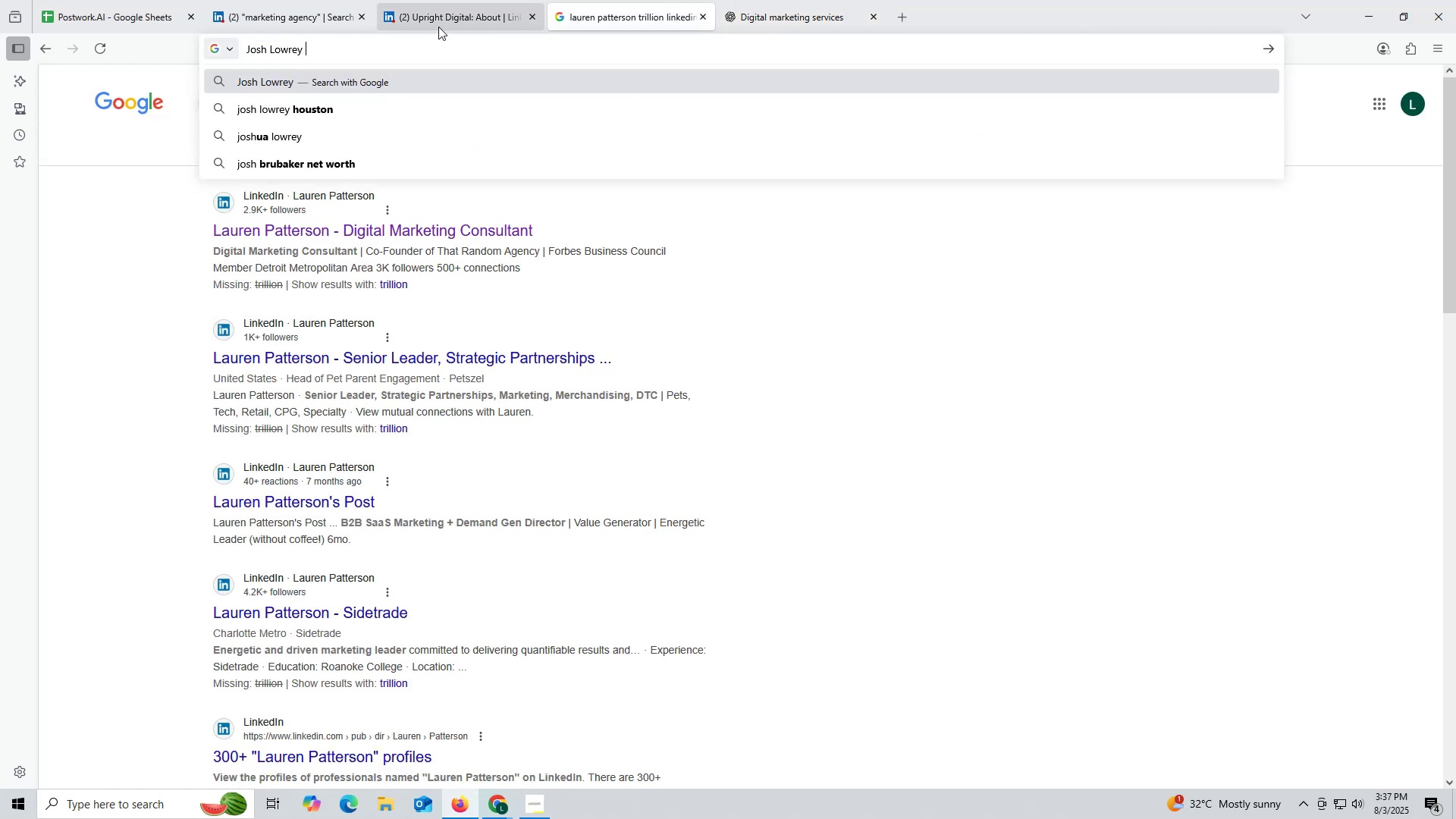 
left_click([438, 27])
 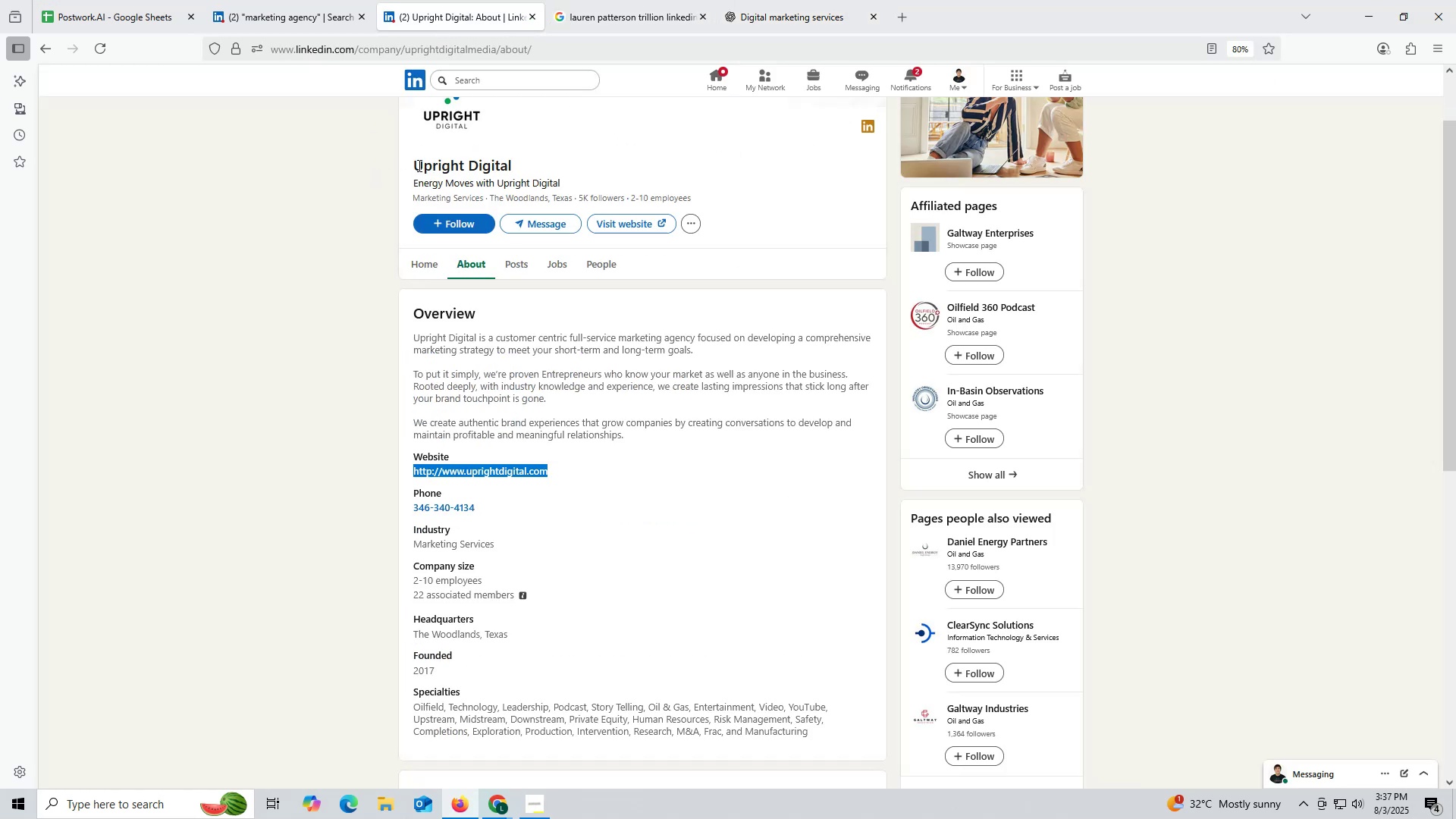 
left_click_drag(start_coordinate=[410, 159], to_coordinate=[520, 159])
 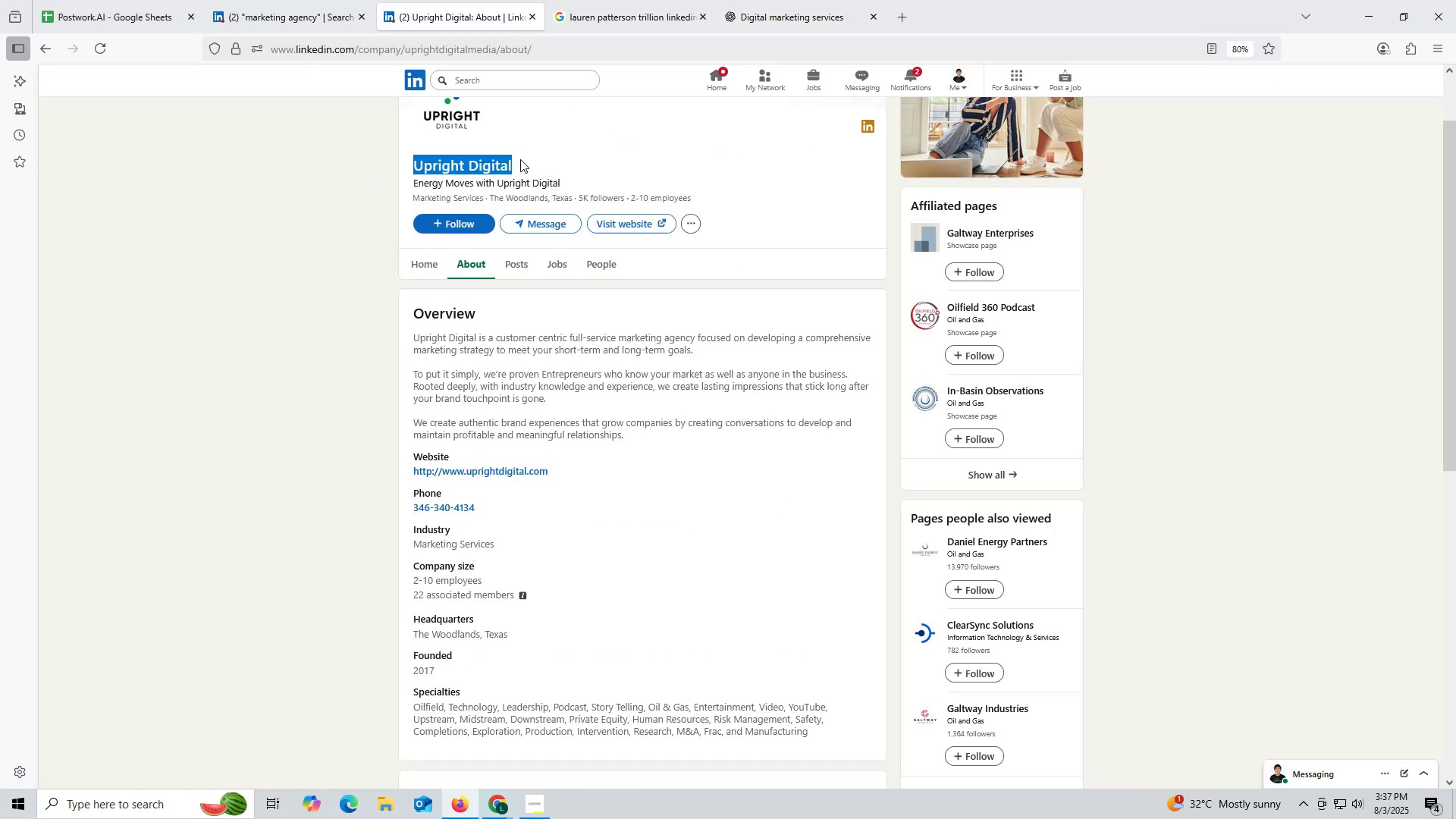 
key(Control+ControlLeft)
 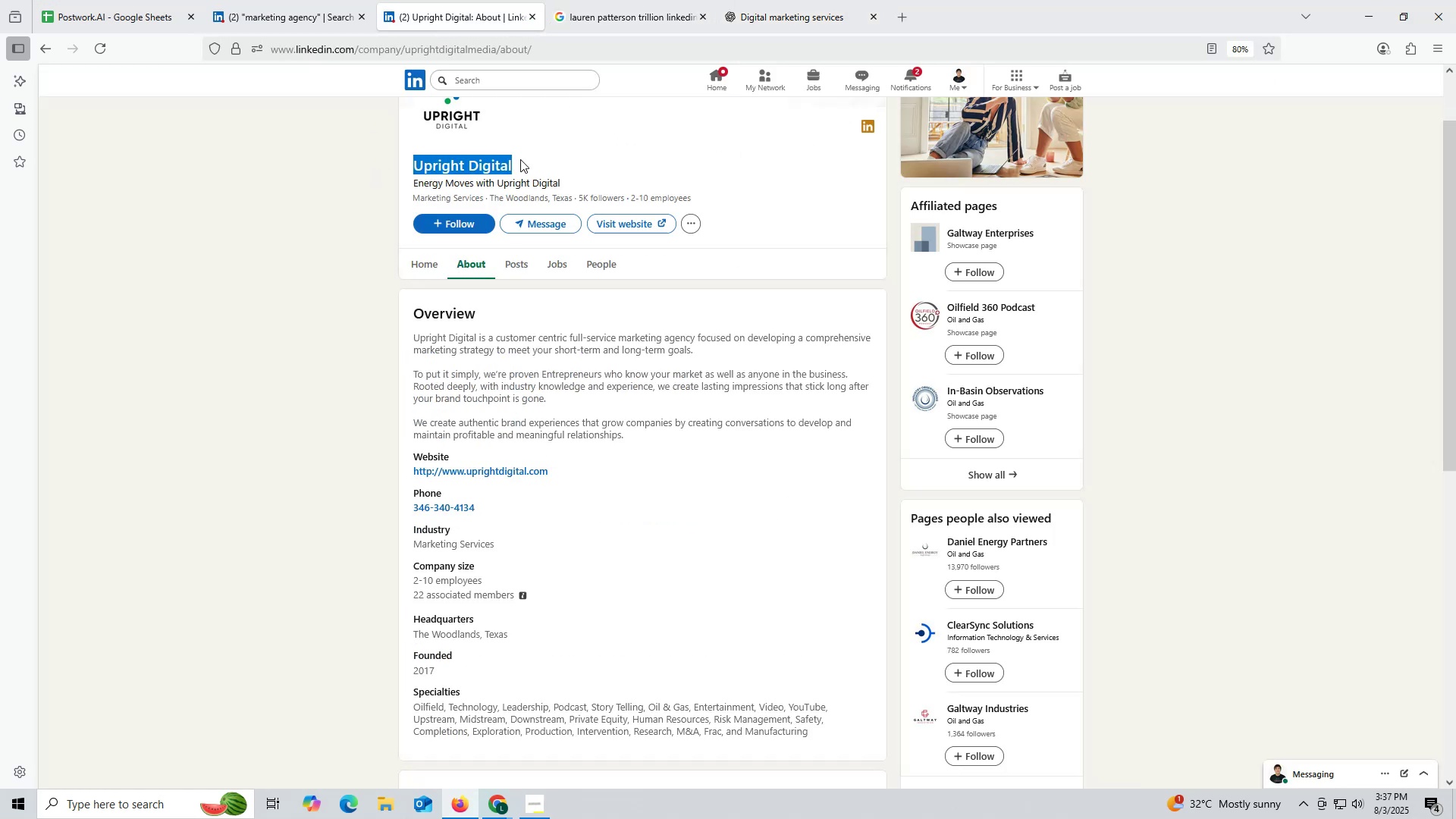 
key(Control+C)
 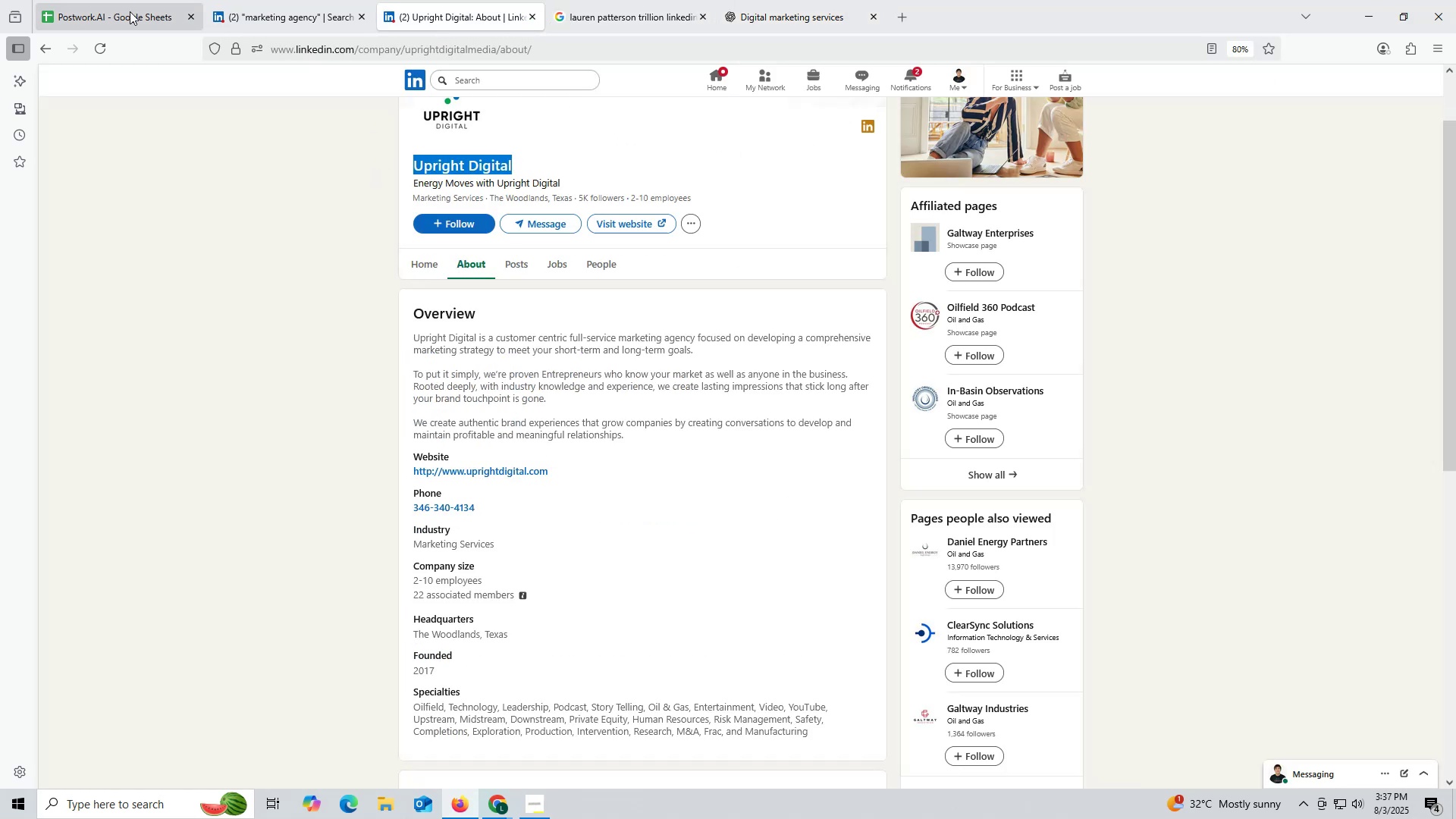 
left_click([130, 11])
 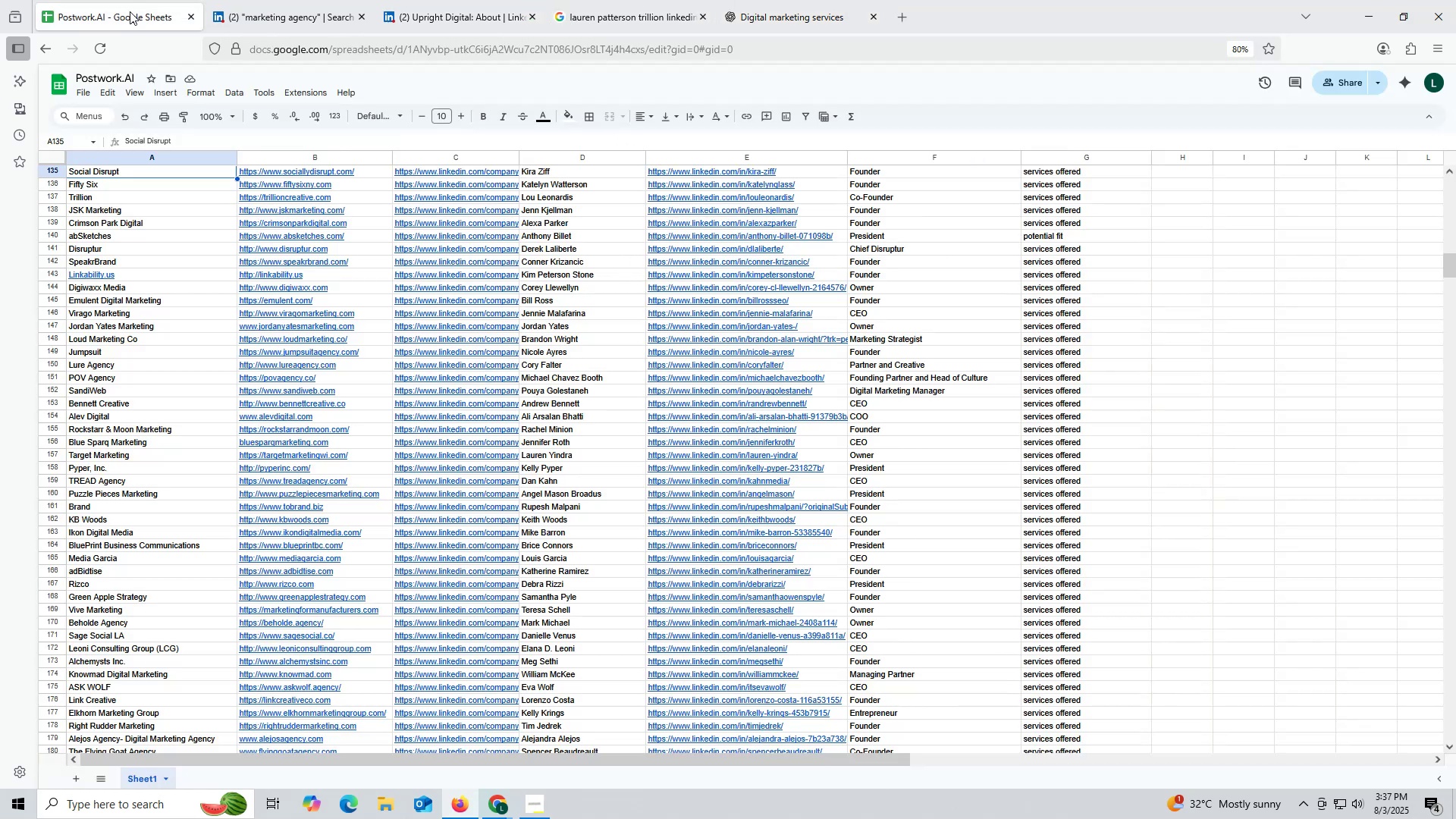 
key(Control+ControlLeft)
 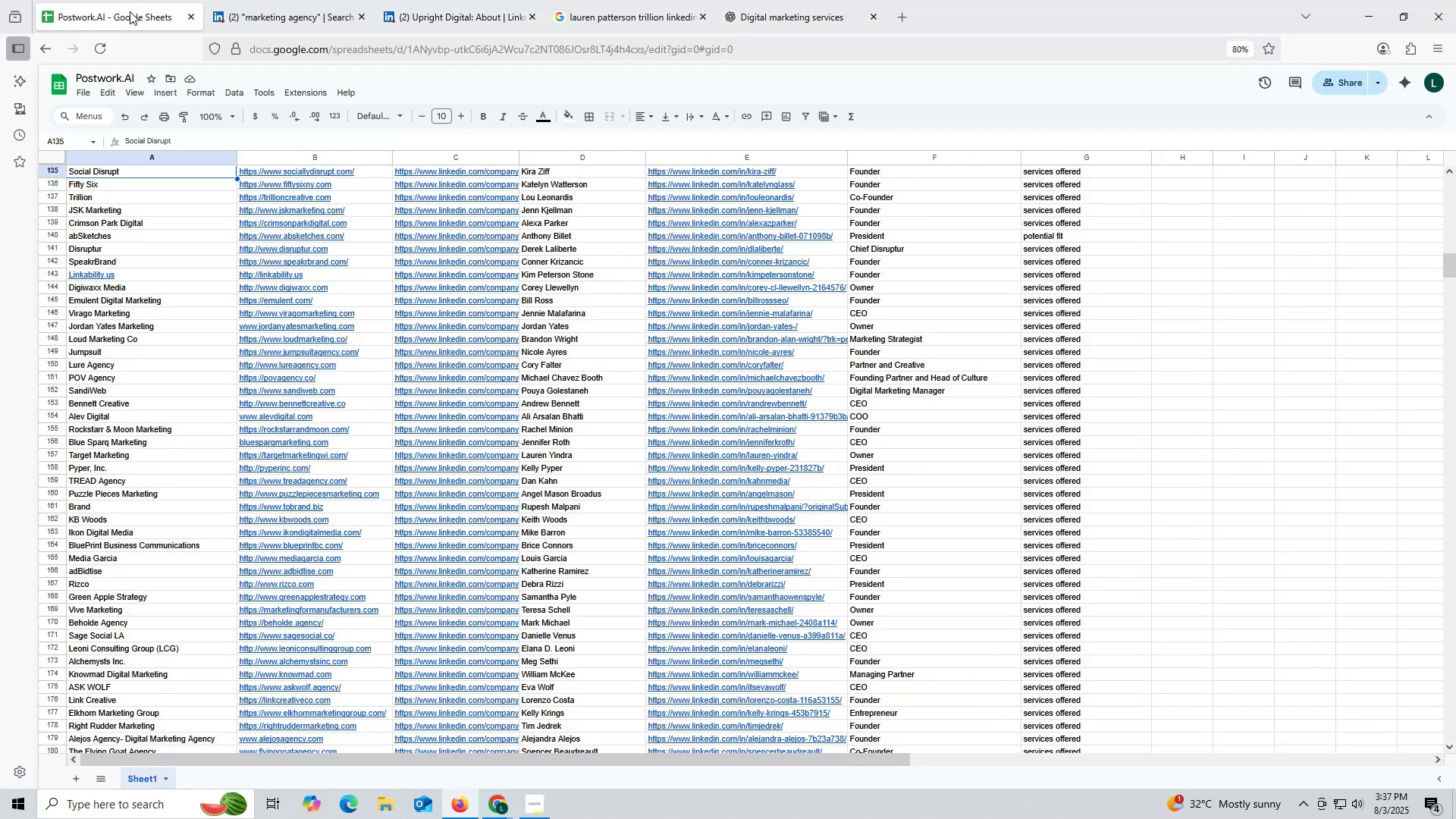 
key(Control+F)
 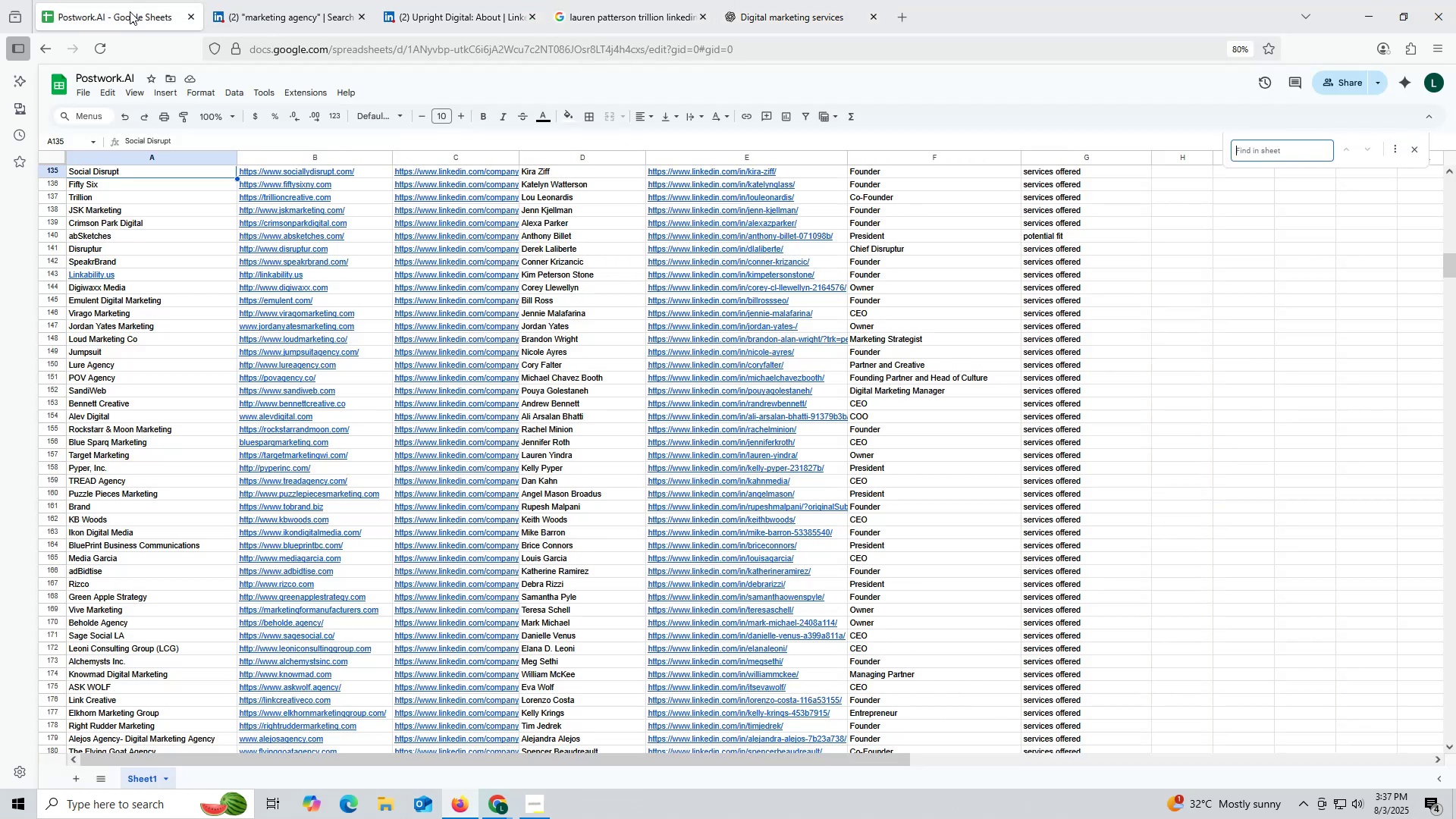 
key(Control+ControlLeft)
 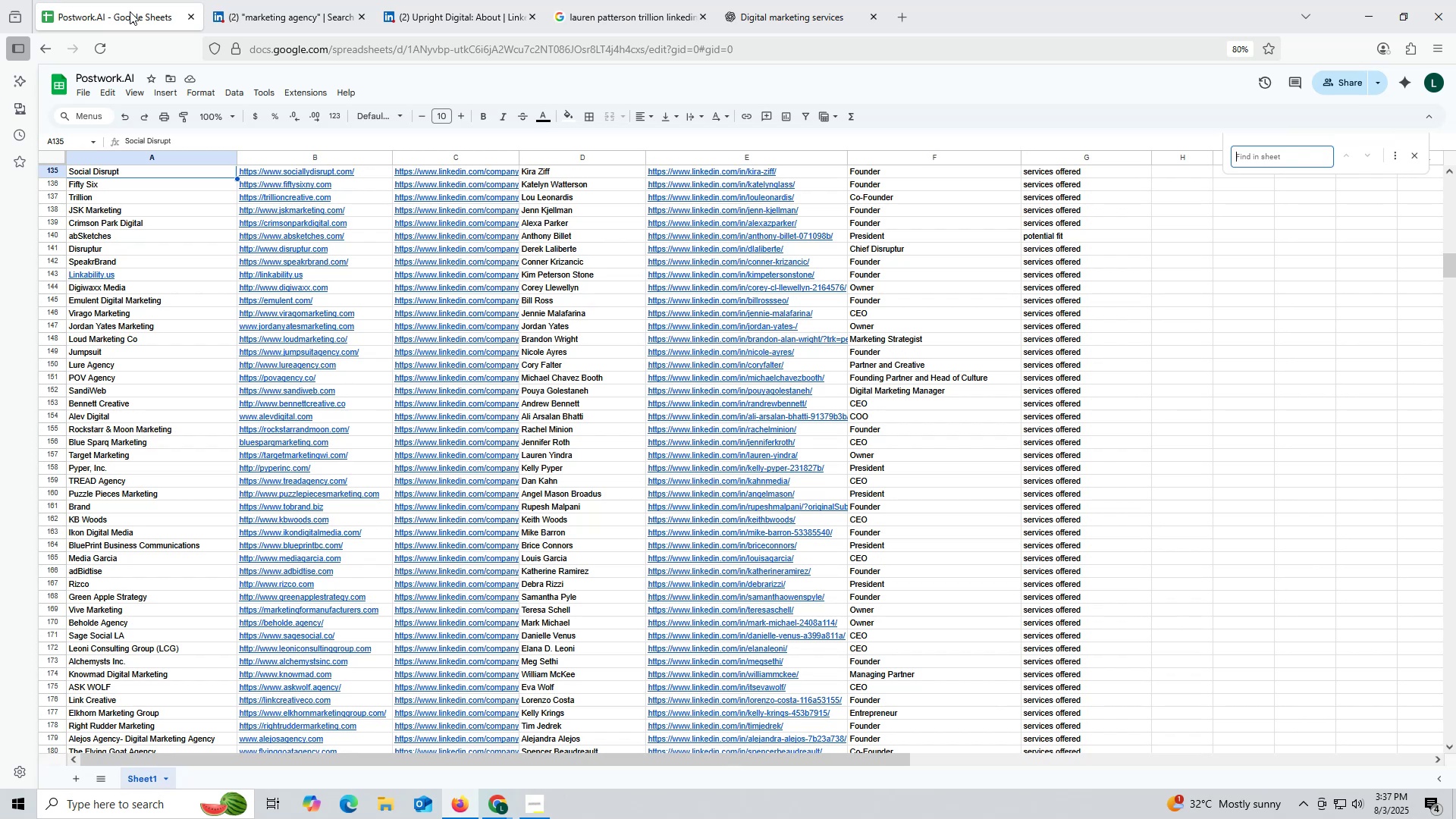 
key(Control+V)
 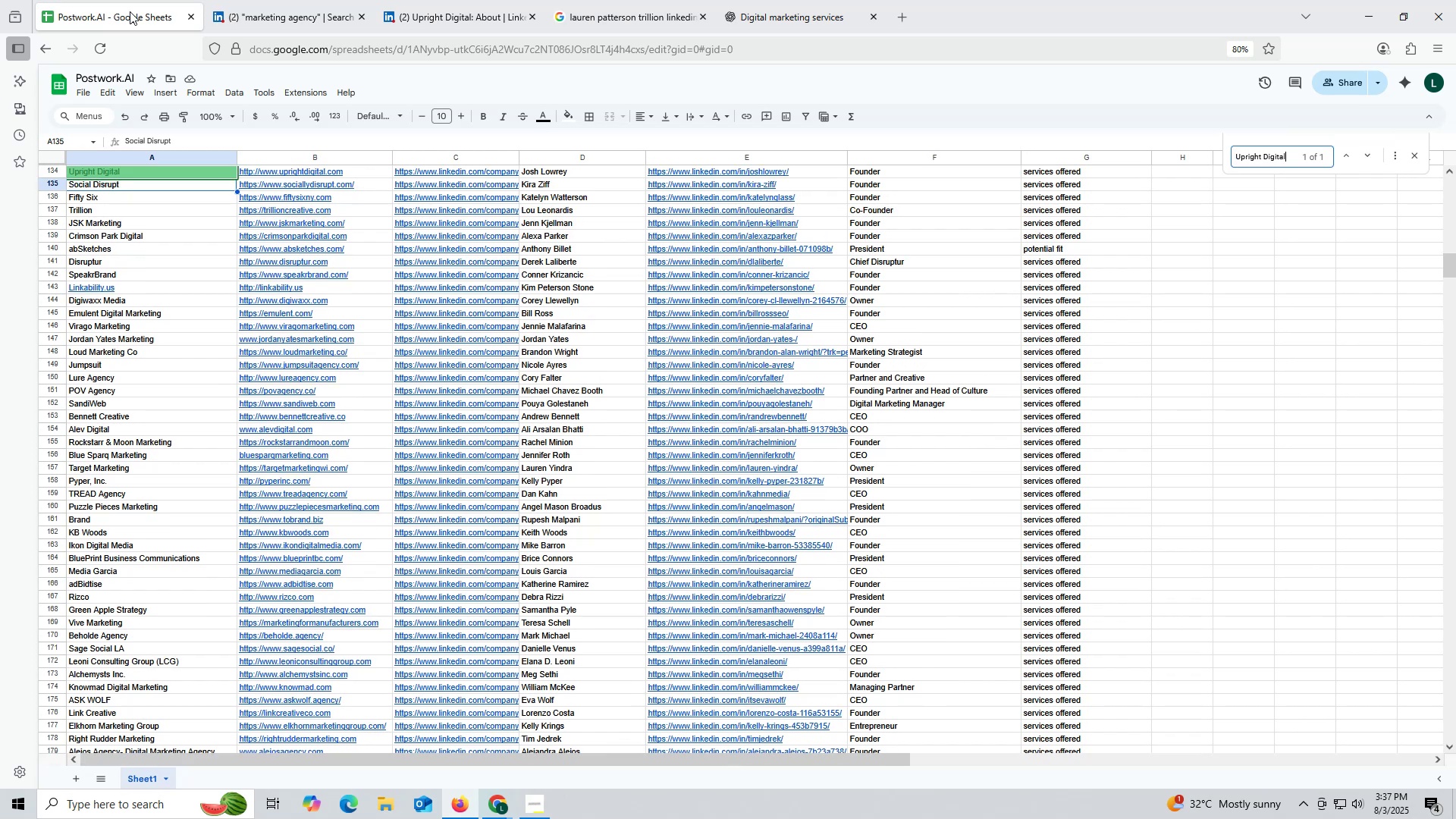 
key(Enter)
 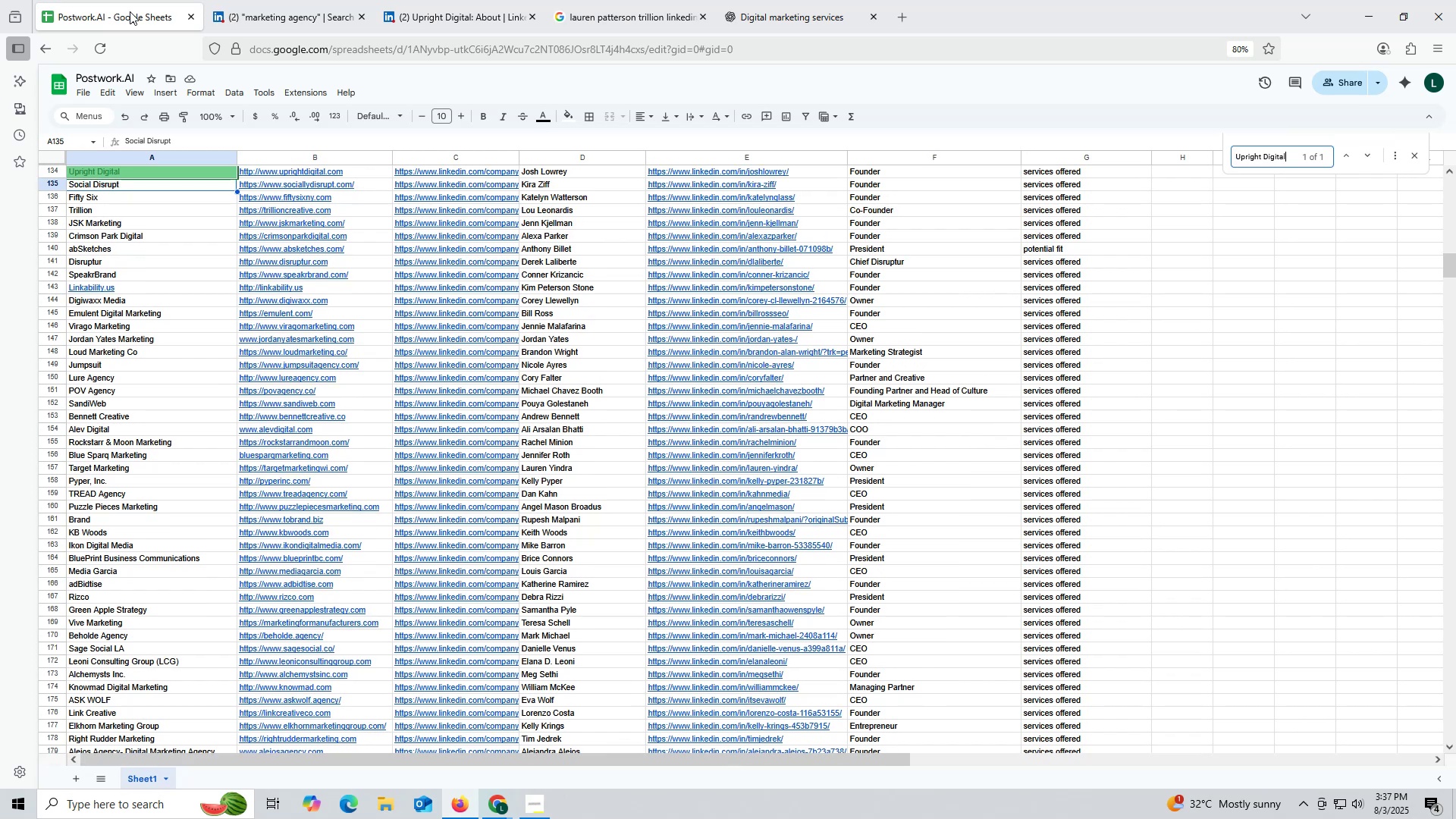 
key(Enter)
 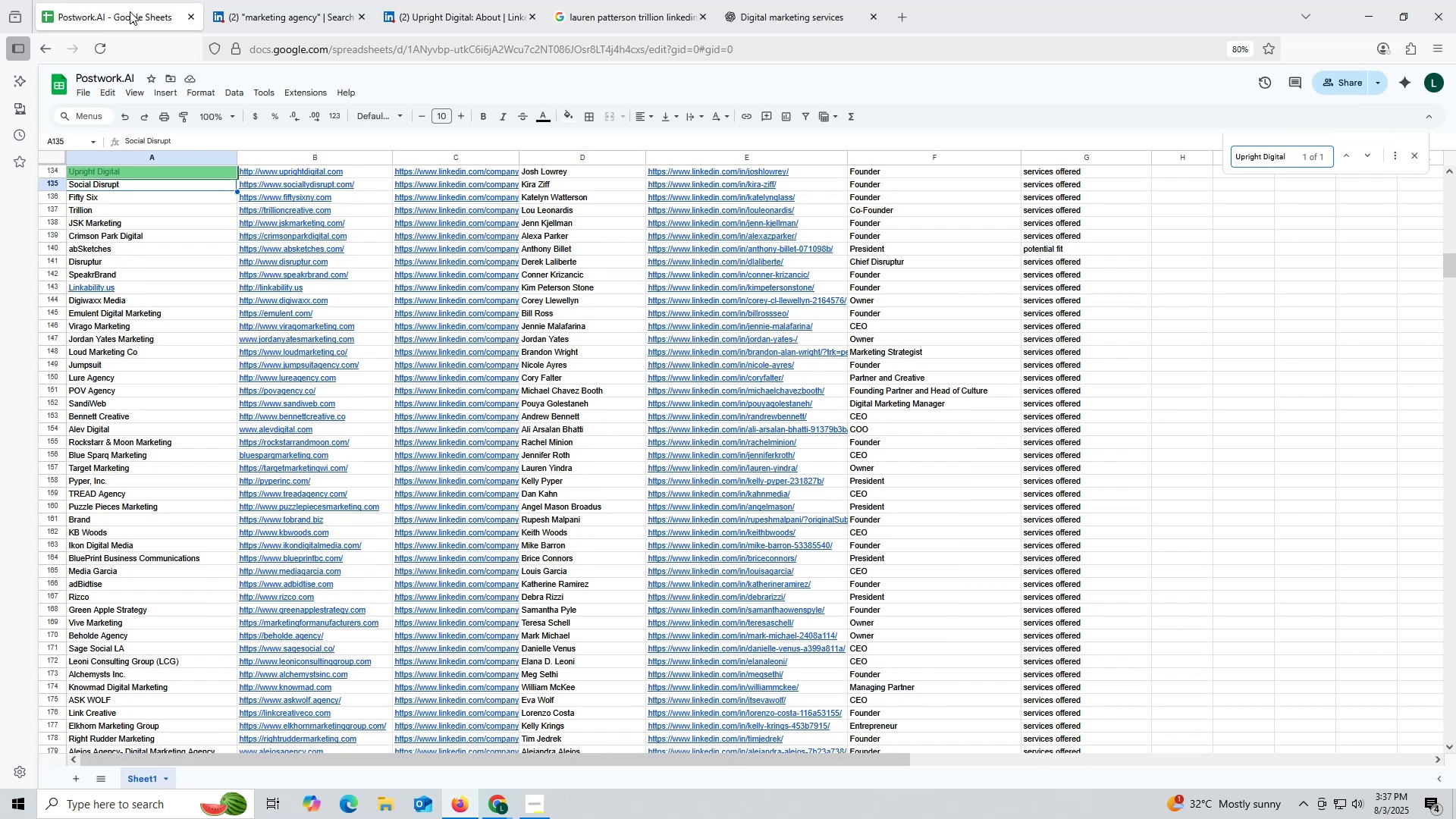 
key(Enter)
 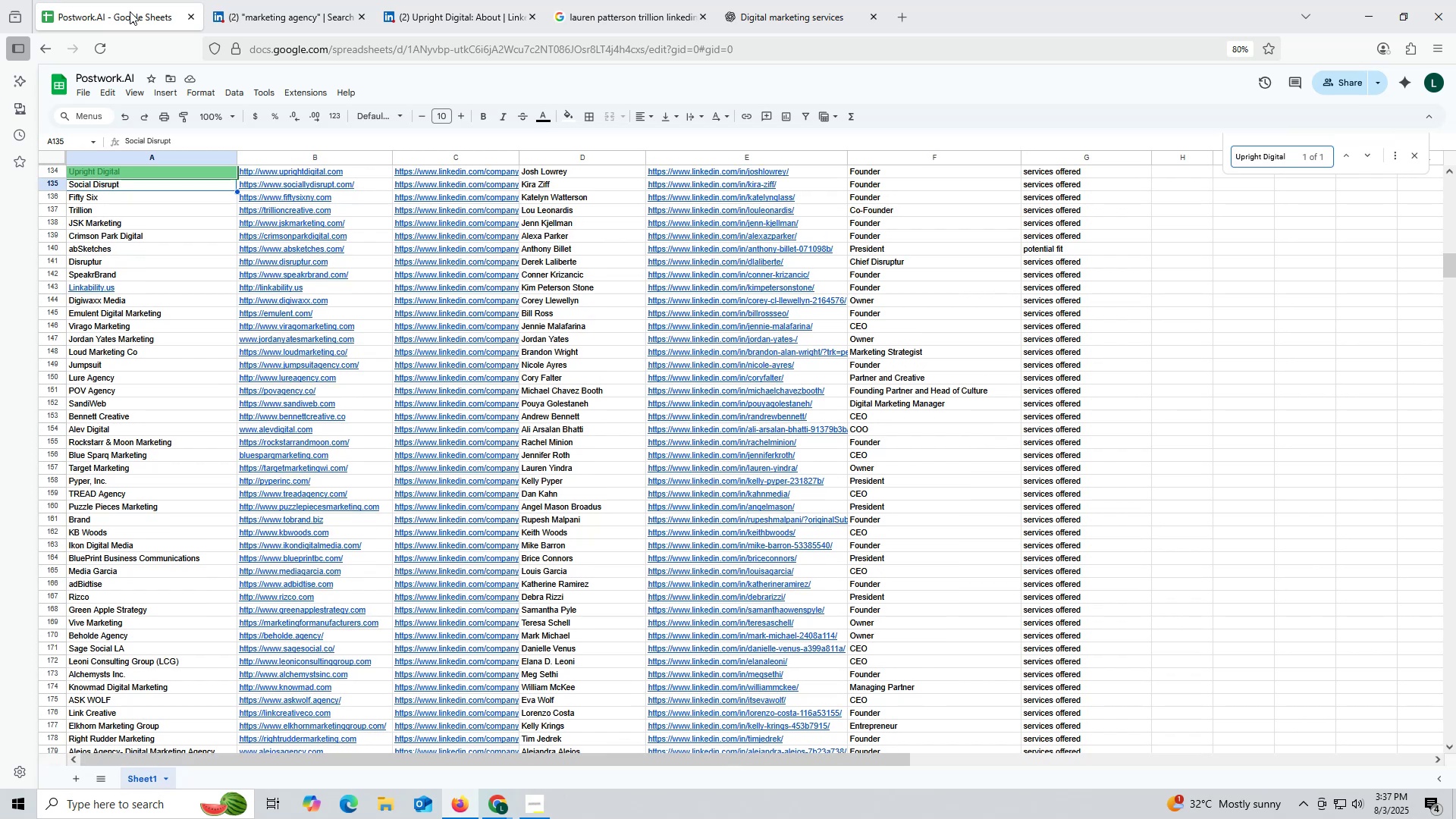 
key(Escape)
 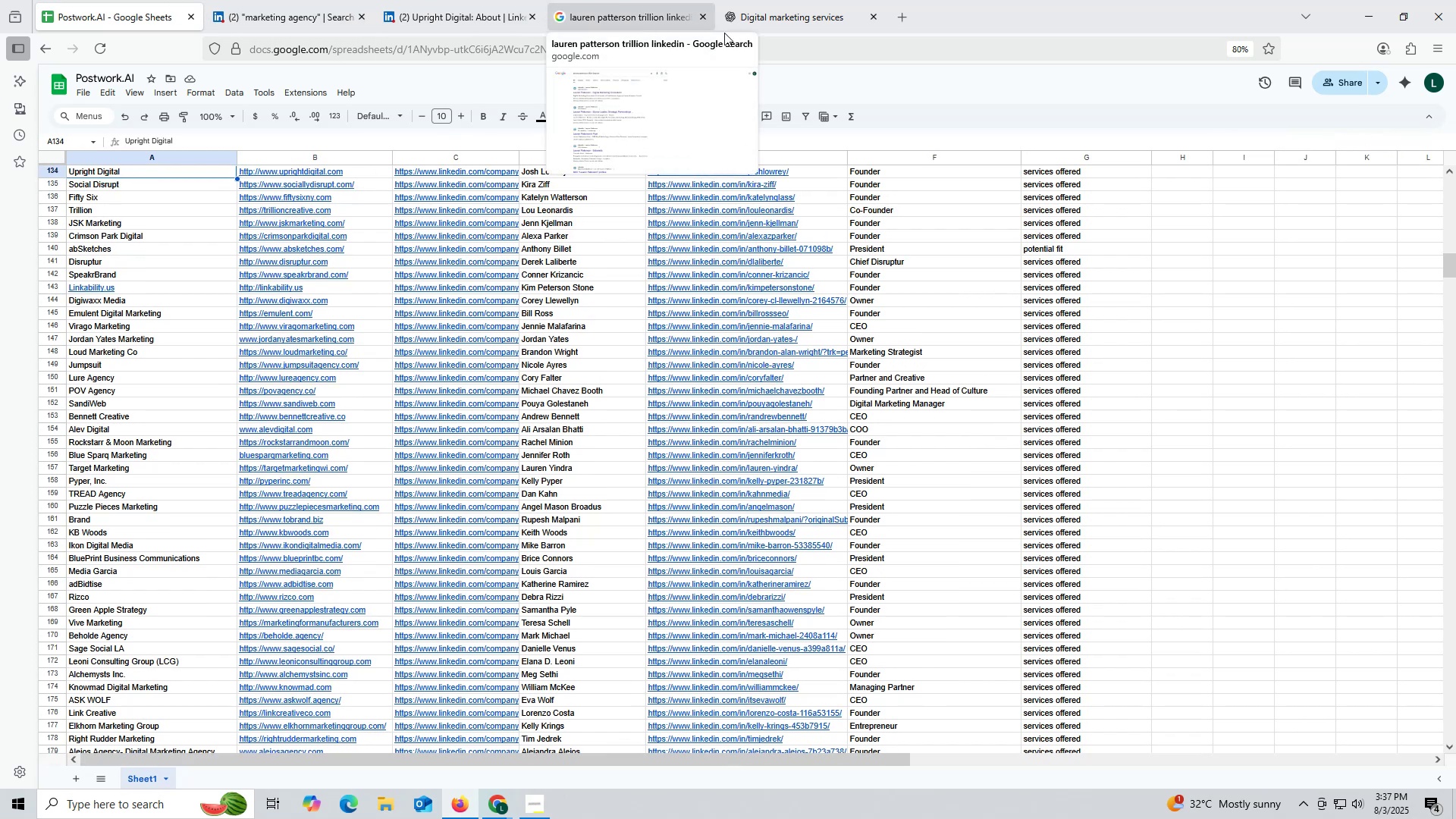 
left_click([785, 19])
 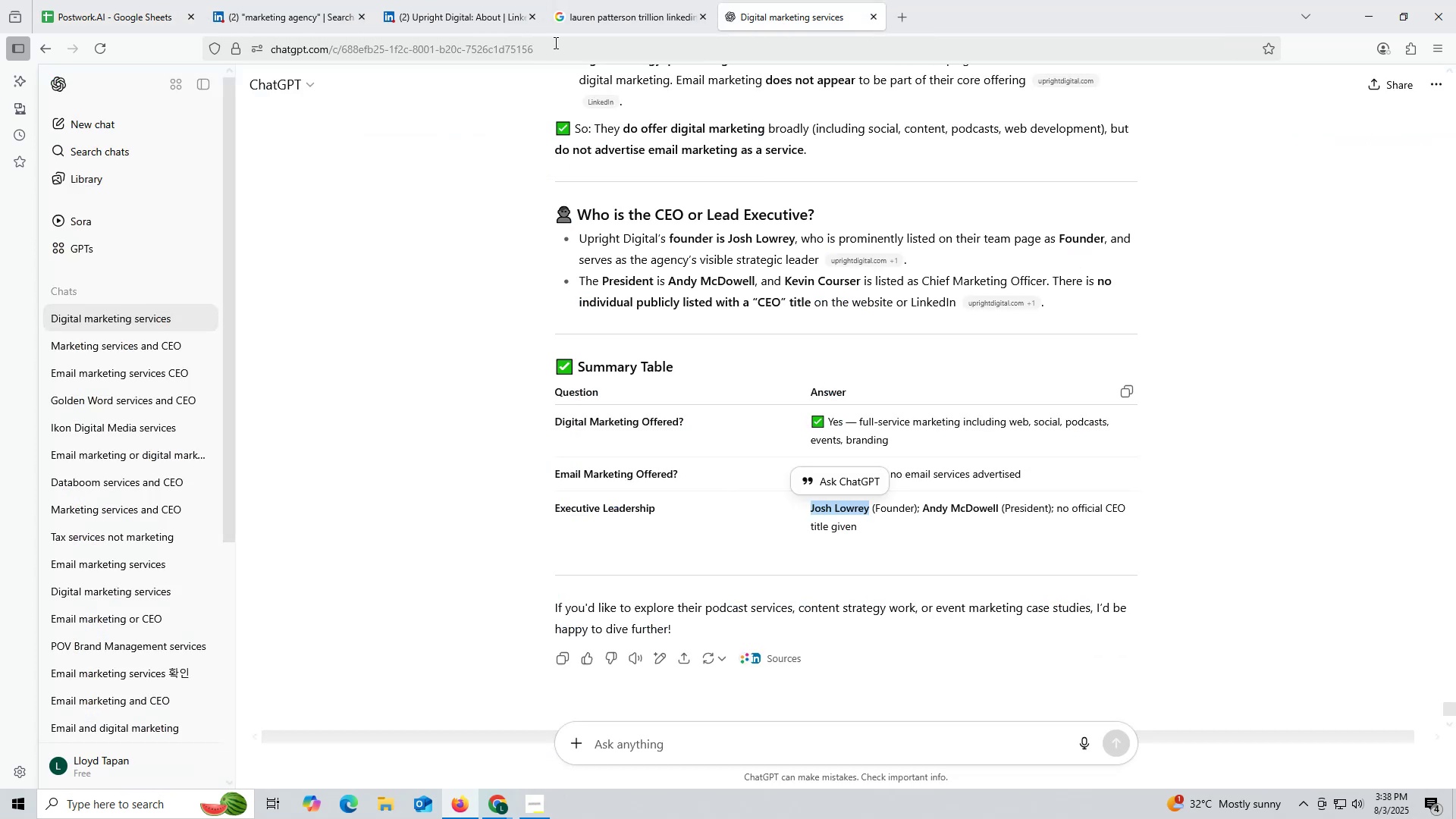 
left_click([469, 11])
 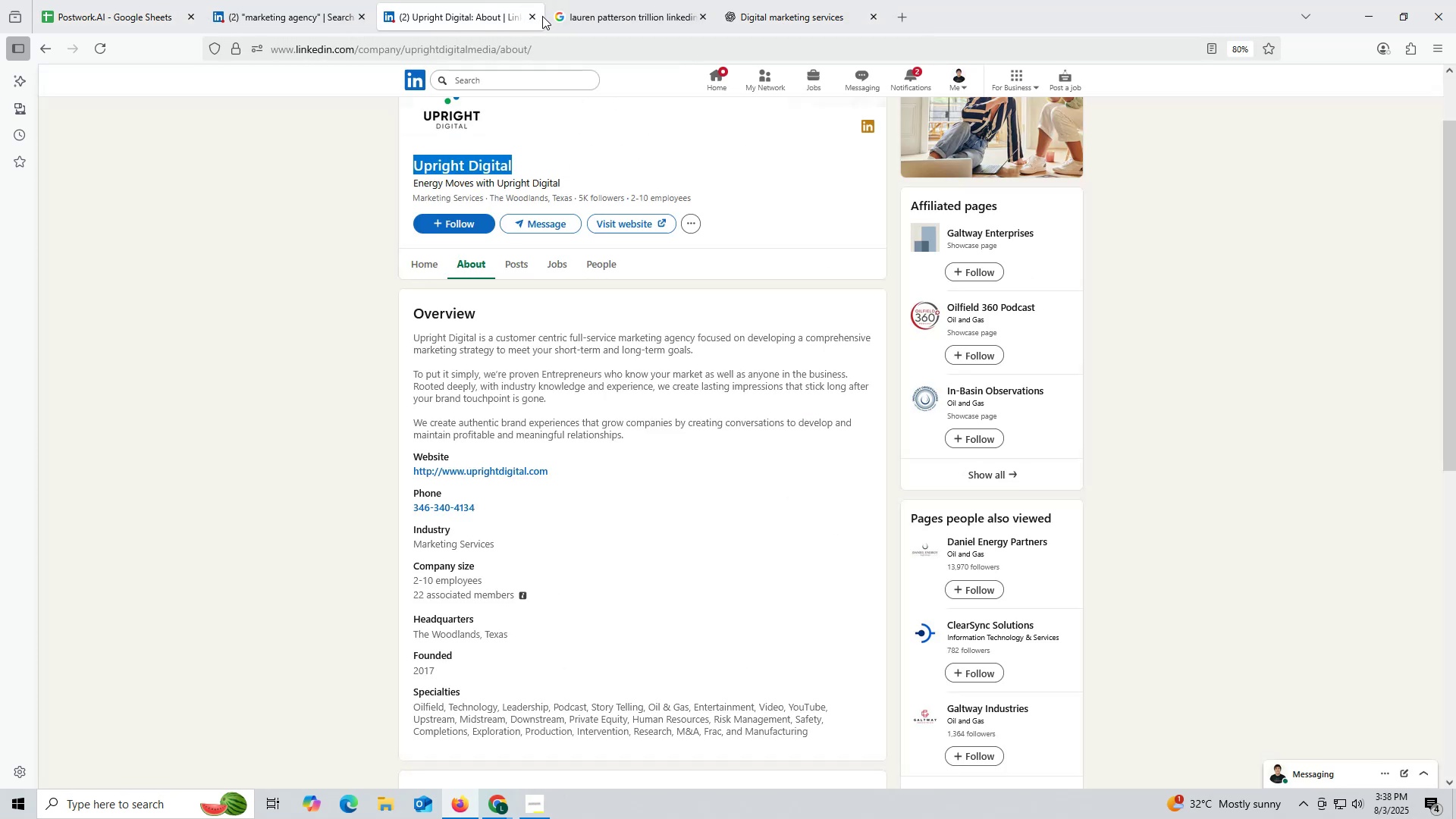 
left_click([530, 13])
 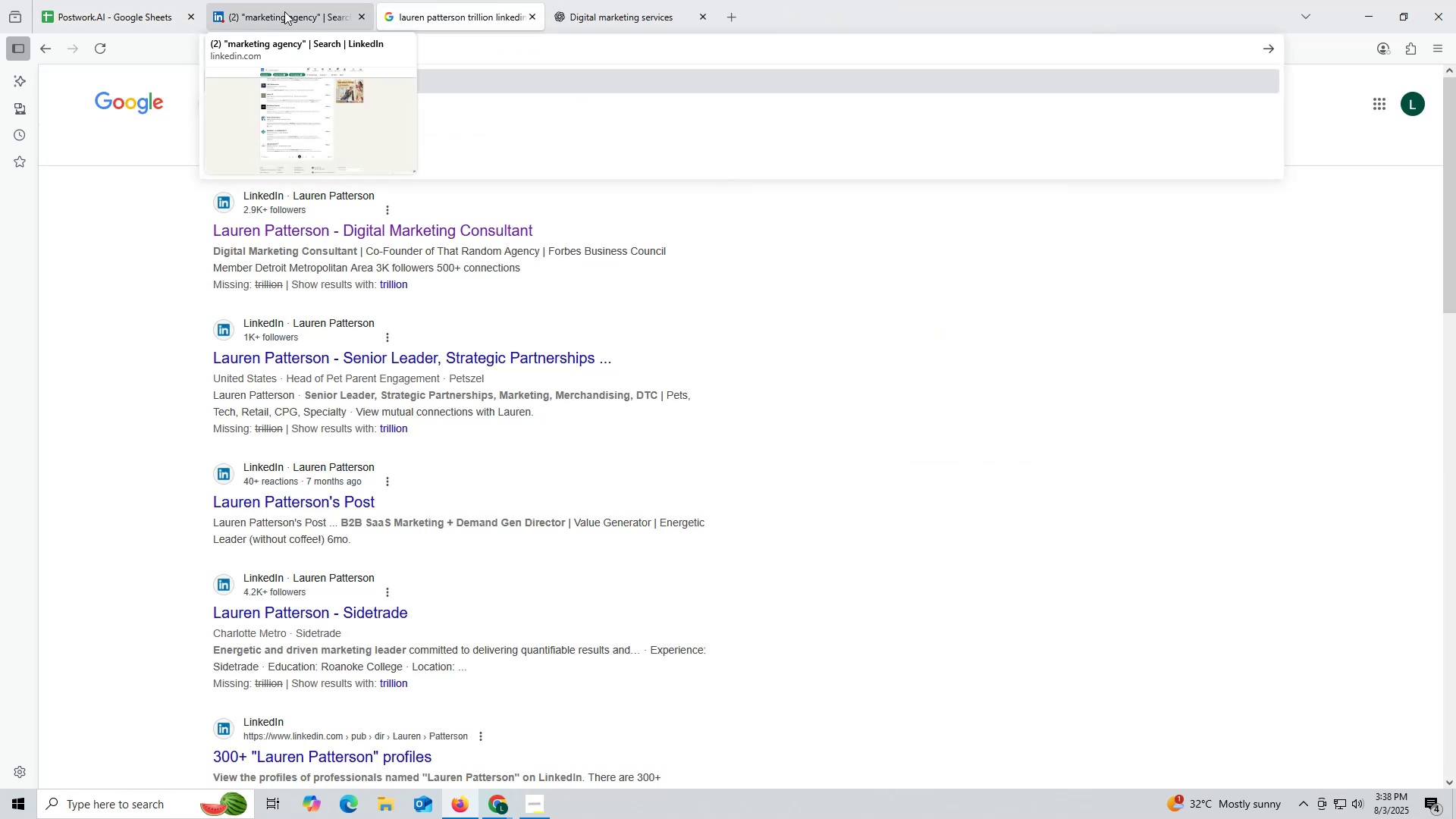 
left_click([278, 10])
 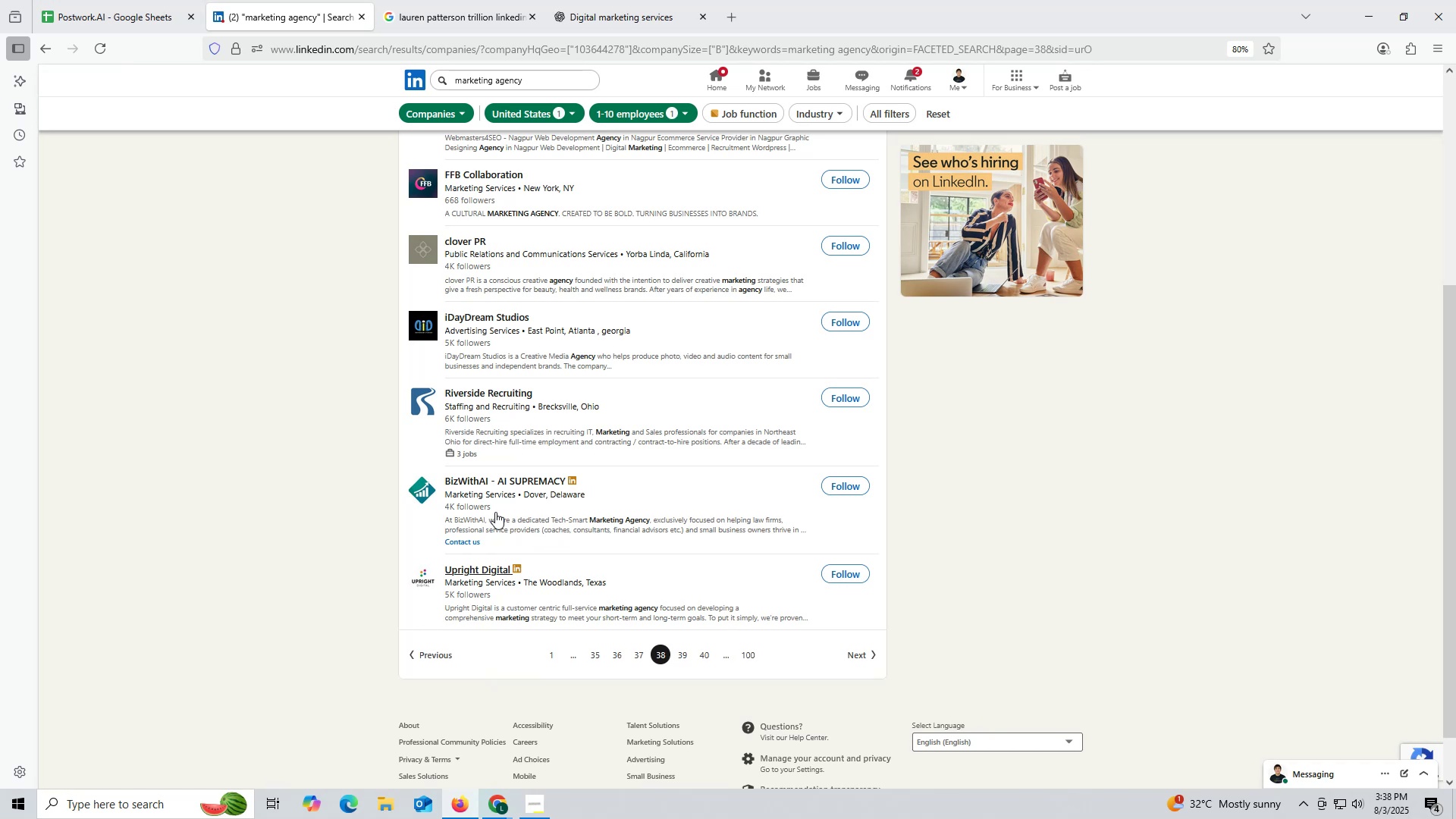 
wait(6.82)
 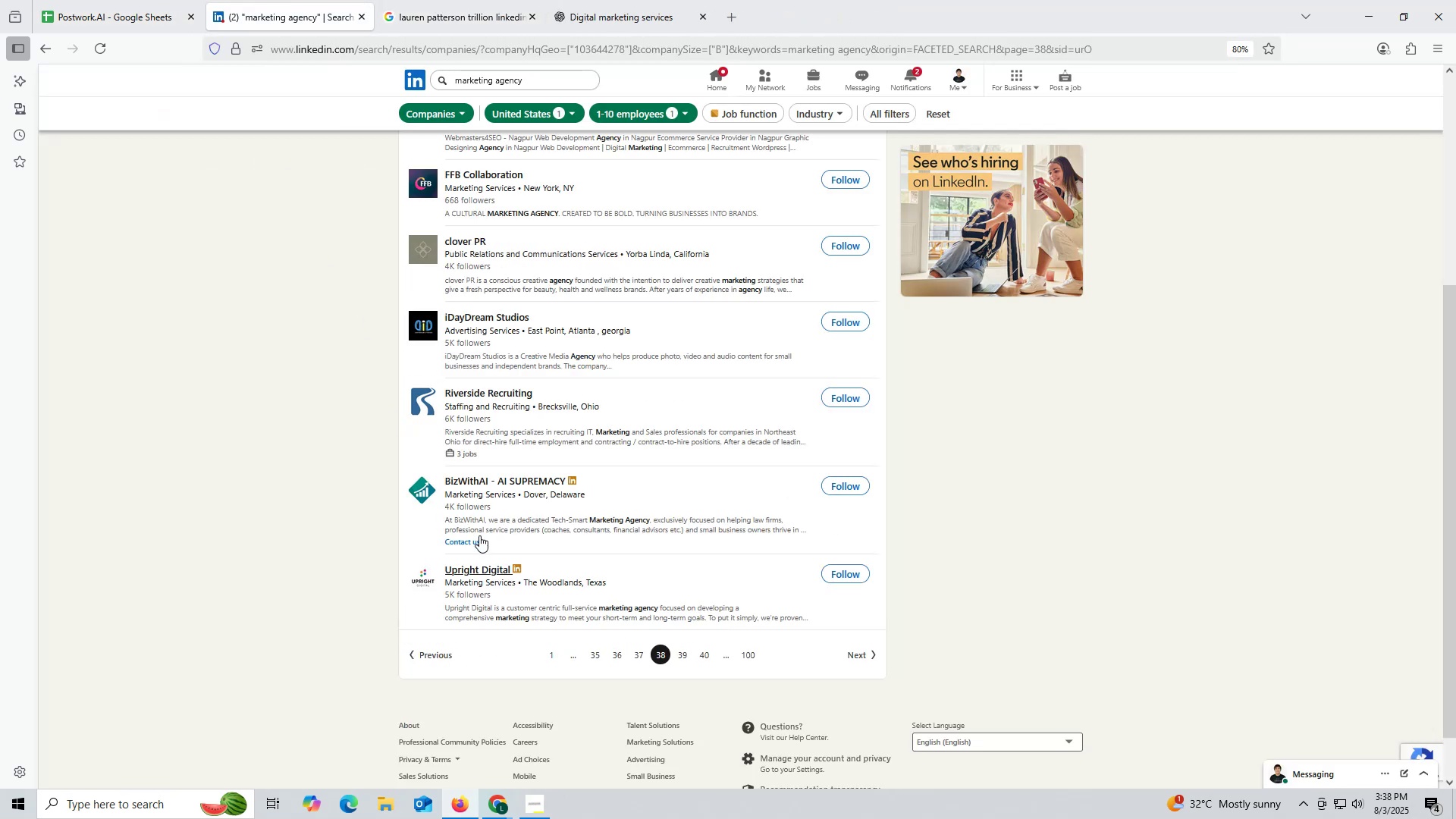 
left_click([518, 498])
 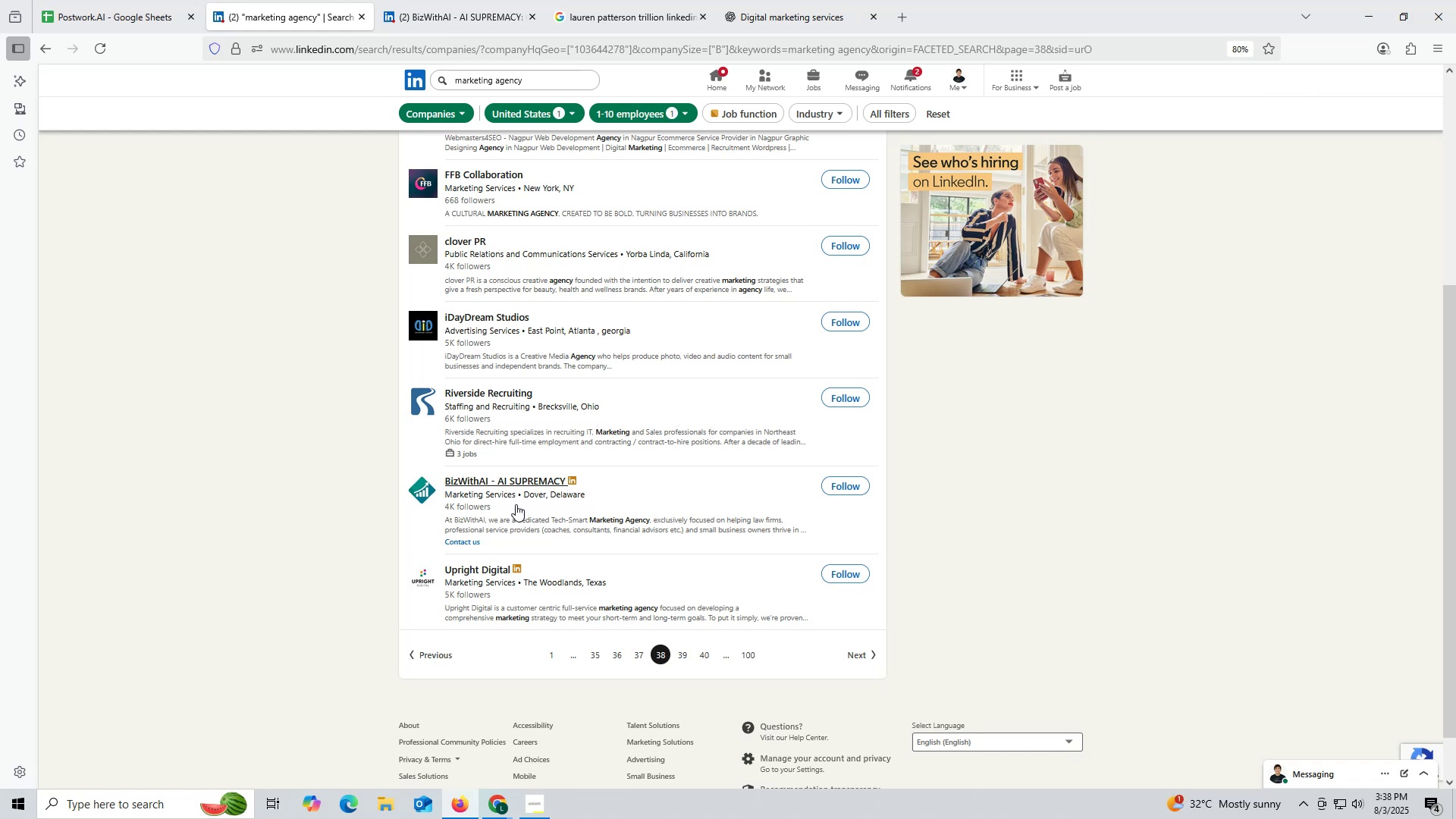 
wait(24.06)
 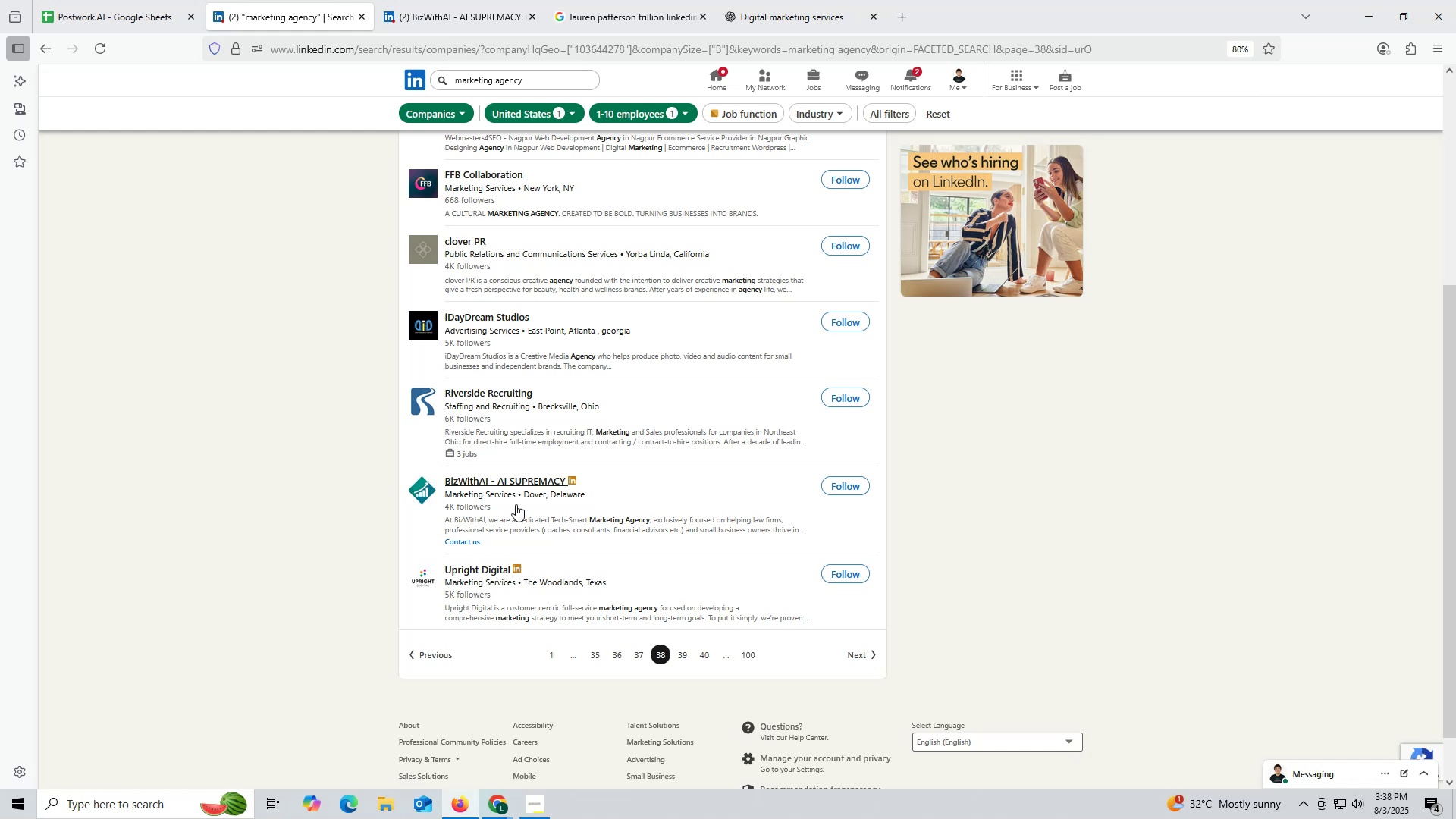 
left_click([433, 14])
 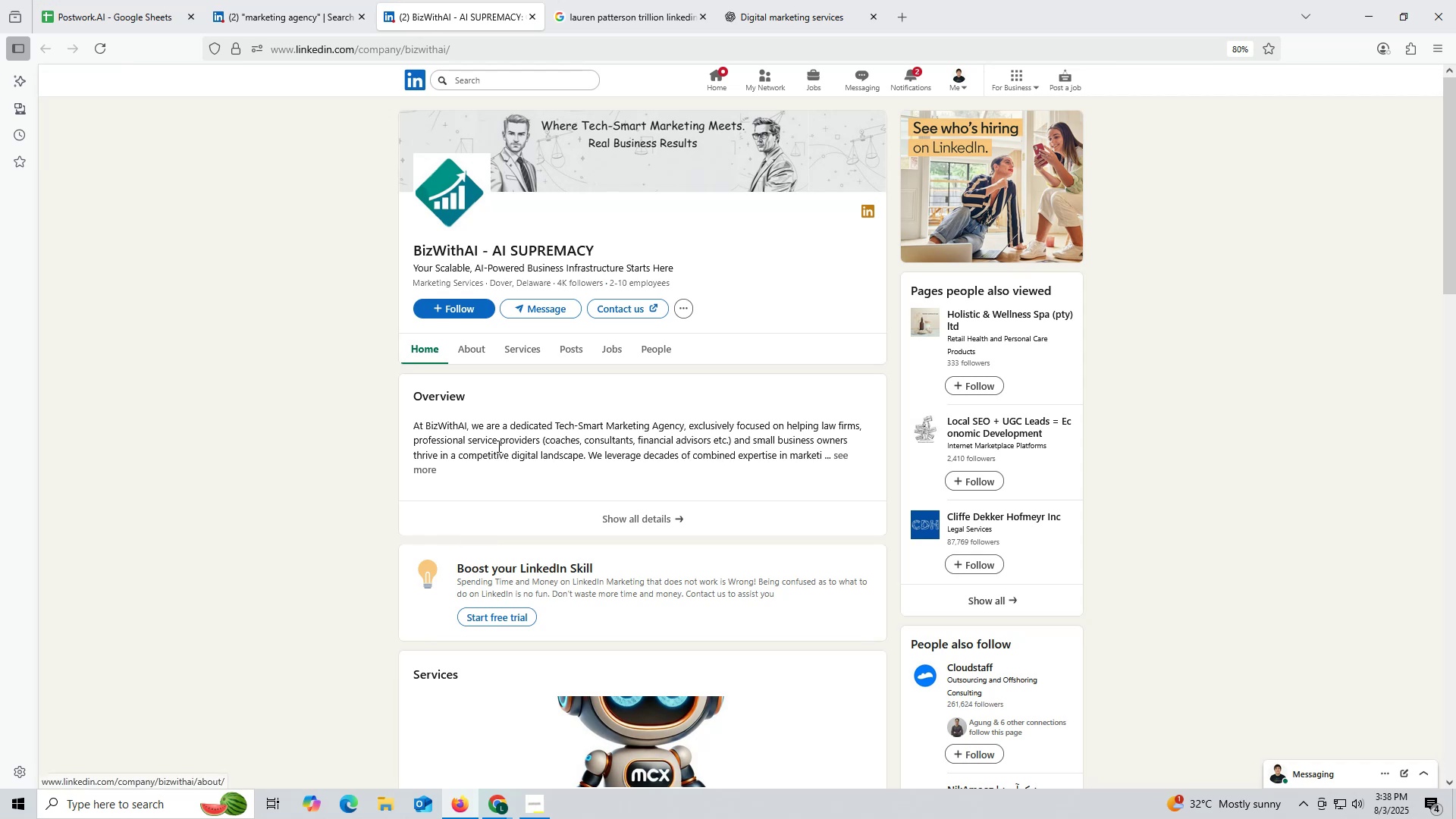 
left_click([574, 350])
 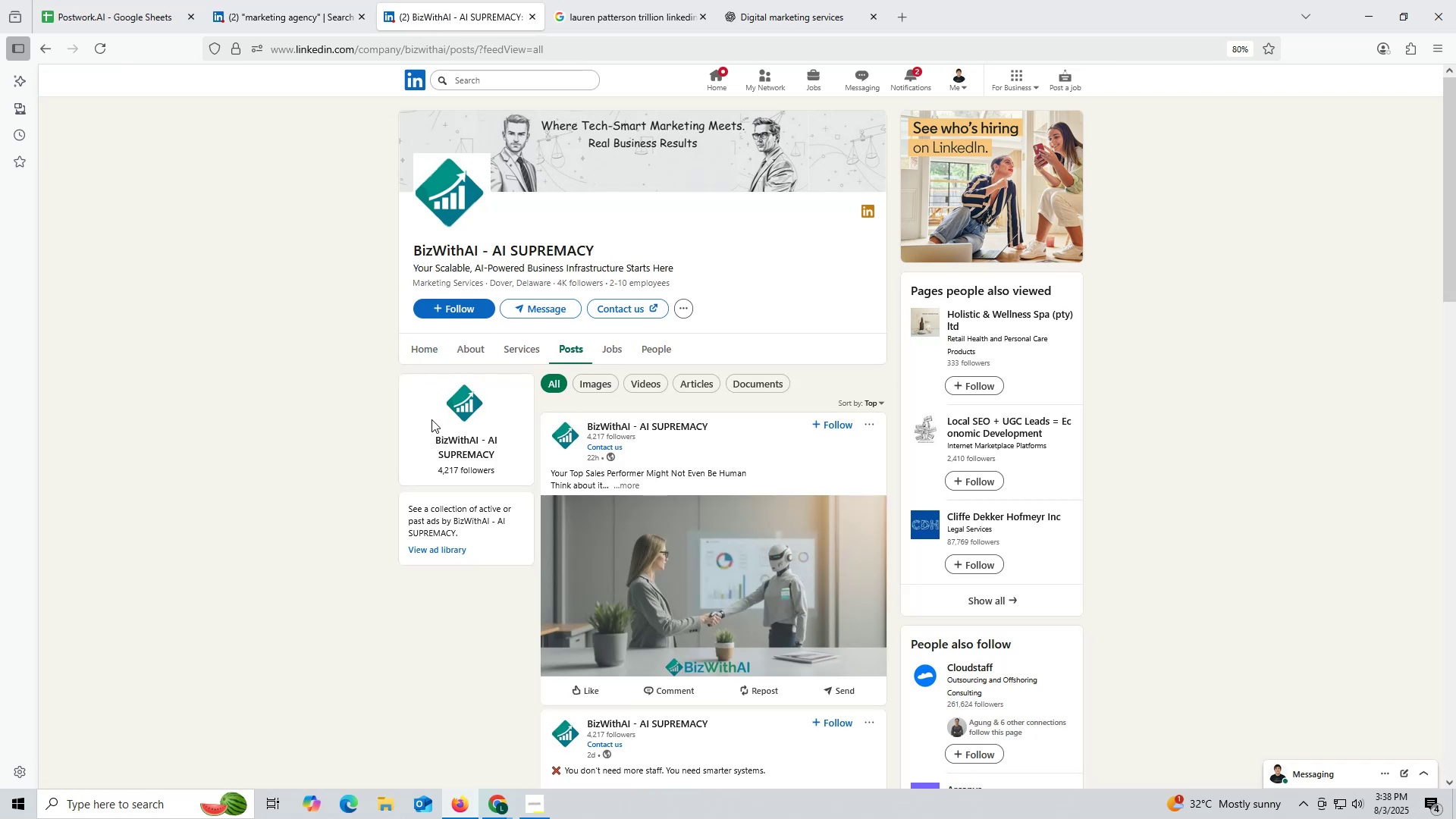 
left_click([466, 346])
 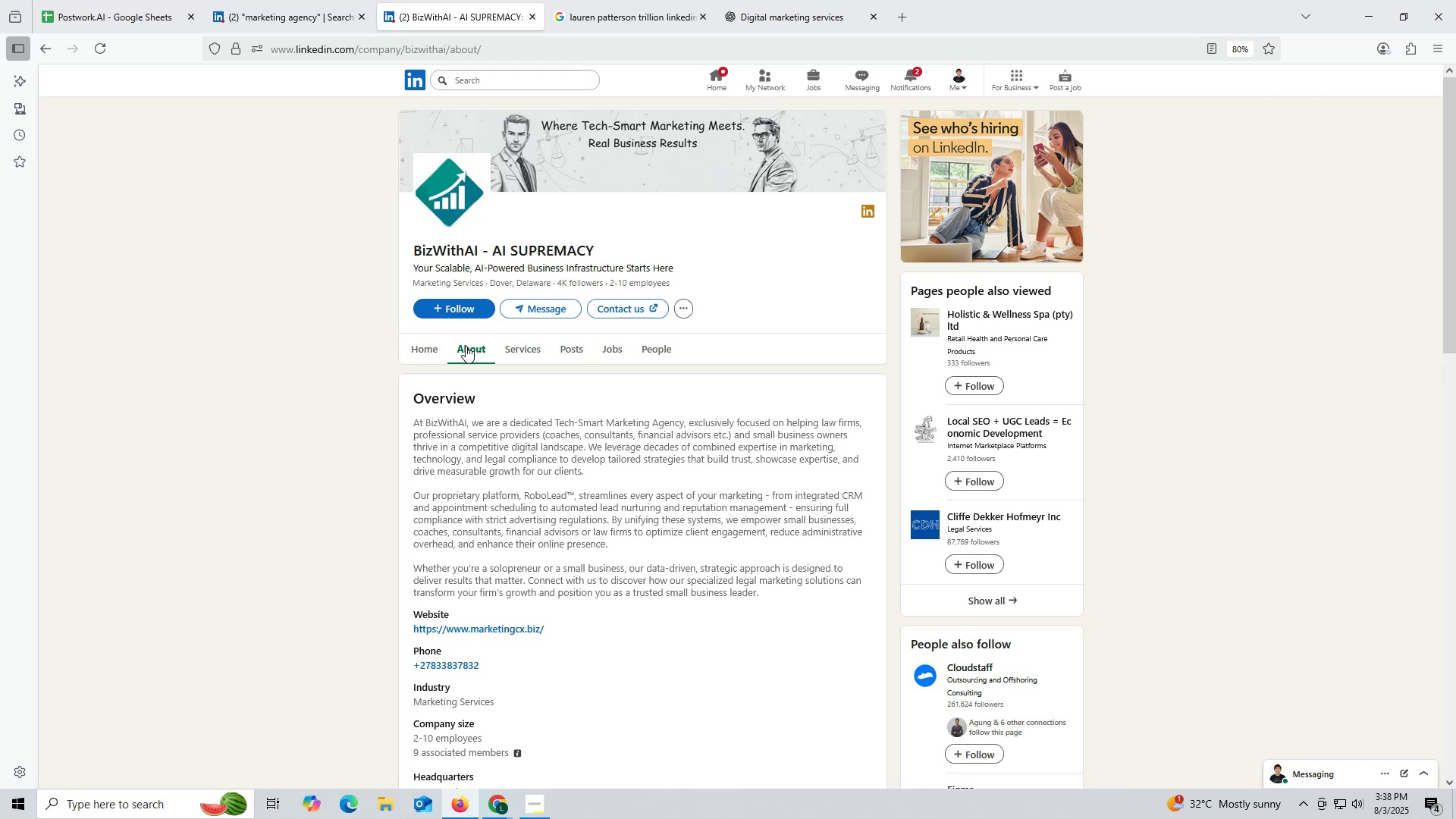 
wait(7.32)
 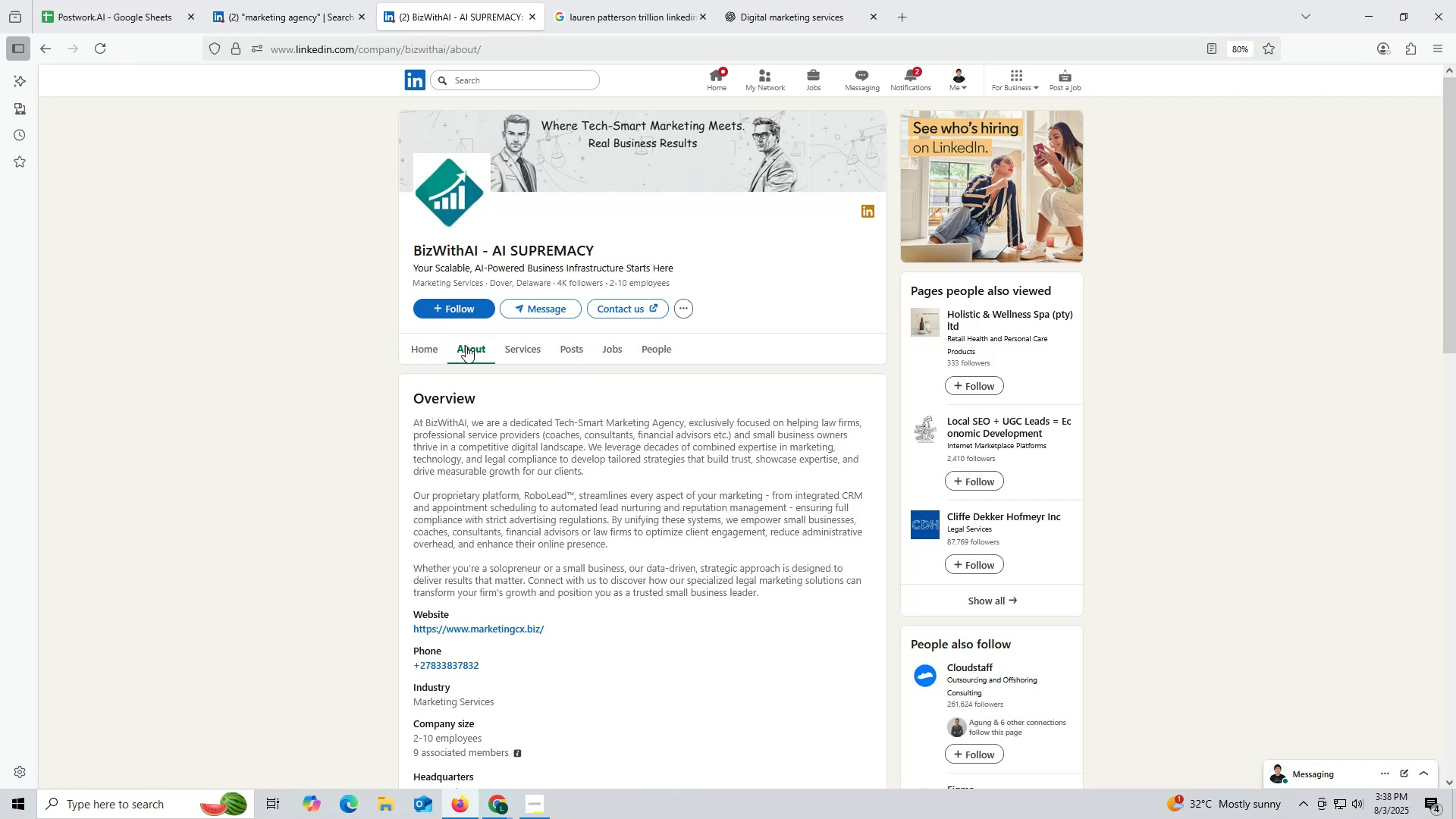 
scroll: coordinate [497, 588], scroll_direction: down, amount: 2.0
 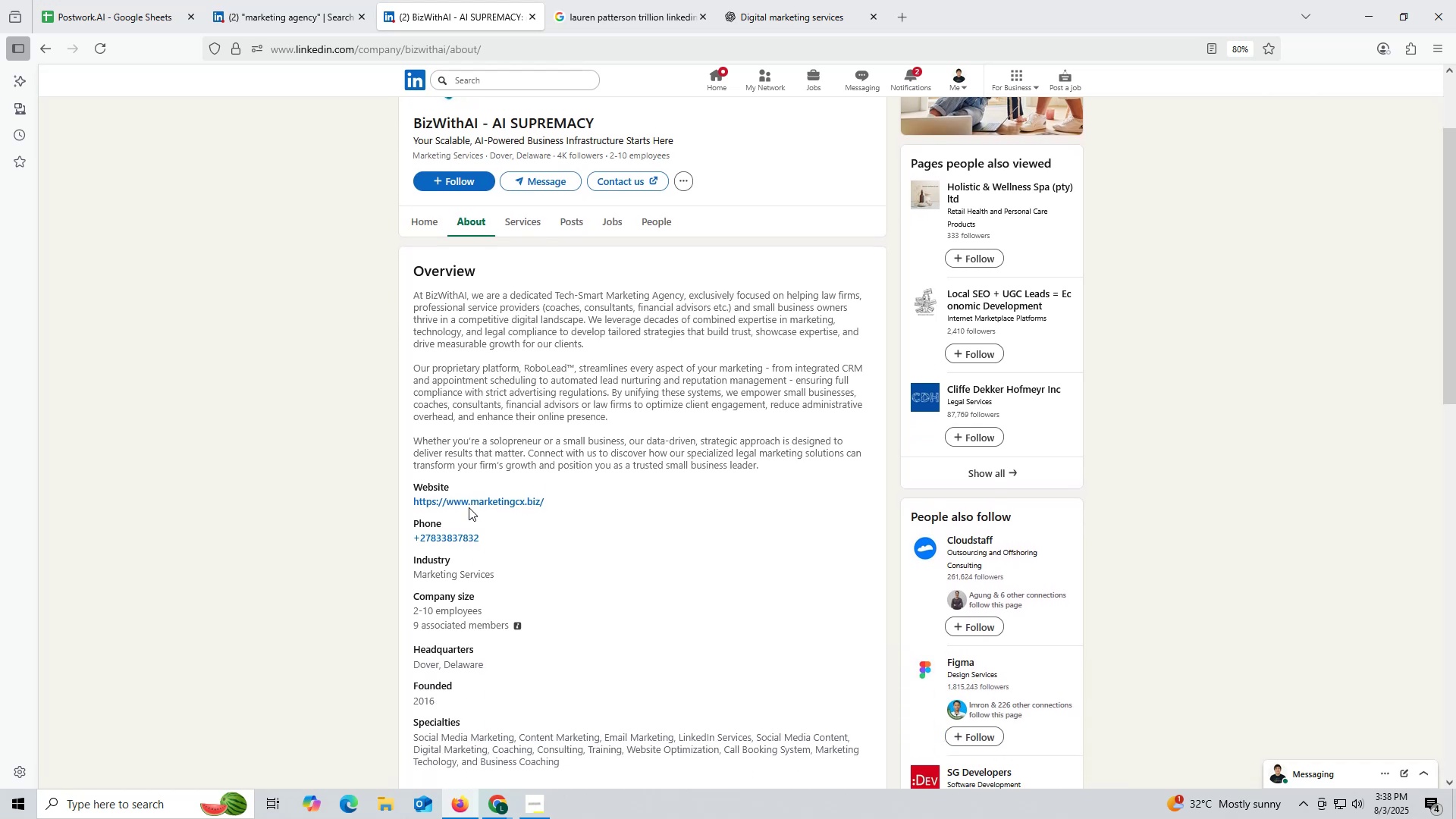 
right_click([469, 502])
 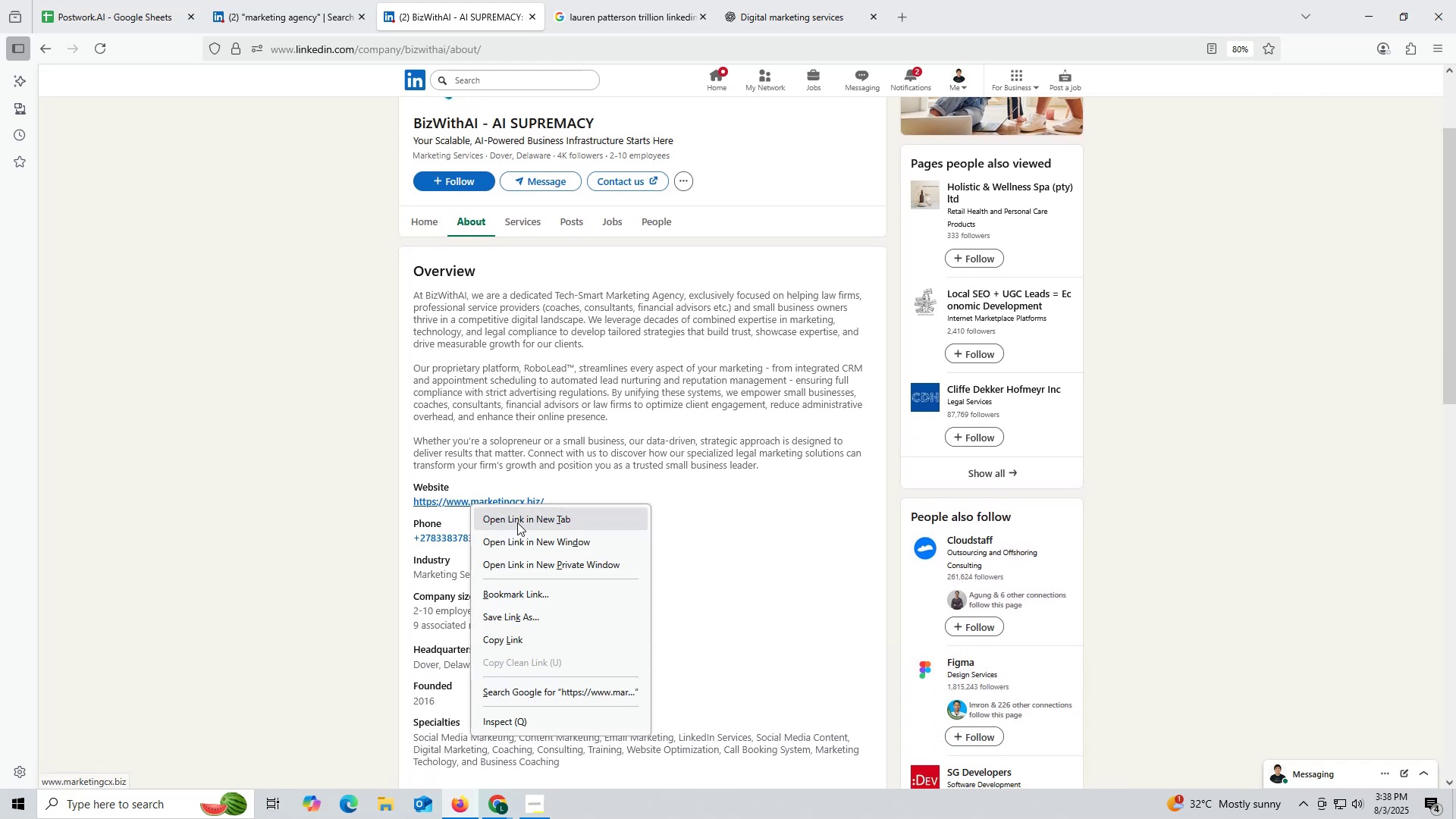 
left_click([517, 522])
 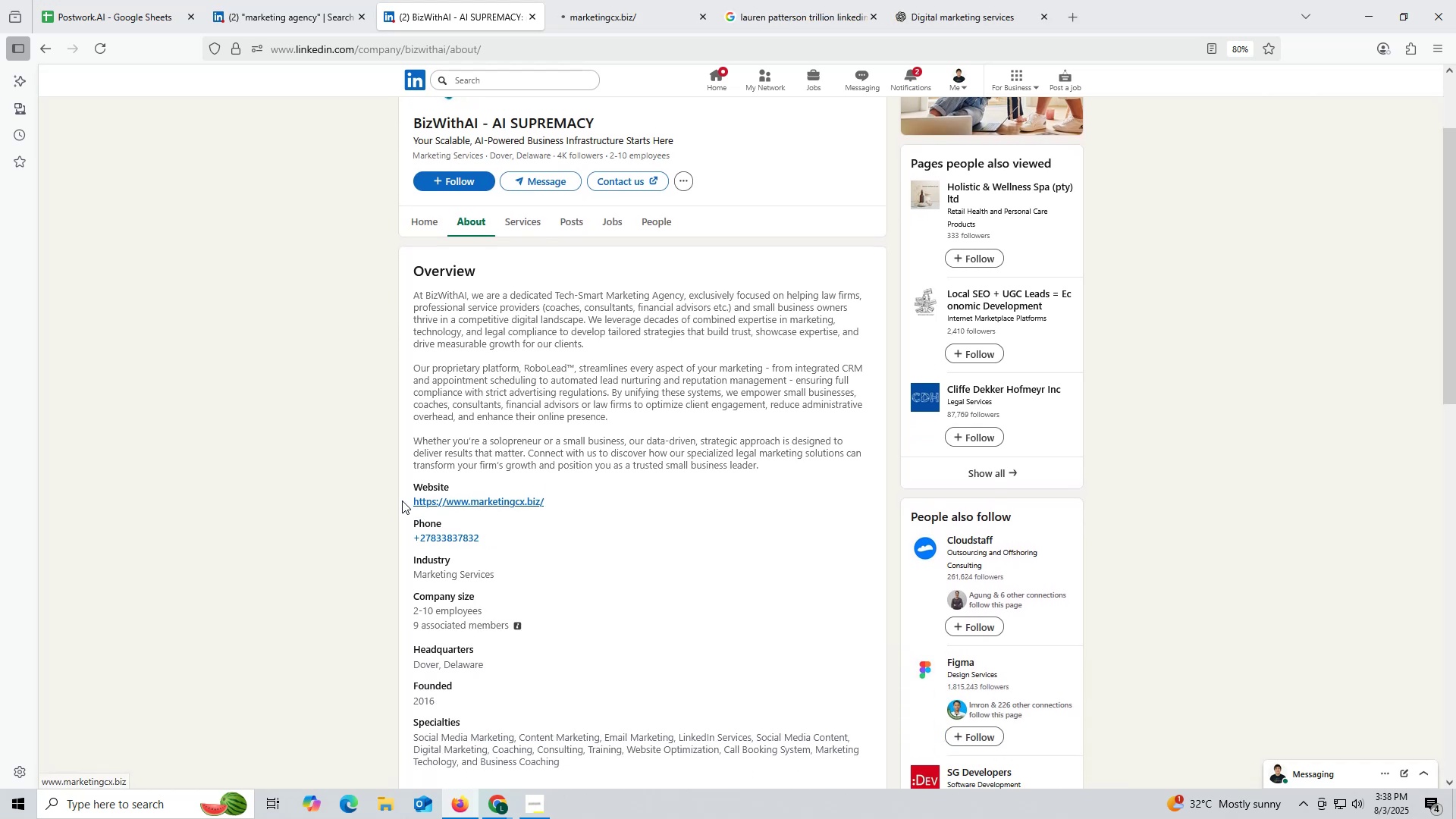 
left_click_drag(start_coordinate=[394, 497], to_coordinate=[592, 496])
 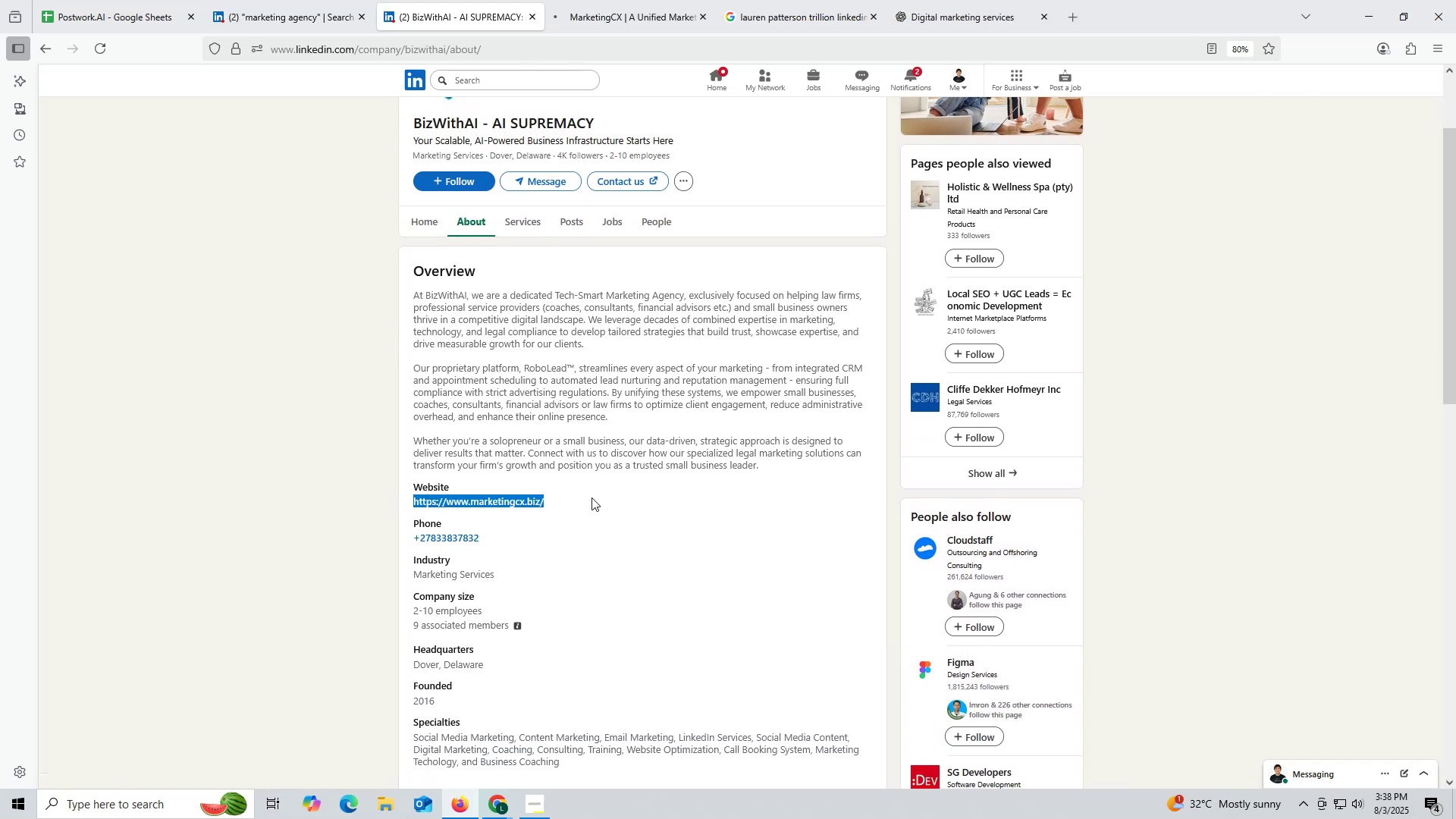 
key(Control+ControlLeft)
 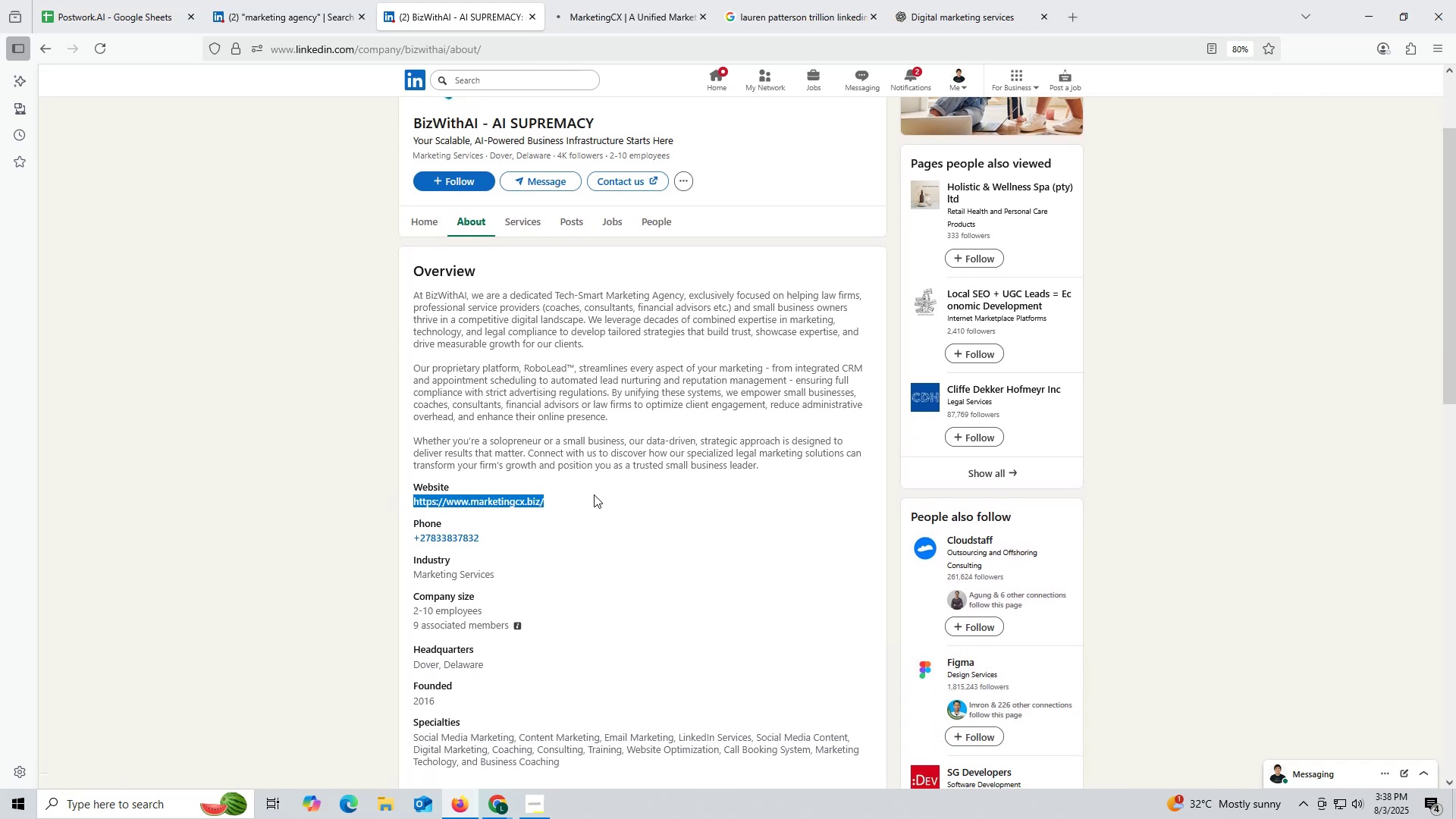 
key(Control+C)
 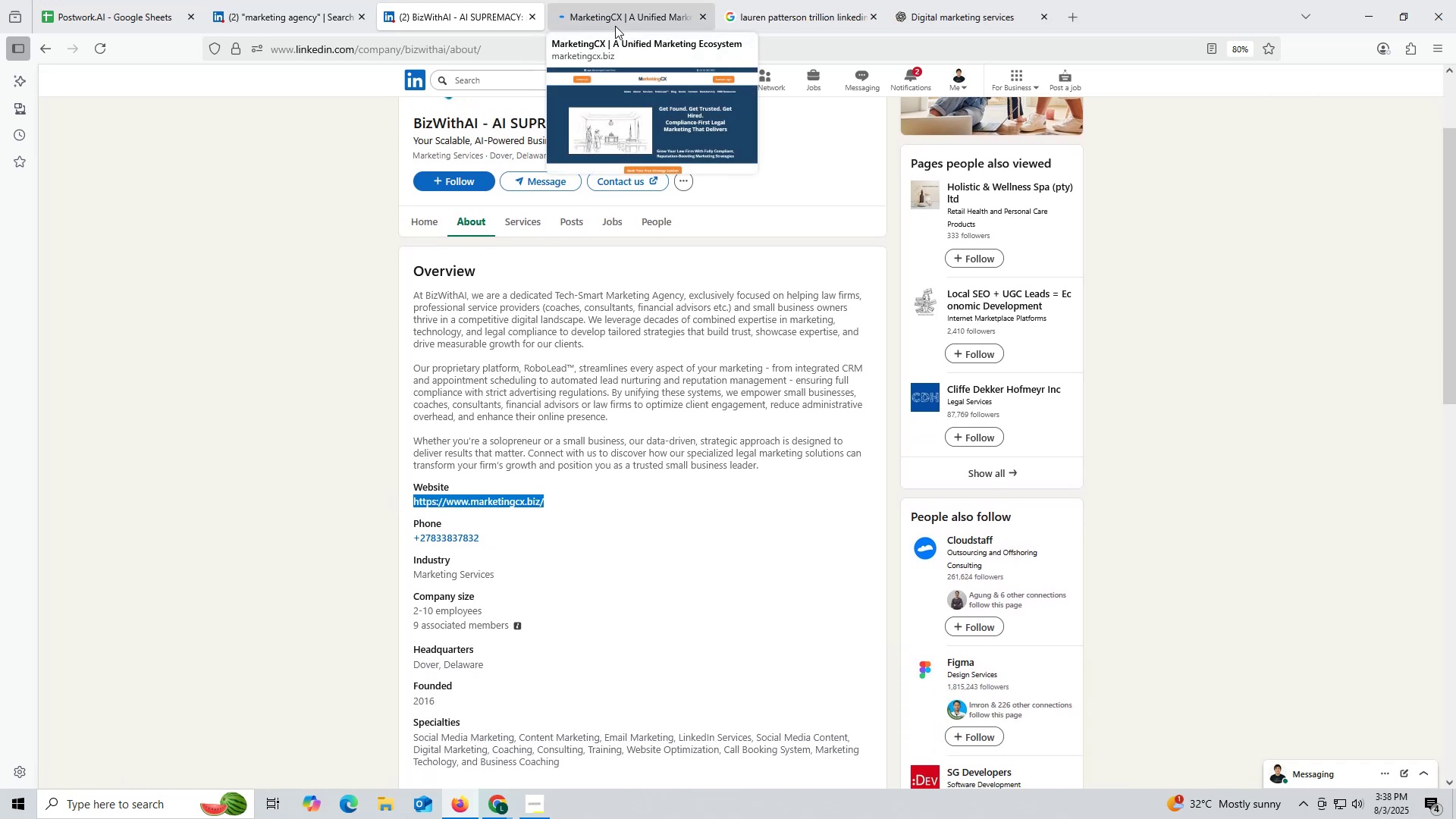 
wait(8.22)
 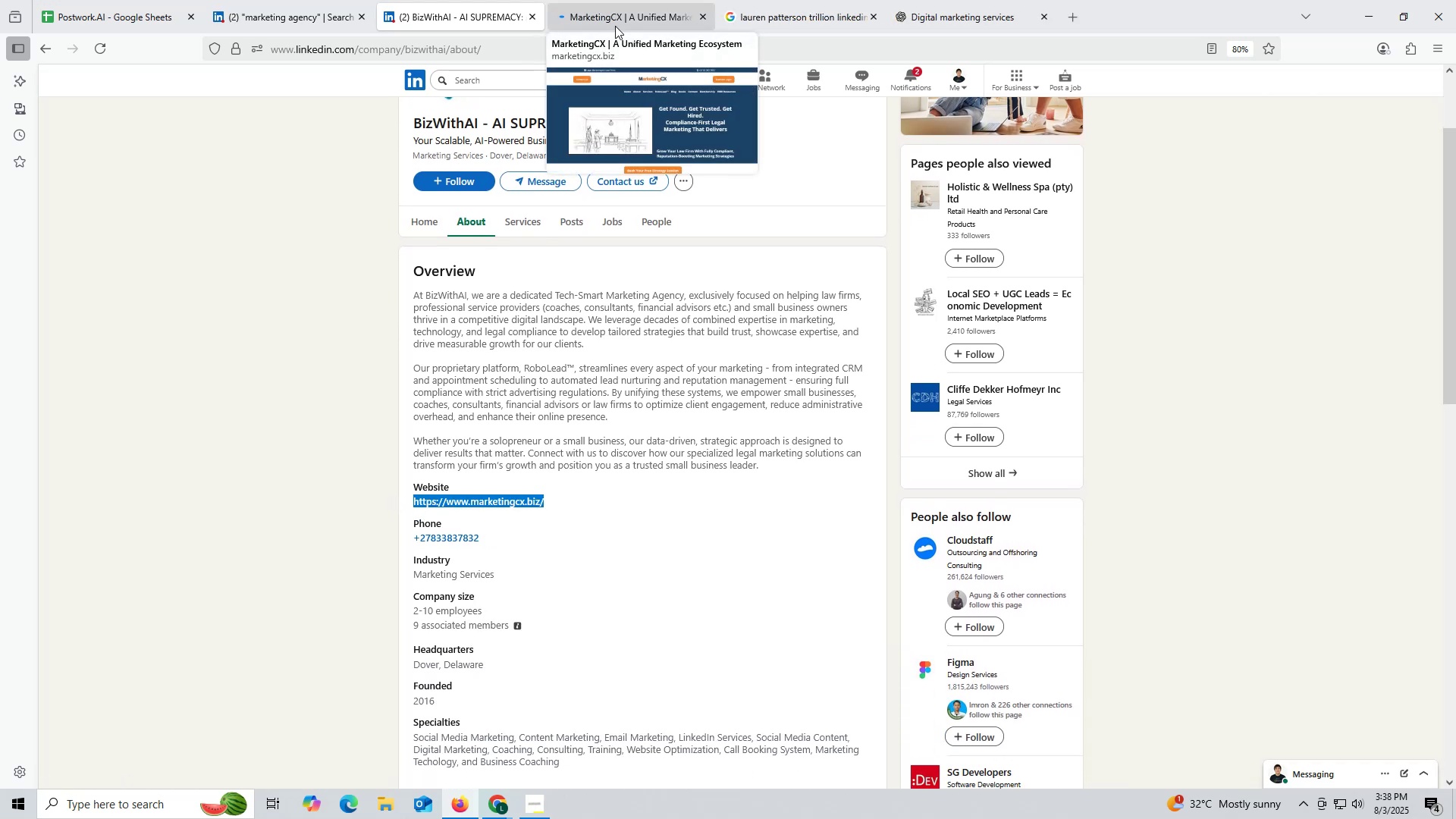 
left_click([643, 14])
 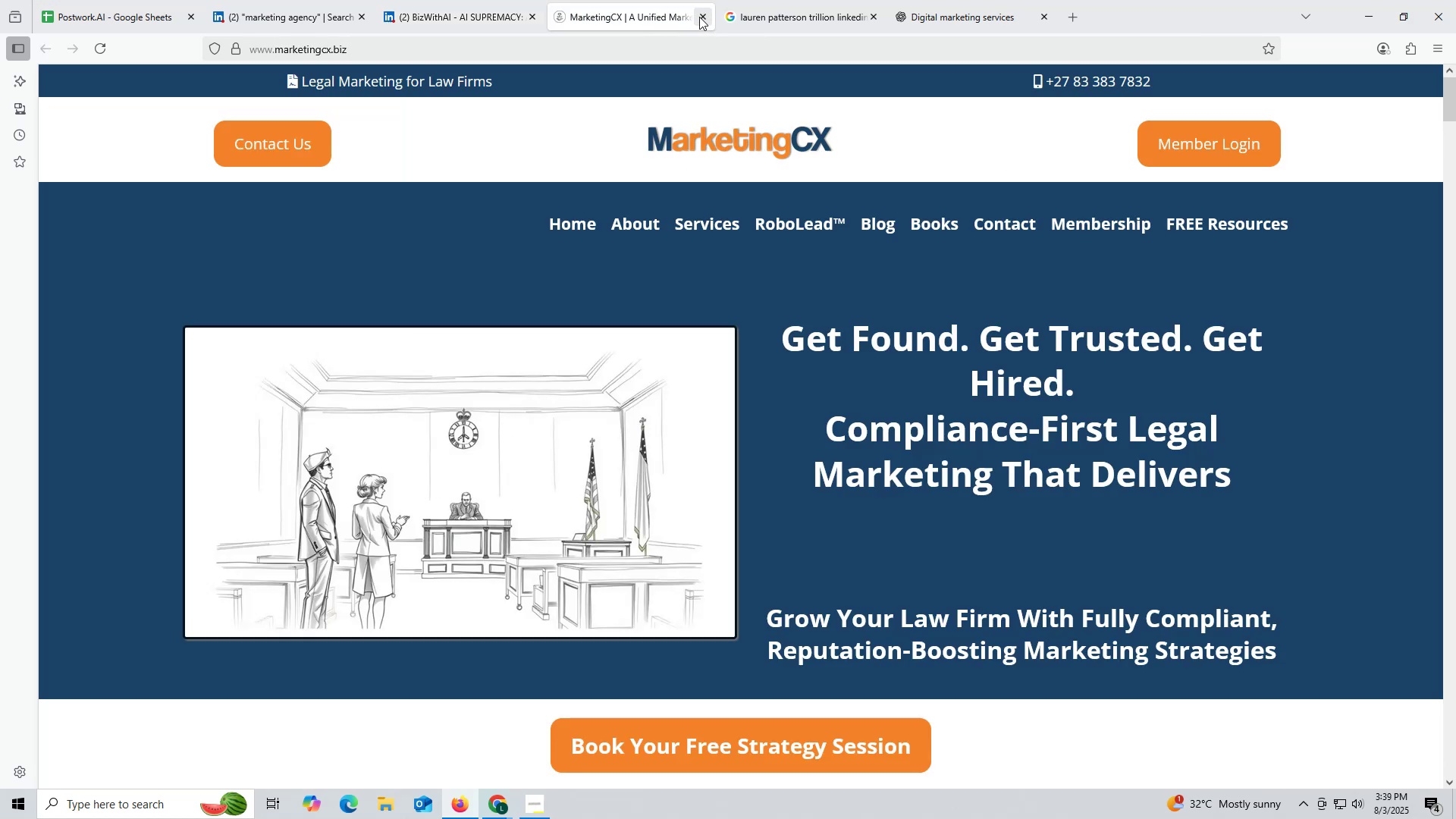 
left_click([699, 17])
 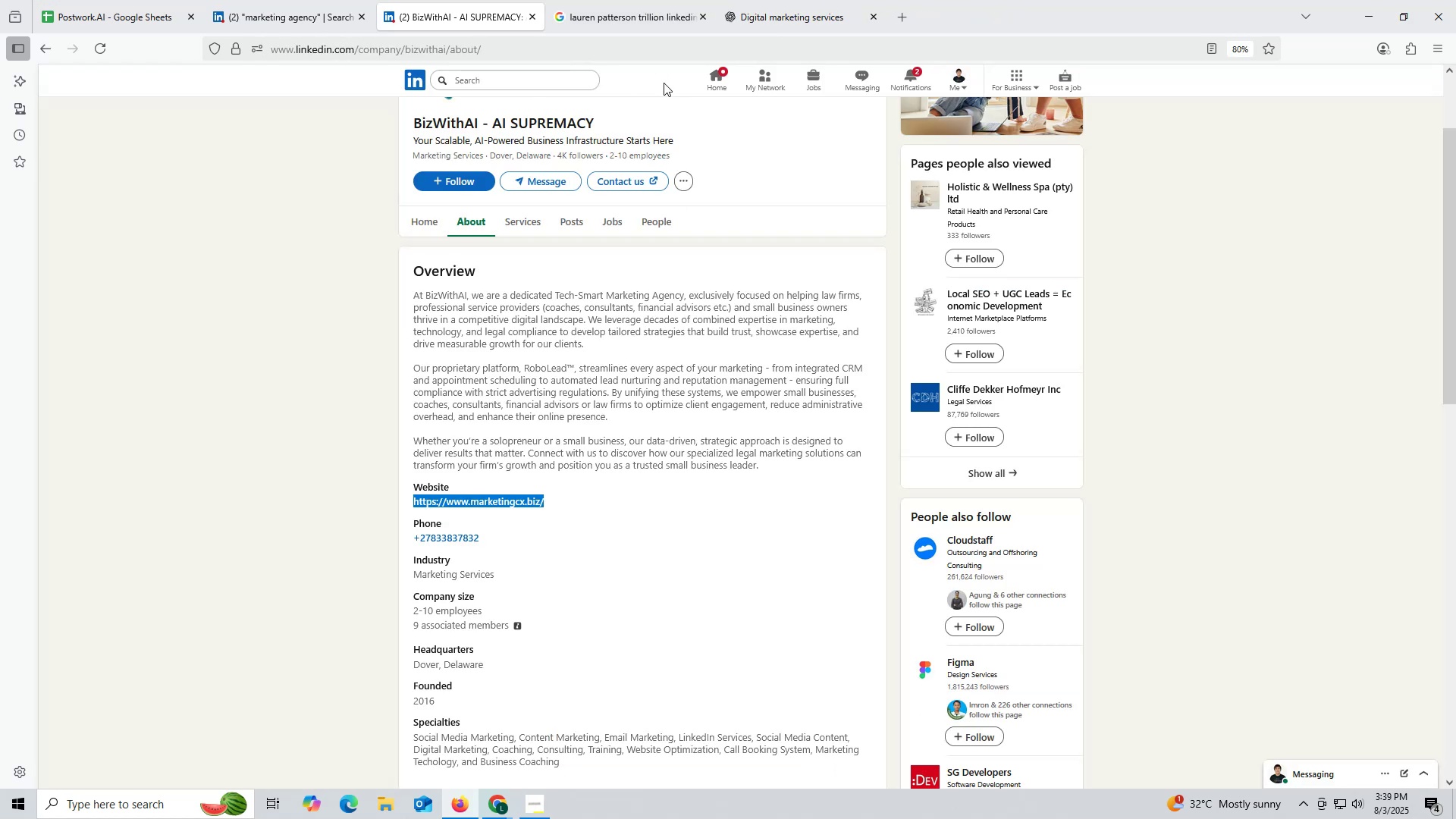 
mouse_move([648, 18])
 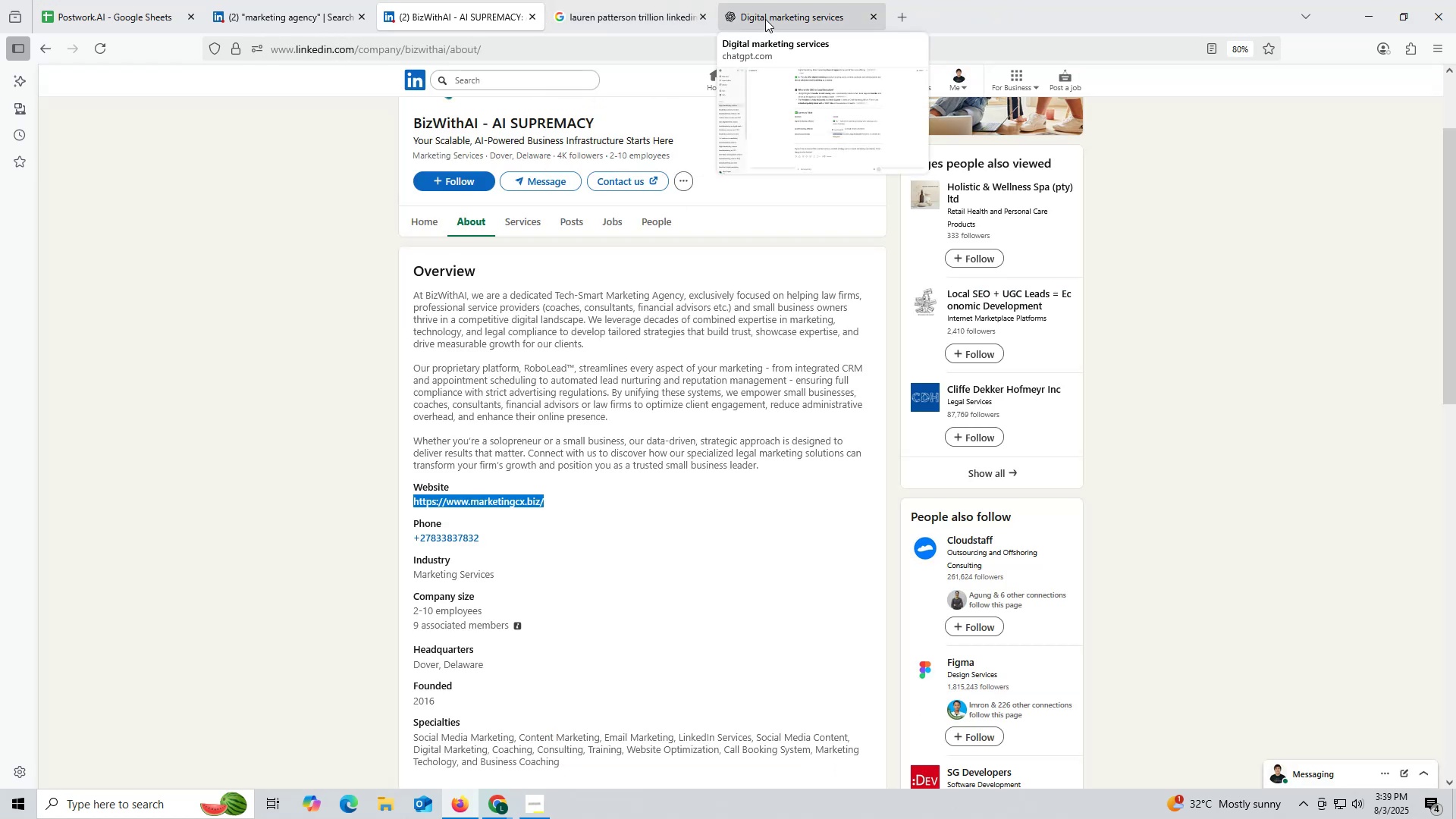 
left_click([767, 17])
 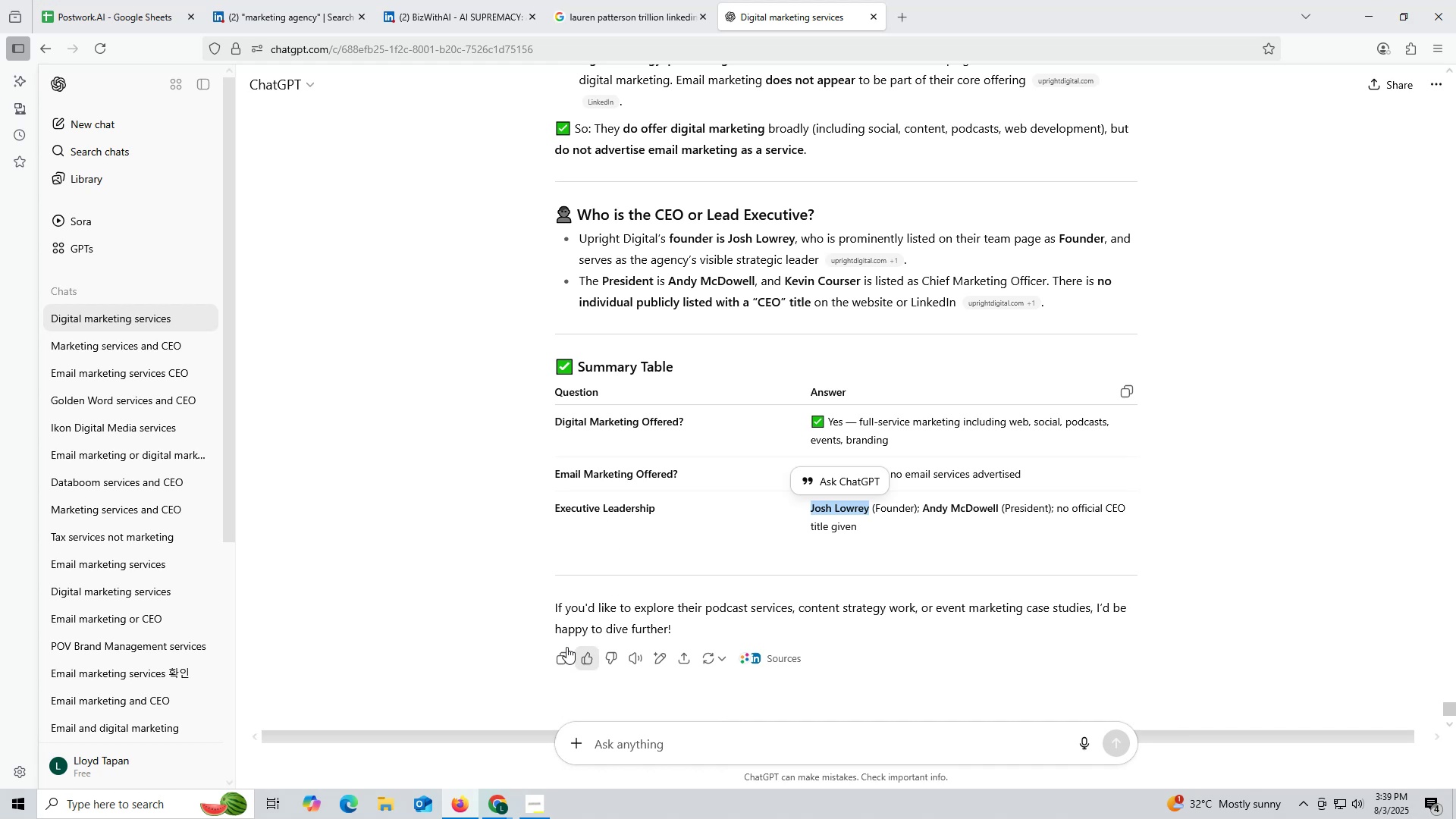 
key(Control+ControlLeft)
 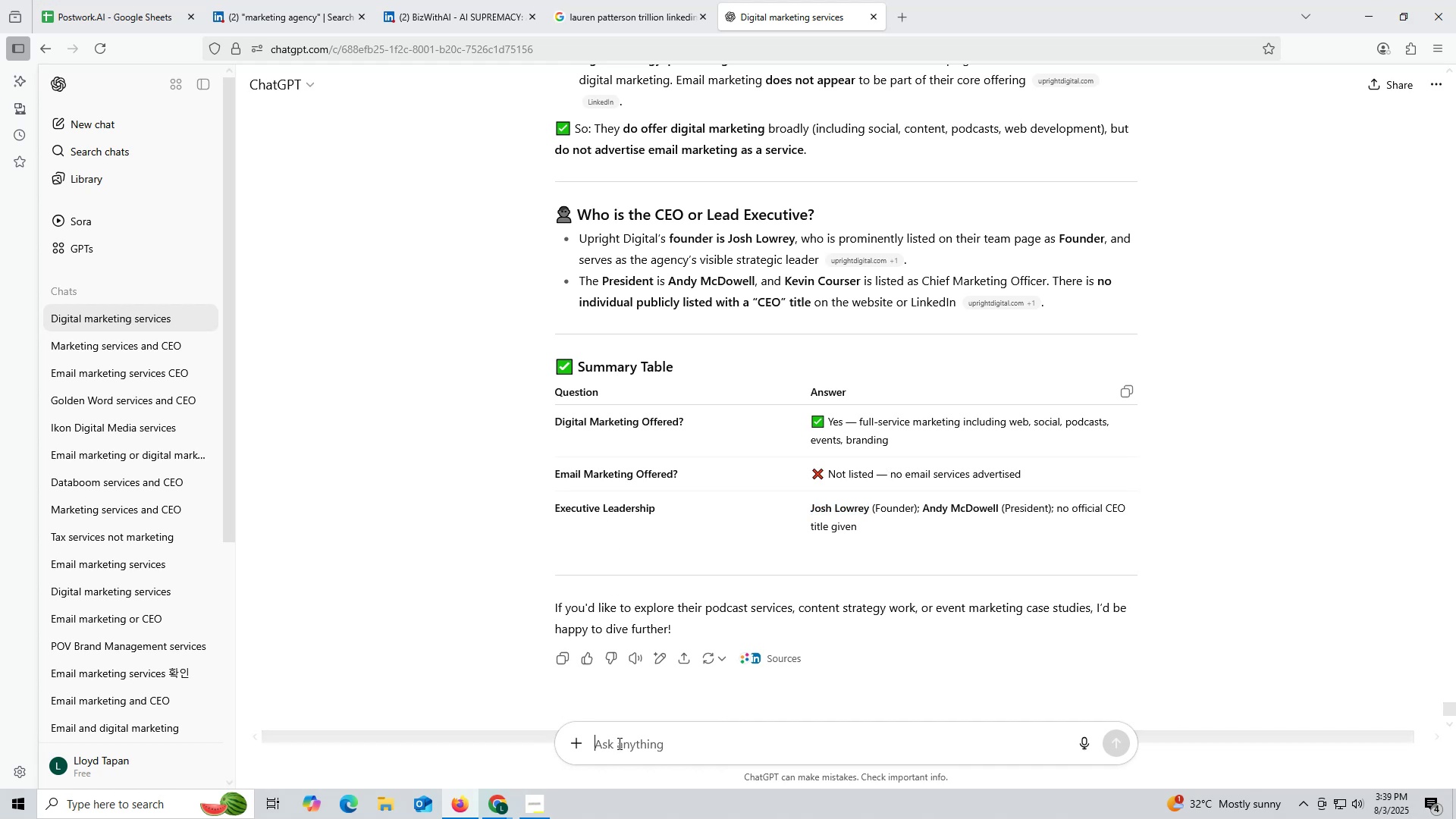 
left_click([618, 743])
 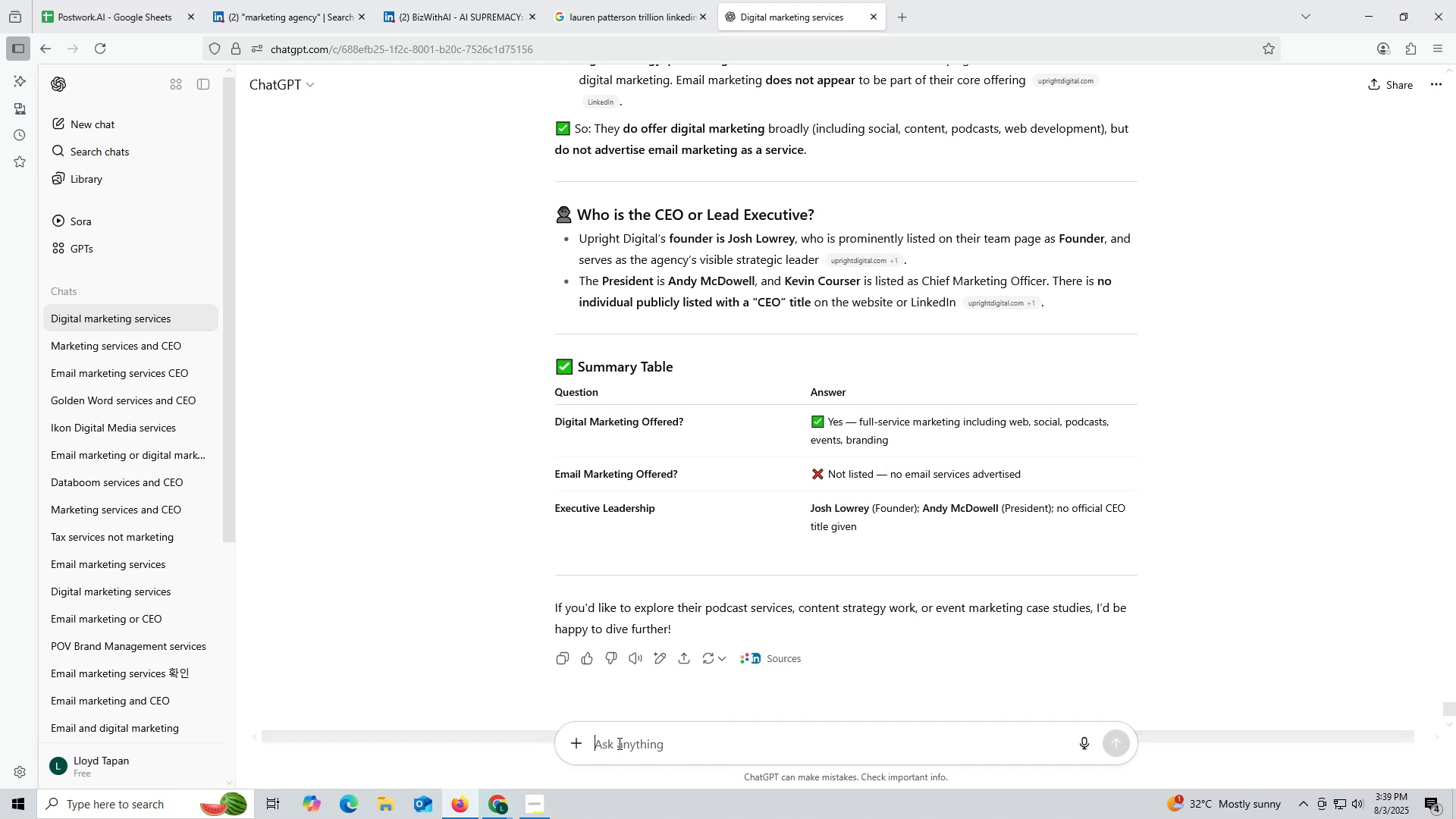 
key(Control+V)
 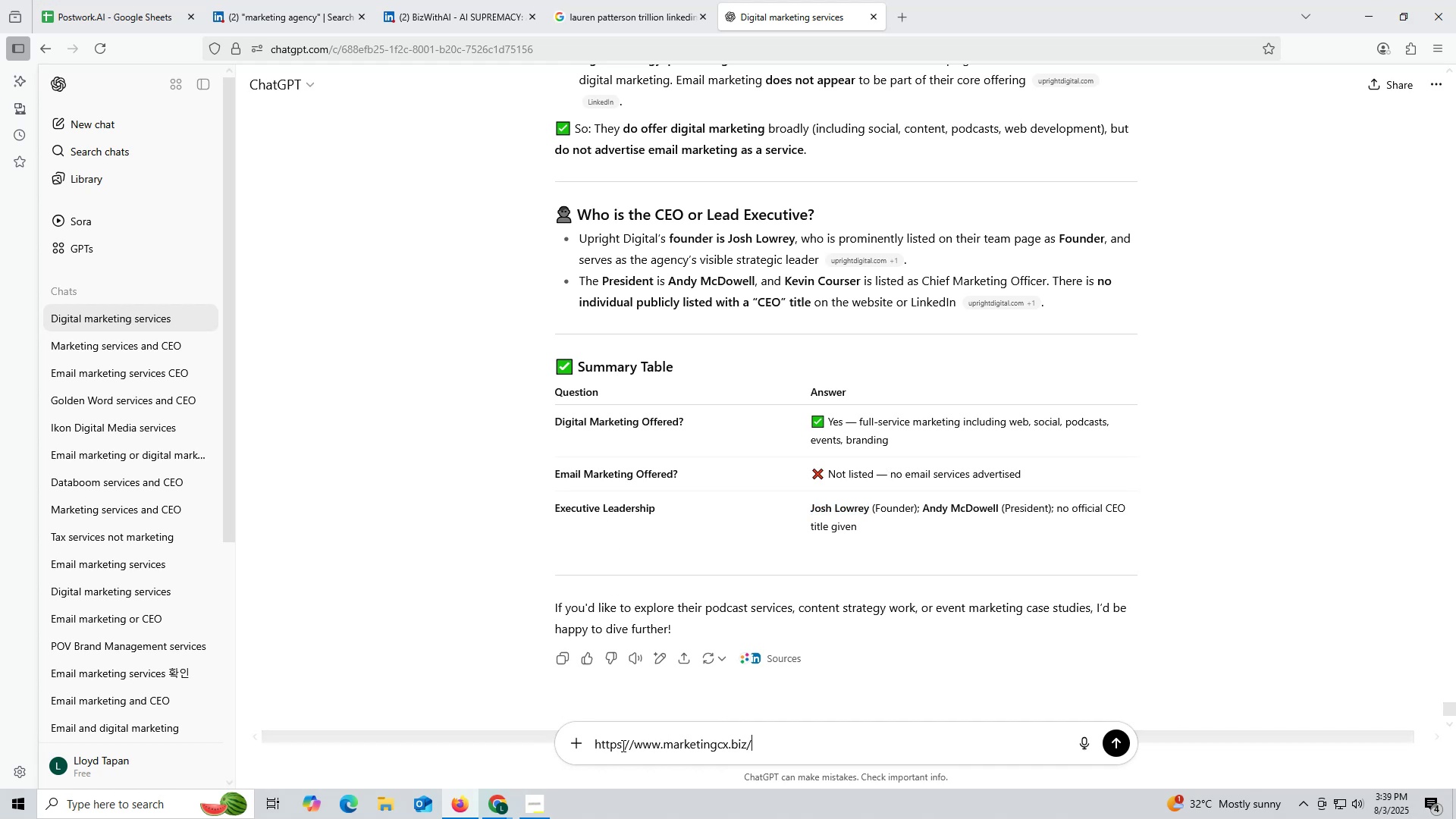 
key(Space)
 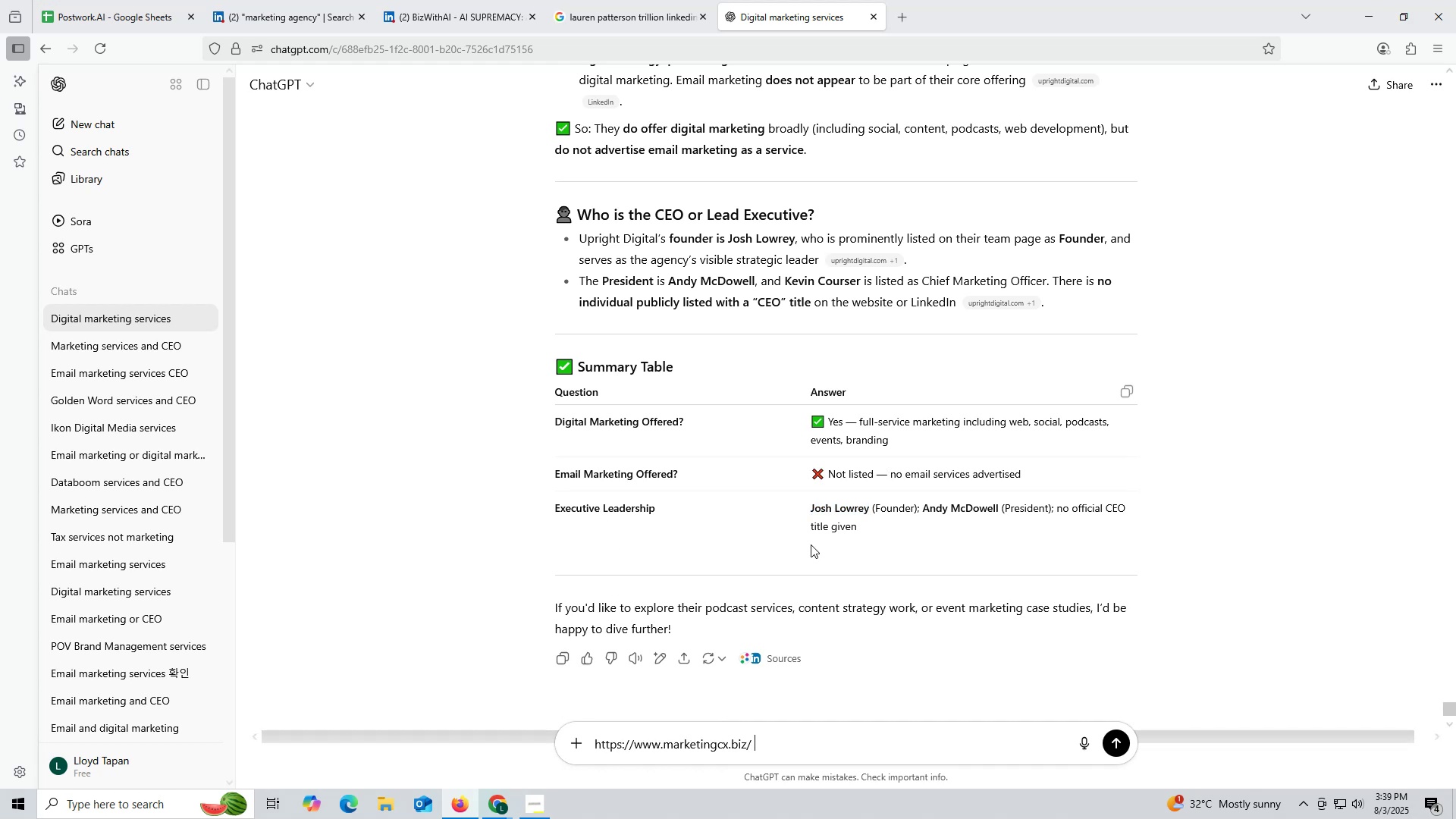 
scroll: coordinate [977, 330], scroll_direction: up, amount: 4.0
 